 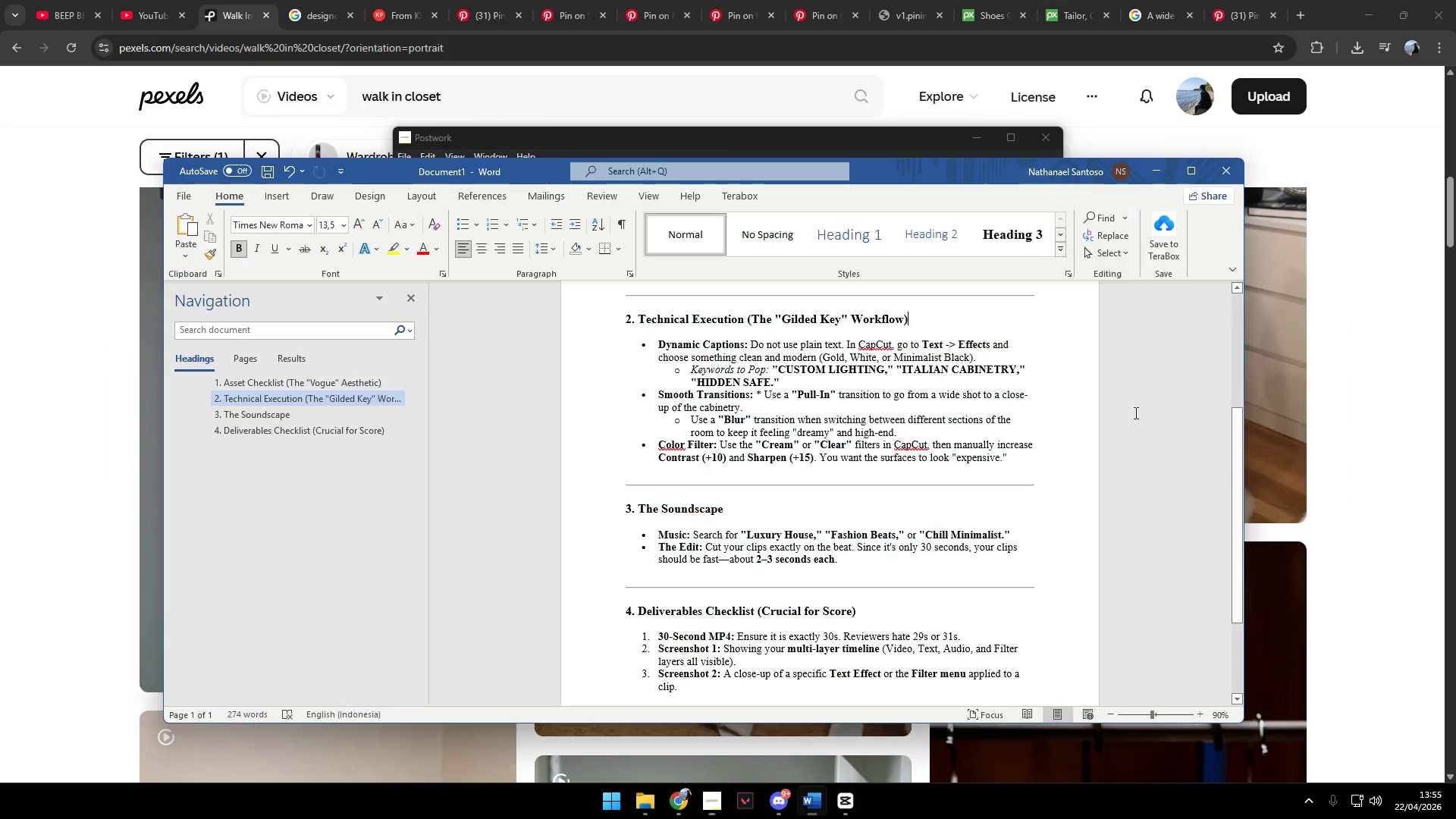 
scroll: coordinate [855, 456], scroll_direction: up, amount: 6.0
 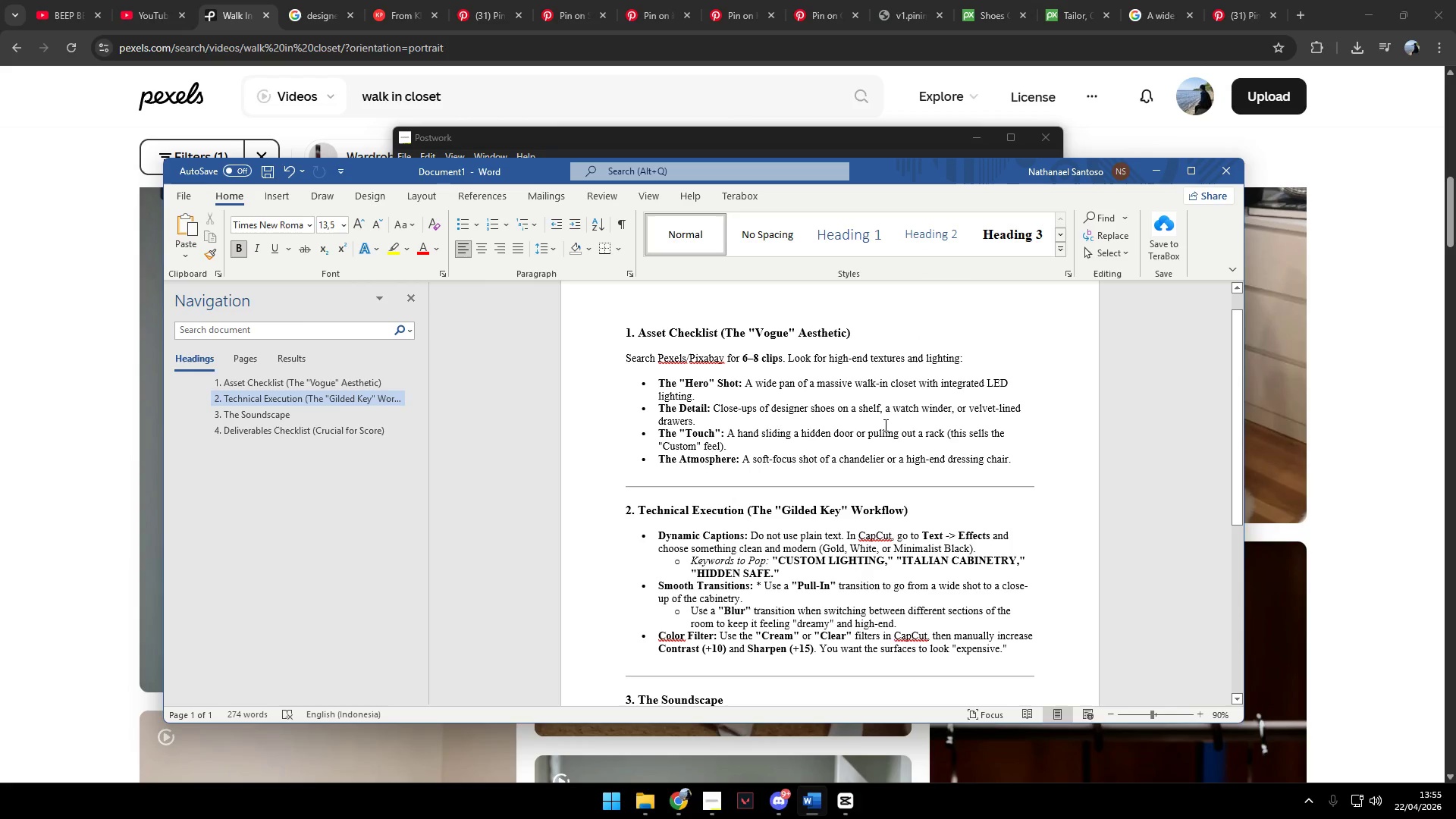 
wait(6.82)
 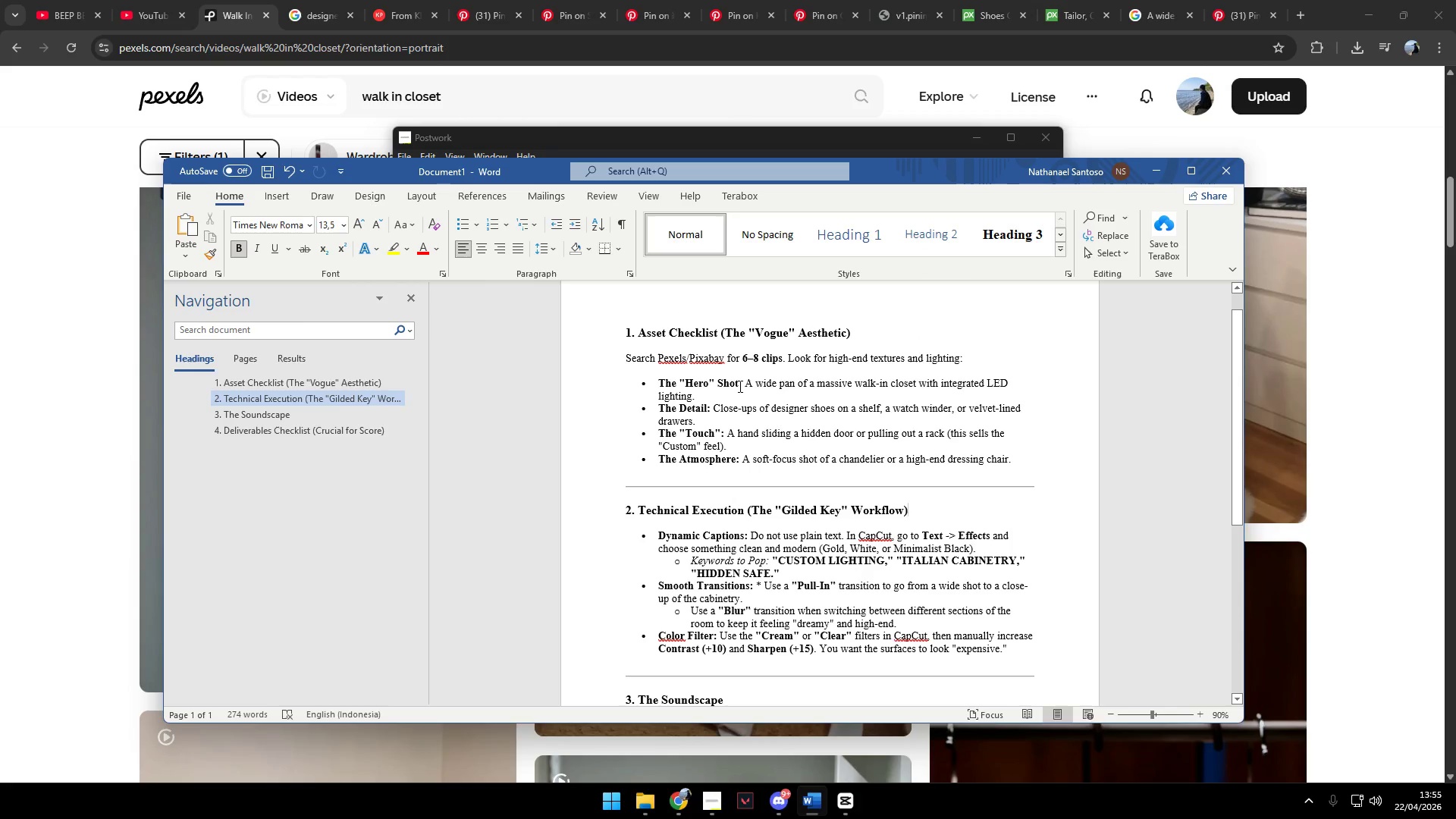 
scroll: coordinate [906, 468], scroll_direction: down, amount: 1.0
 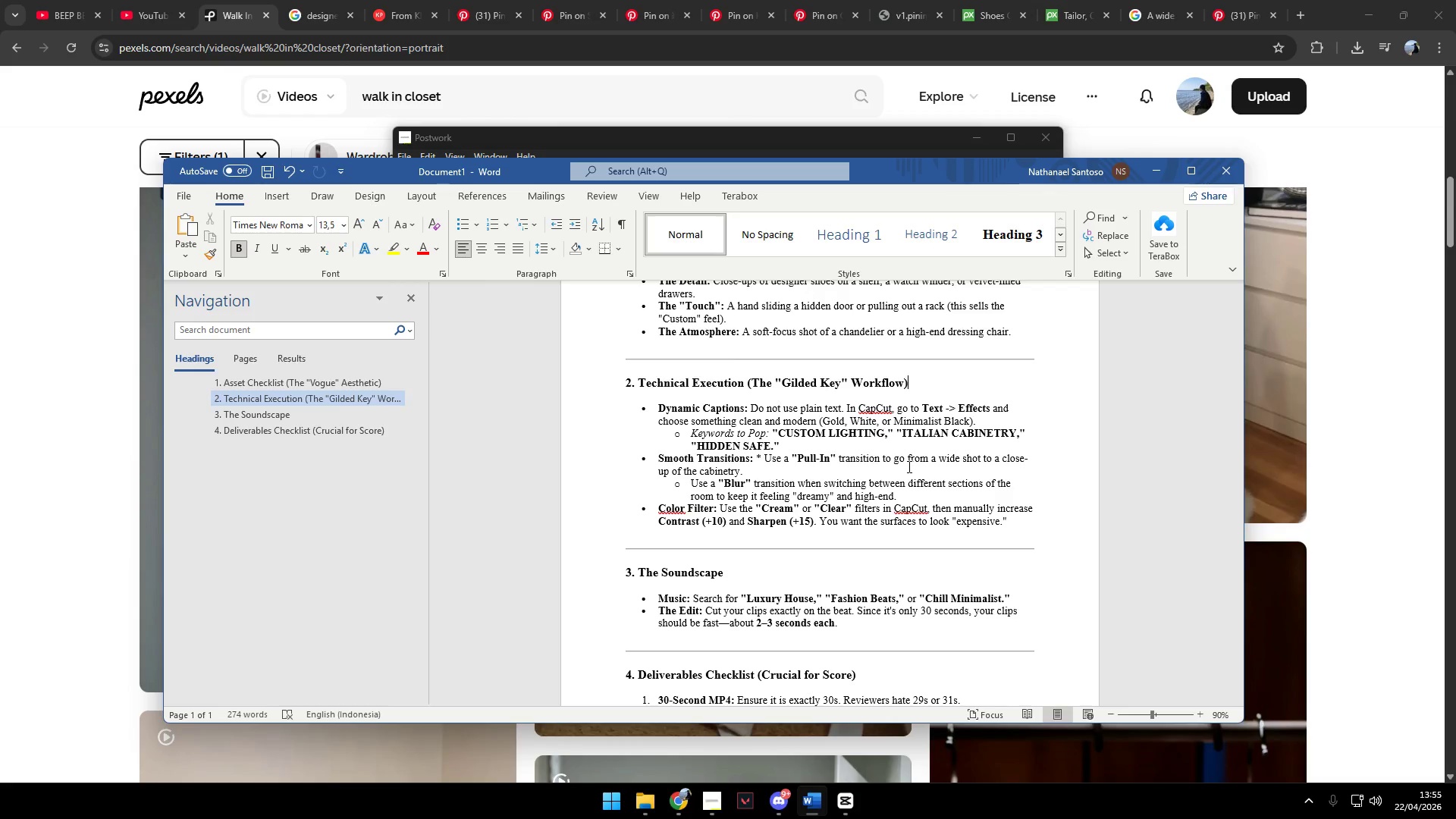 
wait(20.97)
 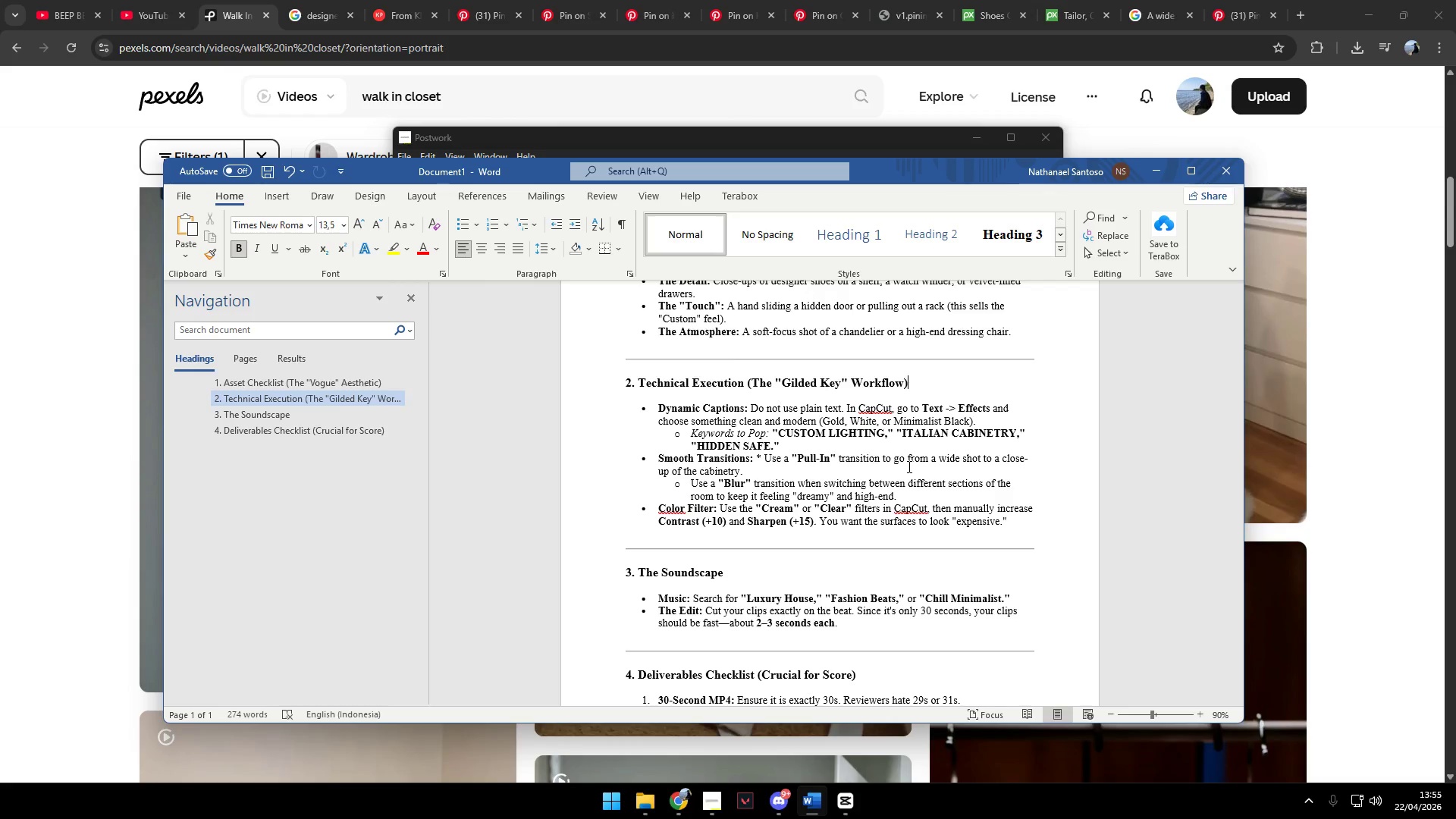 
scroll: coordinate [908, 466], scroll_direction: down, amount: 2.0
 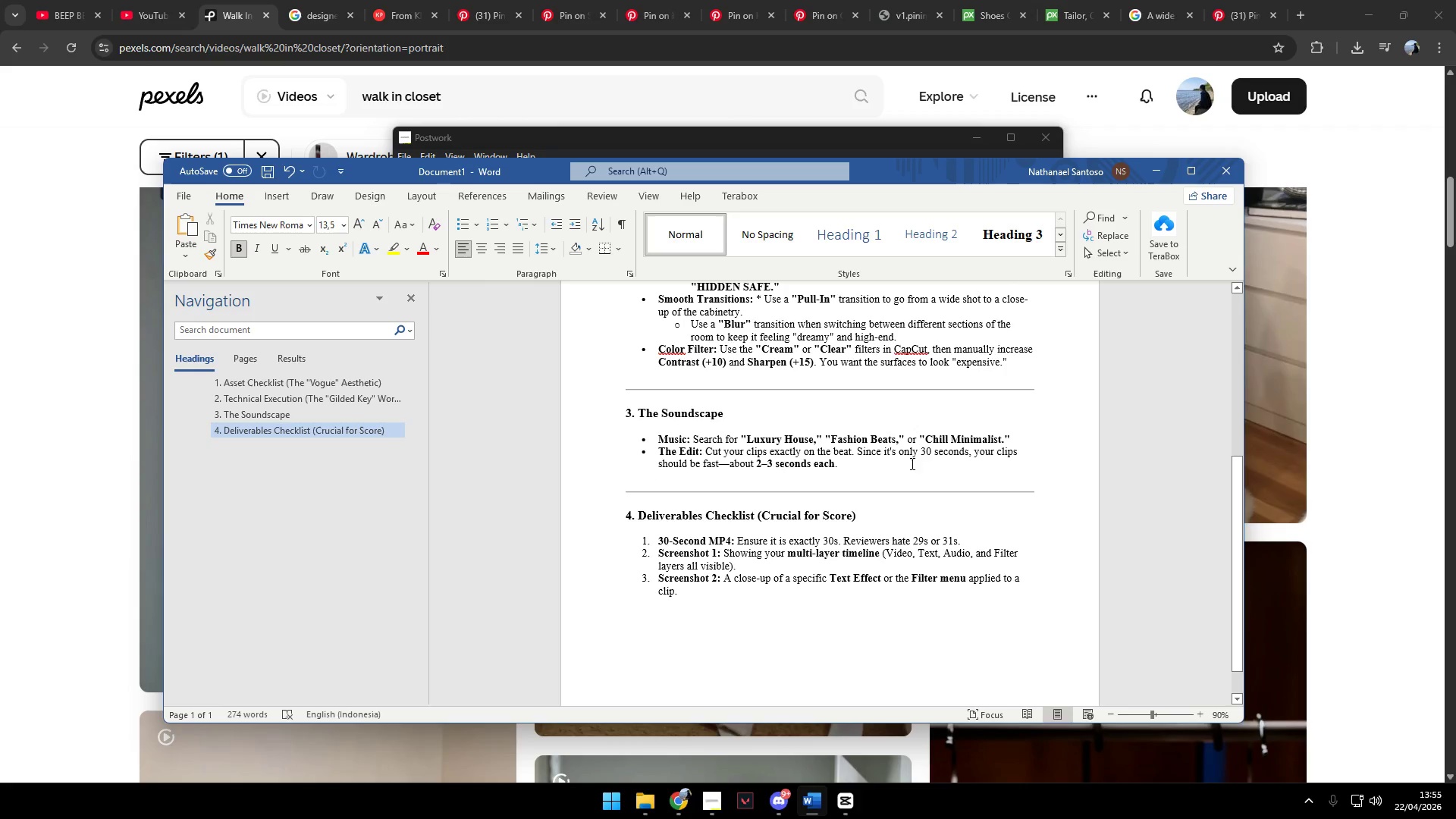 
scroll: coordinate [822, 400], scroll_direction: up, amount: 8.0
 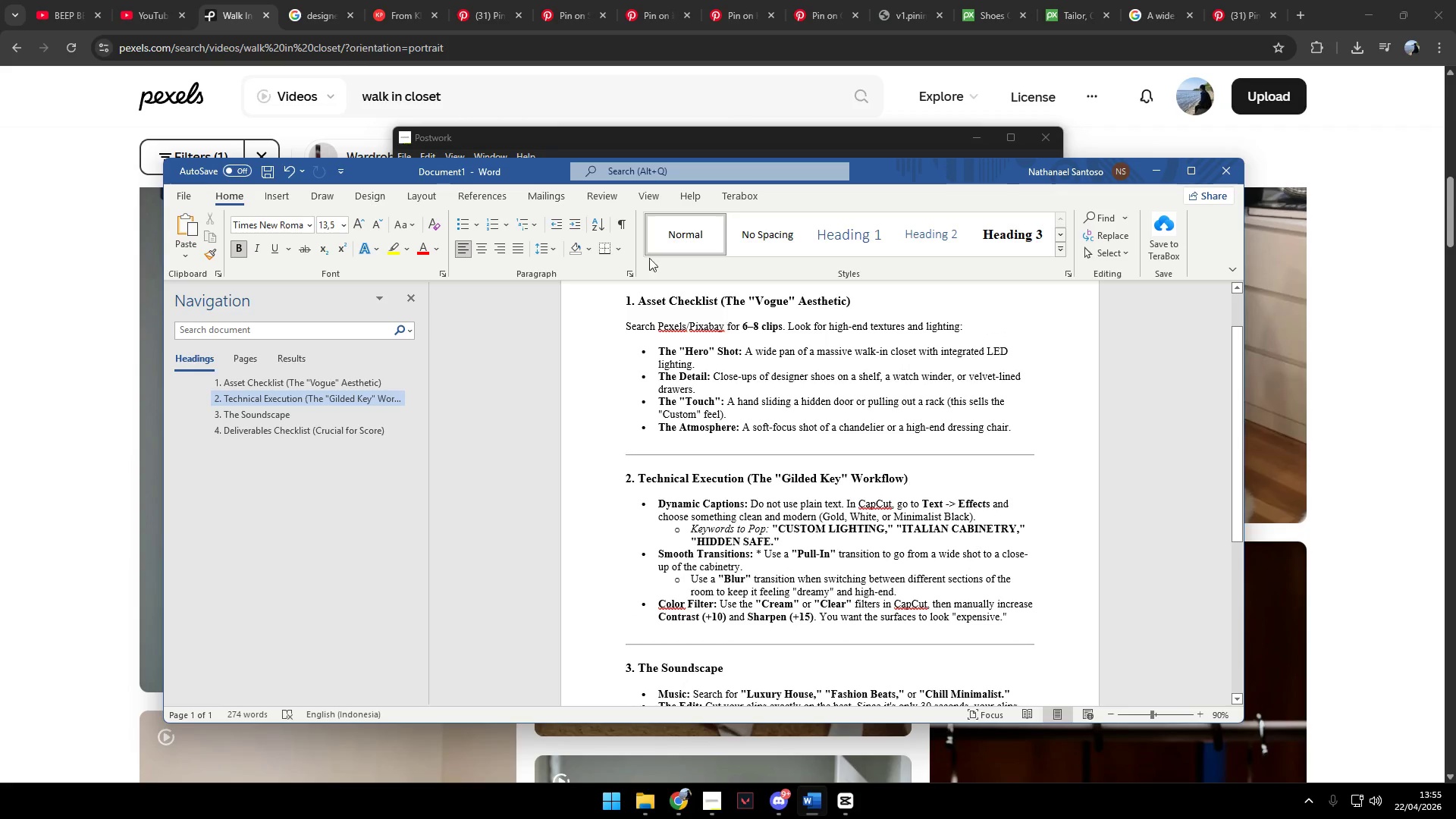 
left_click([469, 0])
 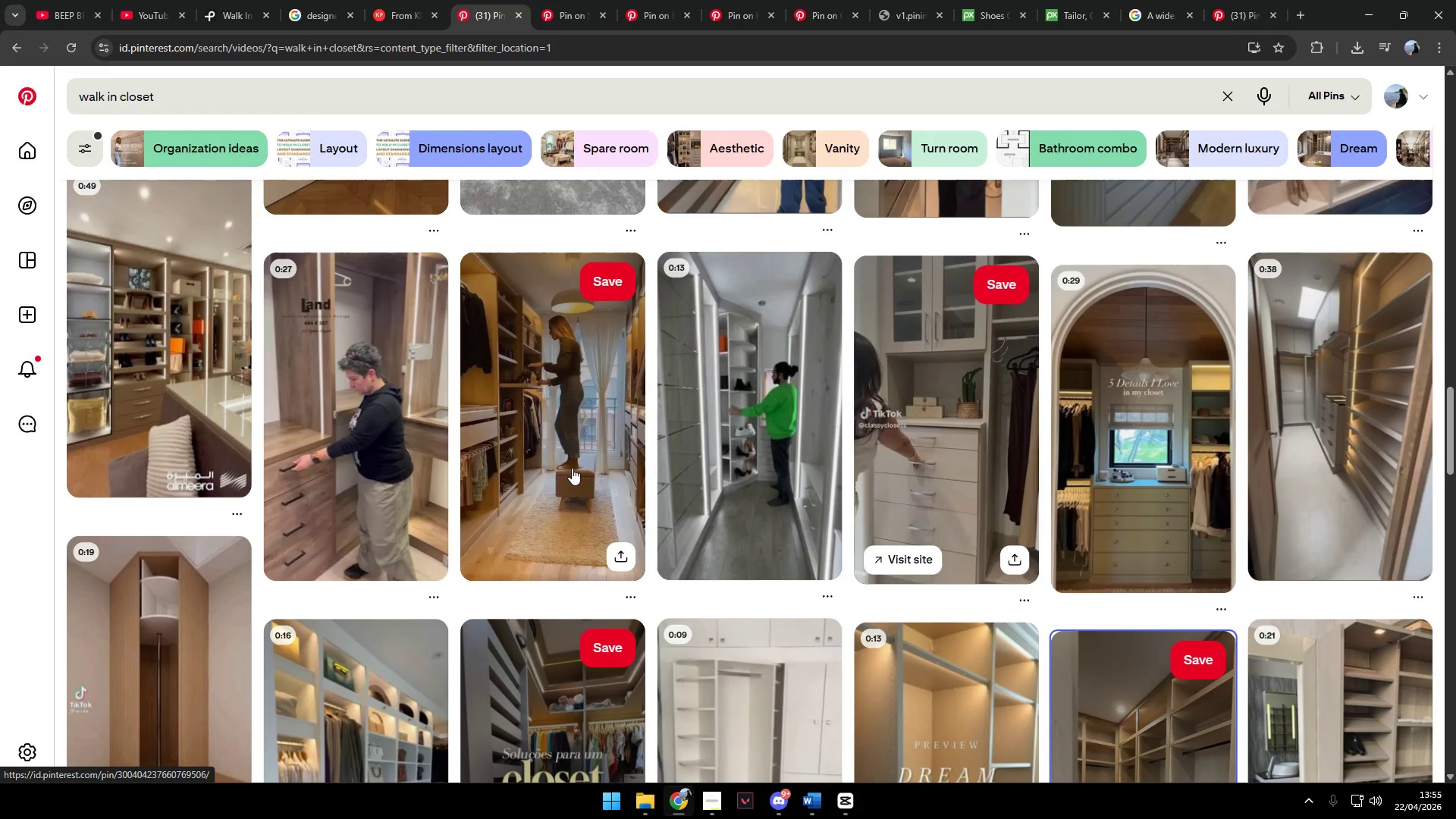 
mouse_move([372, 382])
 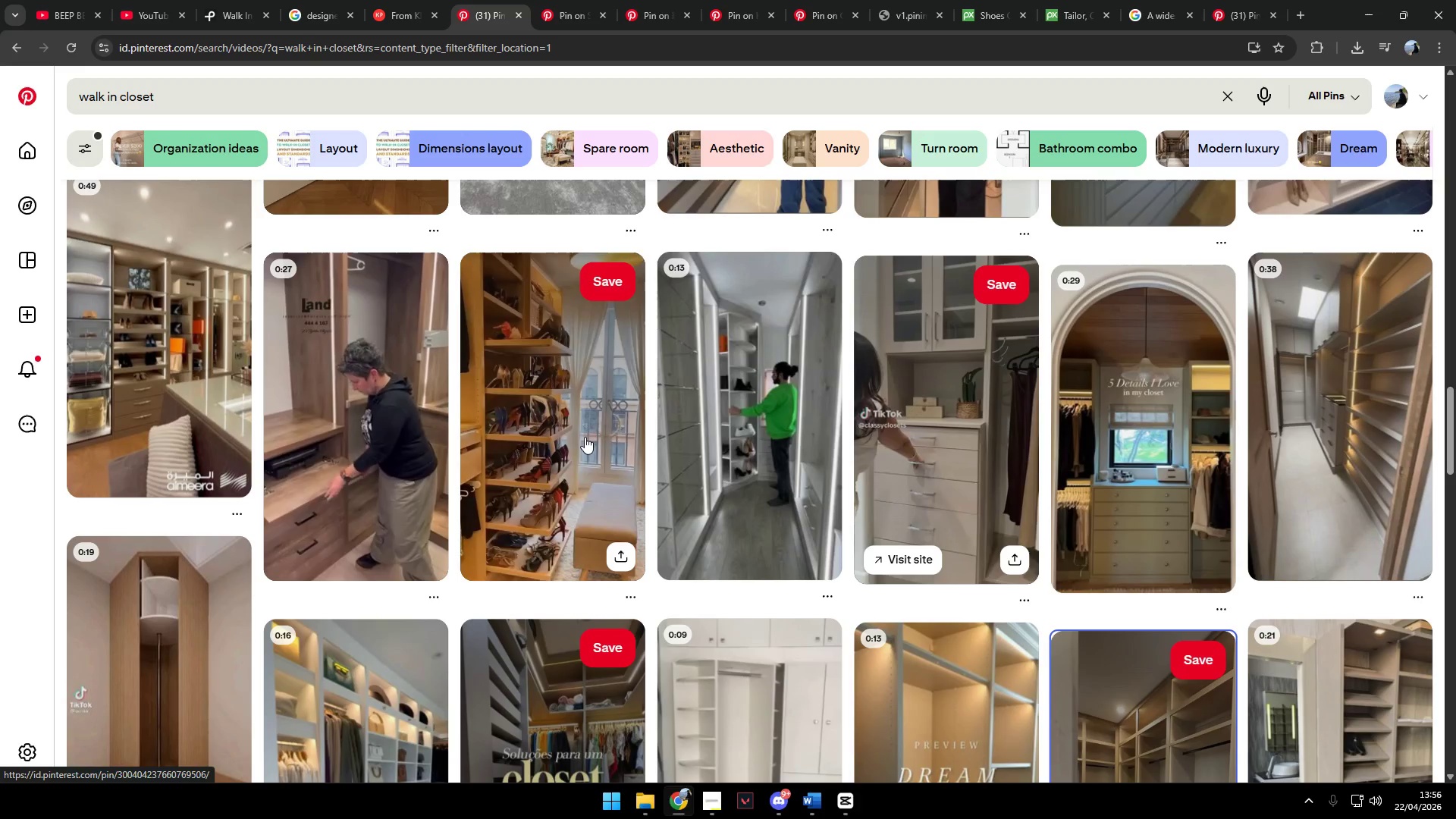 
wait(6.15)
 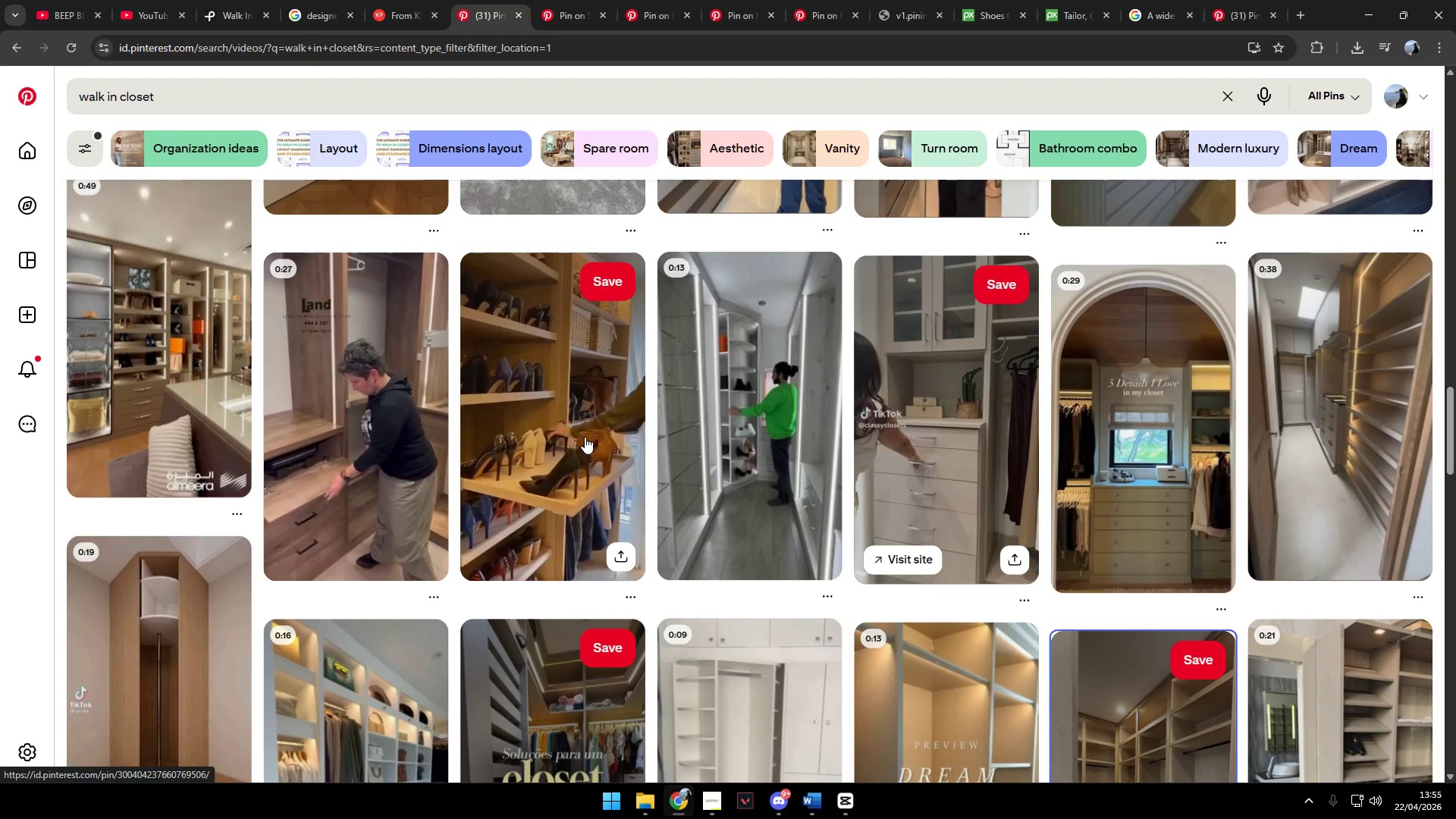 
scroll: coordinate [585, 437], scroll_direction: down, amount: 2.0
 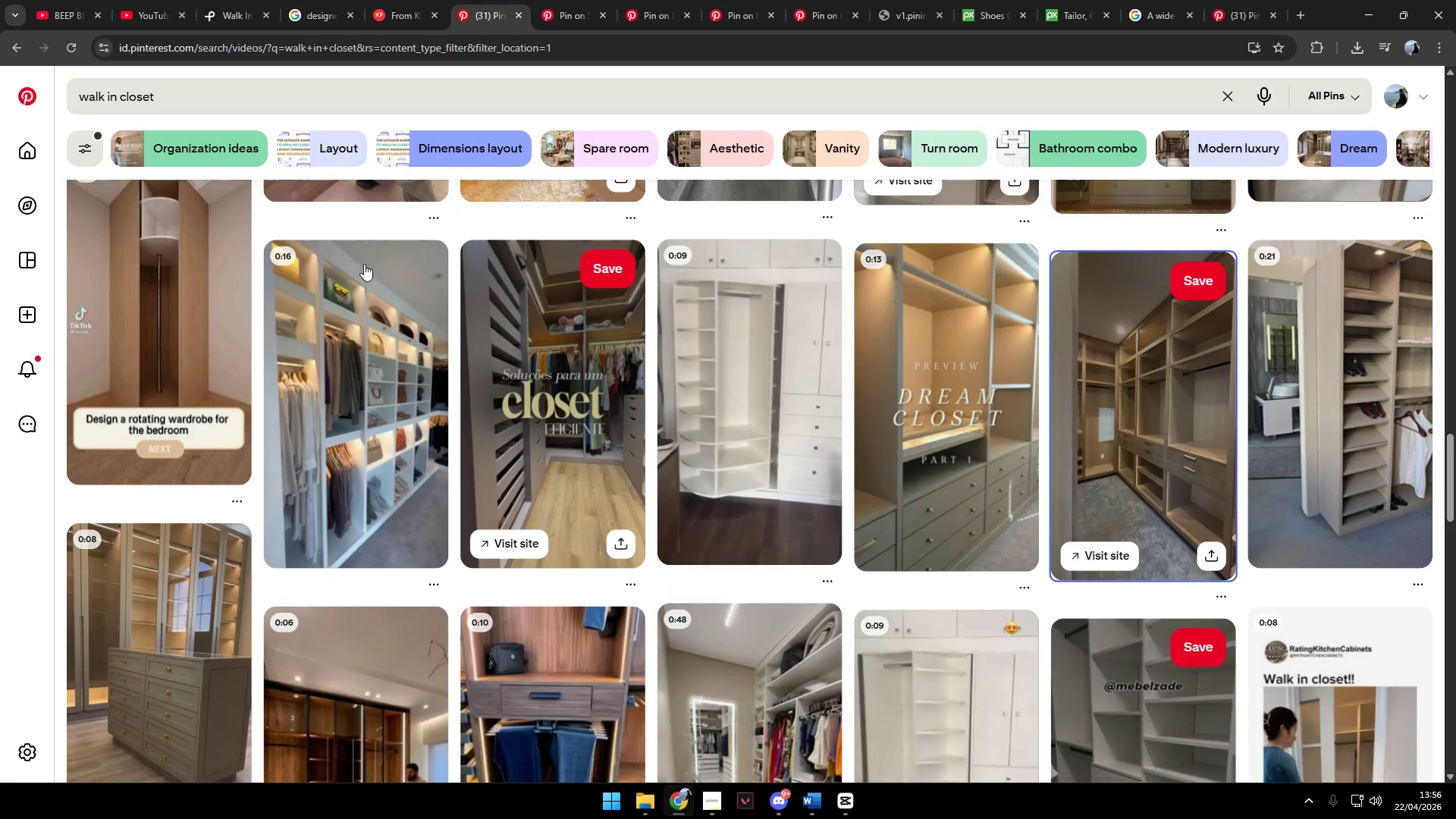 
left_click_drag(start_coordinate=[294, 103], to_coordinate=[0, 103])
 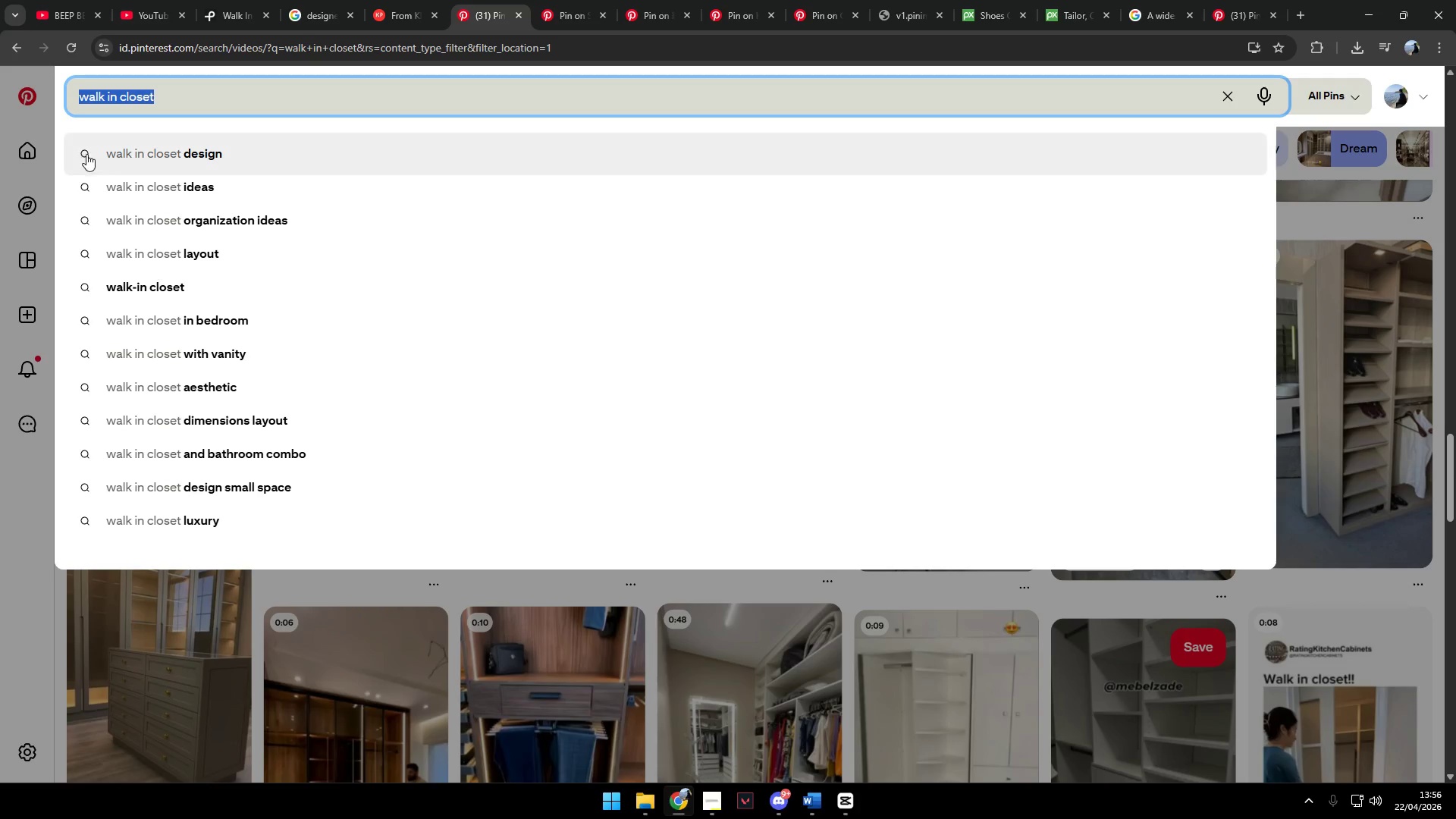 
key(Meta+V)
 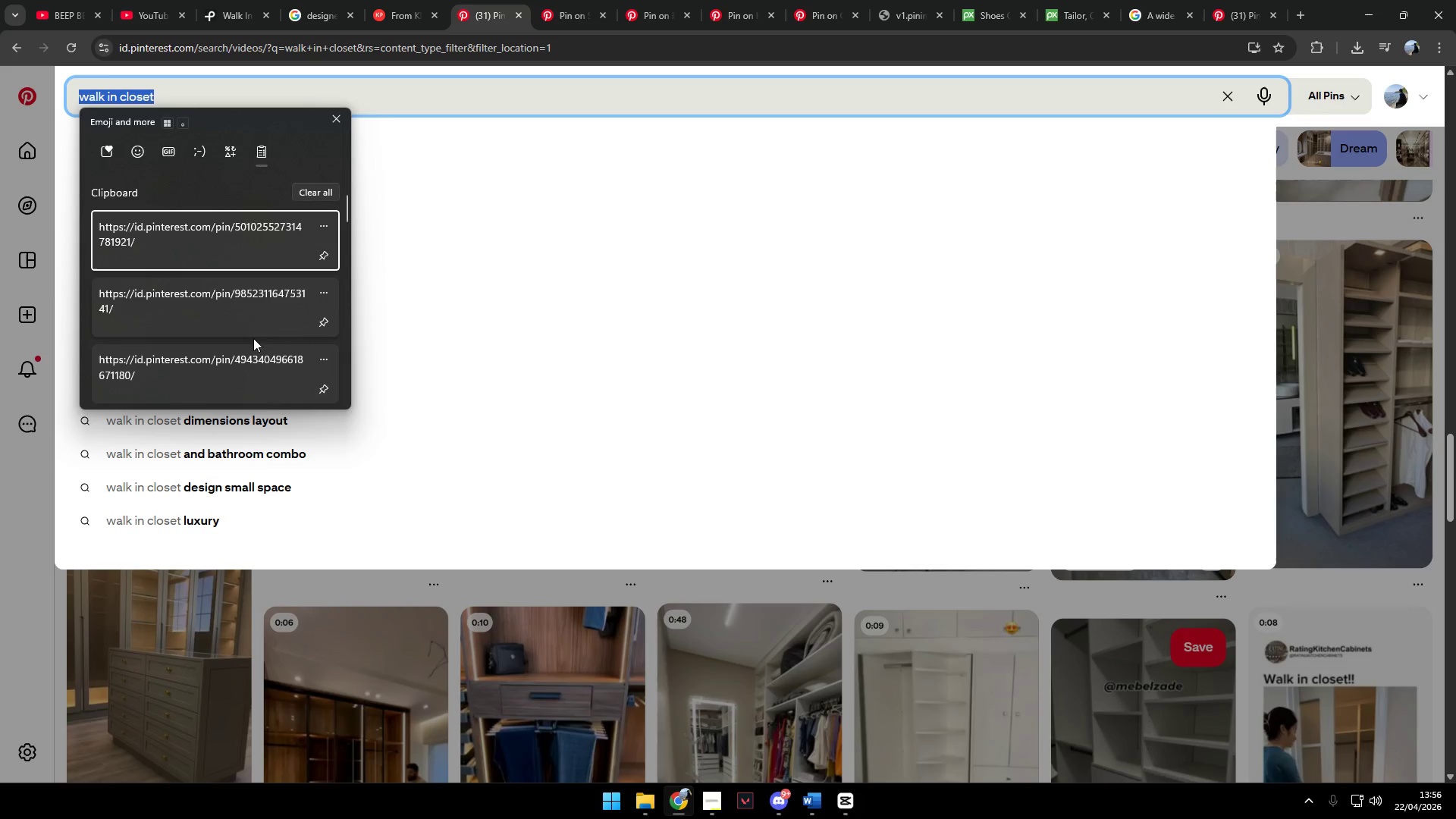 
scroll: coordinate [250, 347], scroll_direction: down, amount: 14.0
 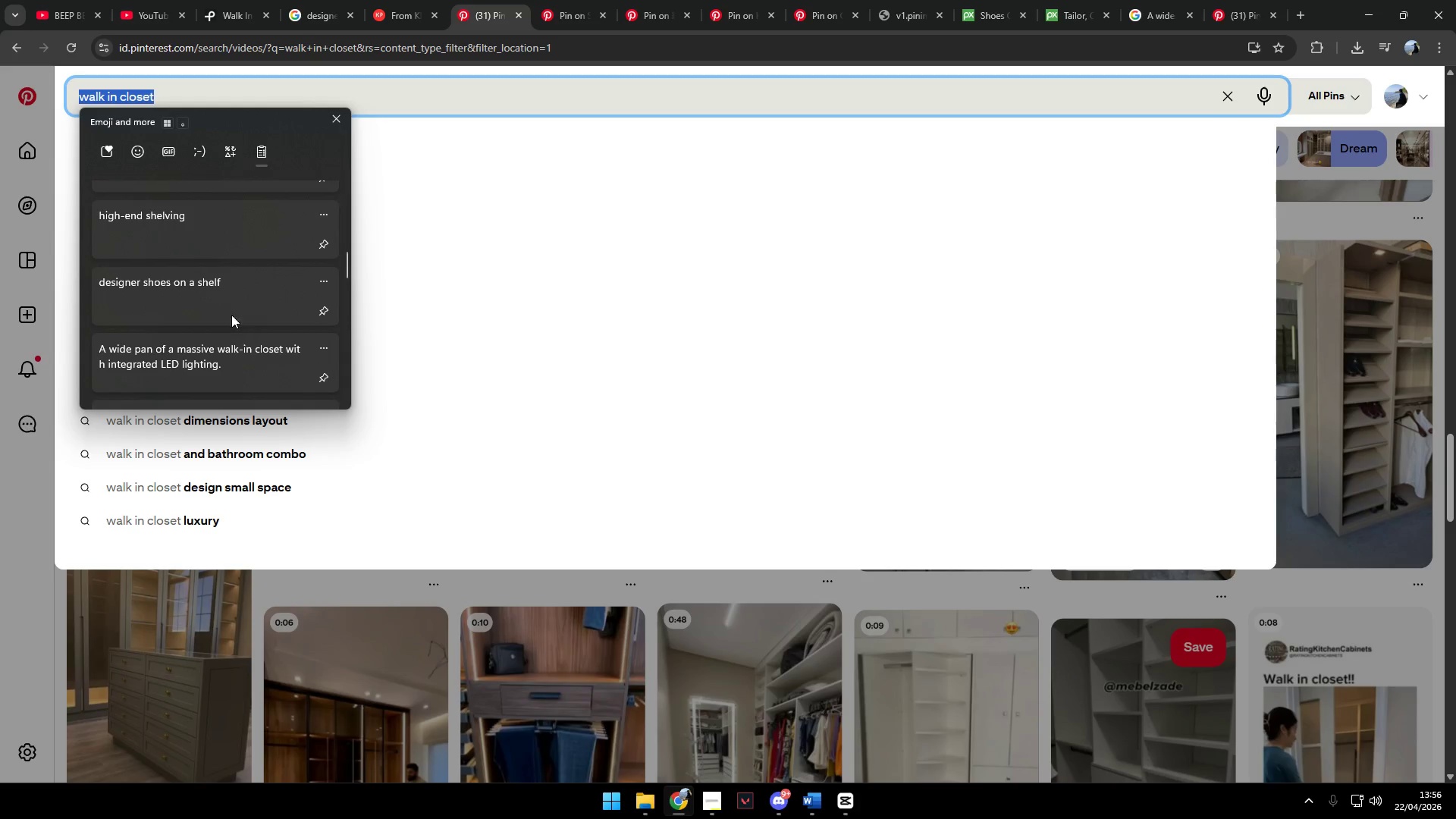 
left_click([228, 297])
 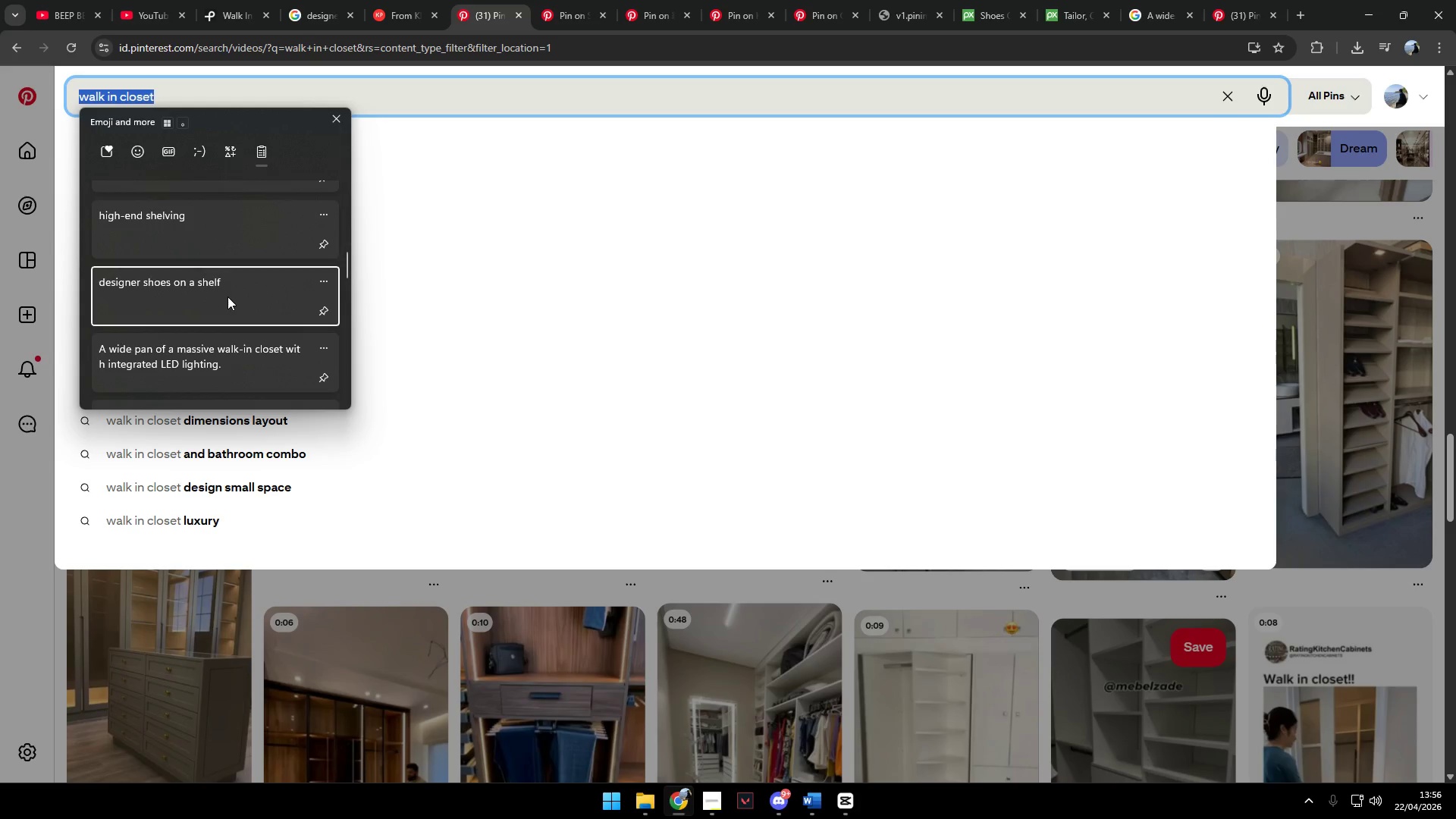 
key(Control+ControlLeft)
 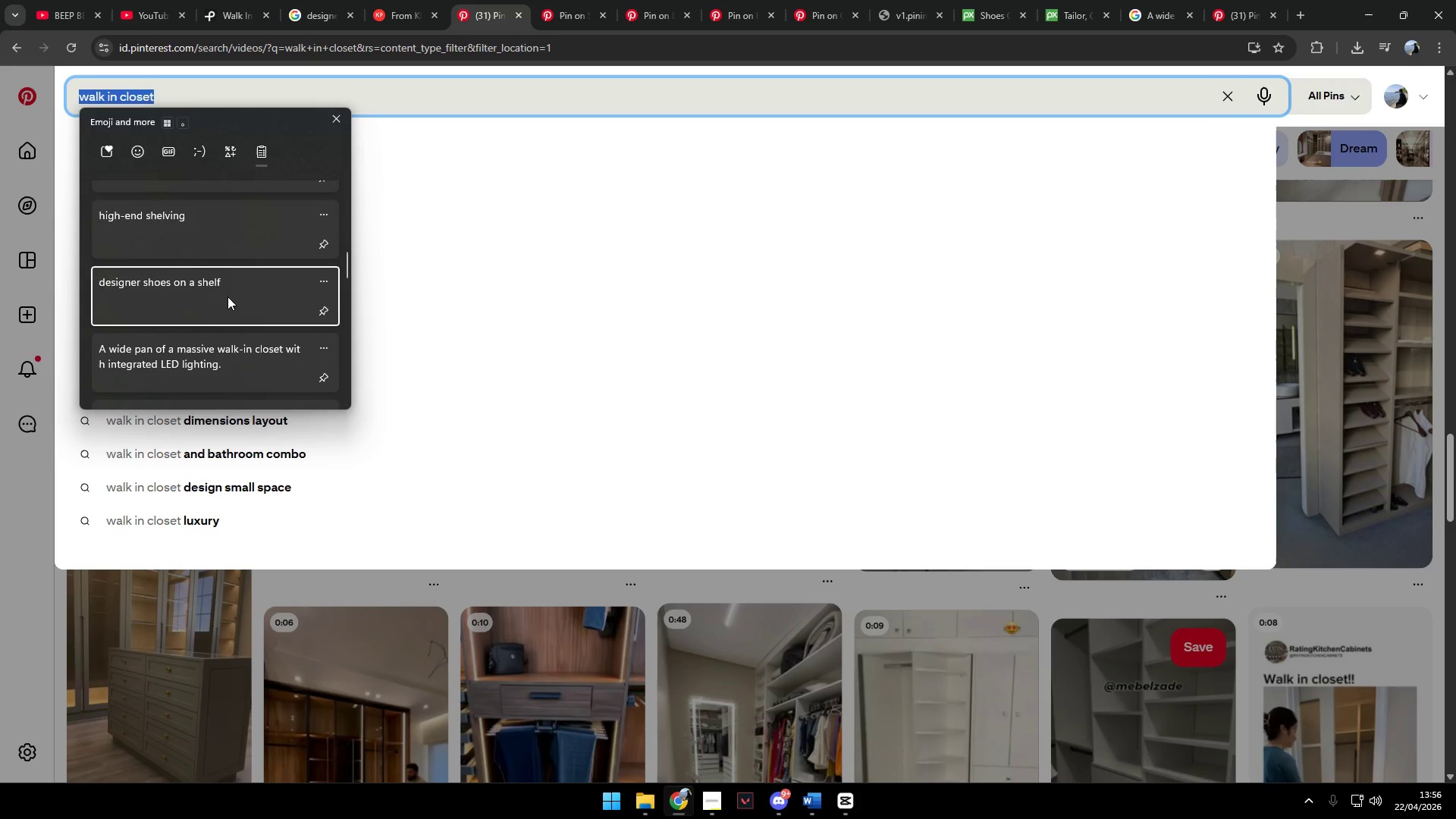 
key(Enter)
 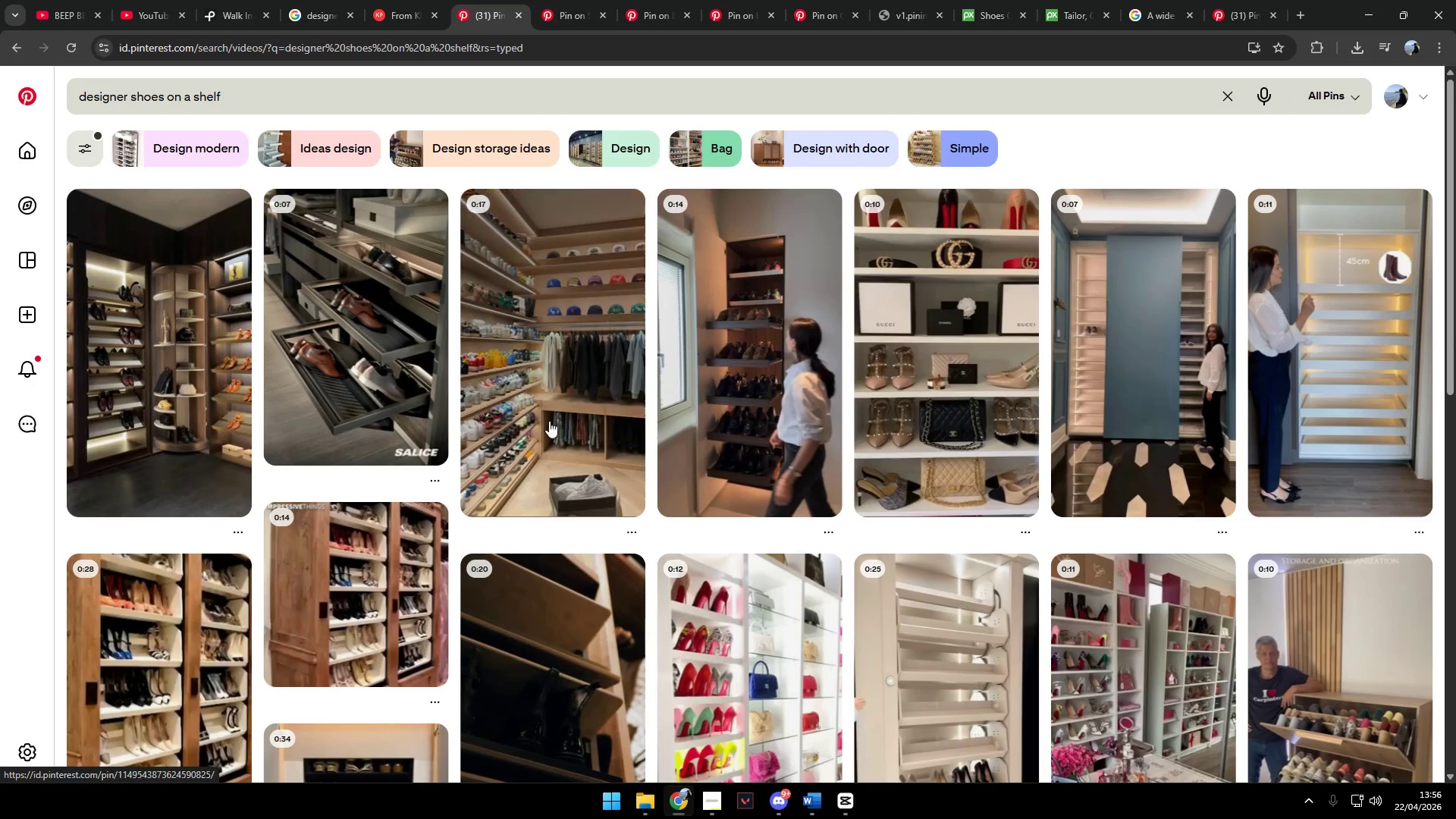 
scroll: coordinate [589, 409], scroll_direction: down, amount: 12.0
 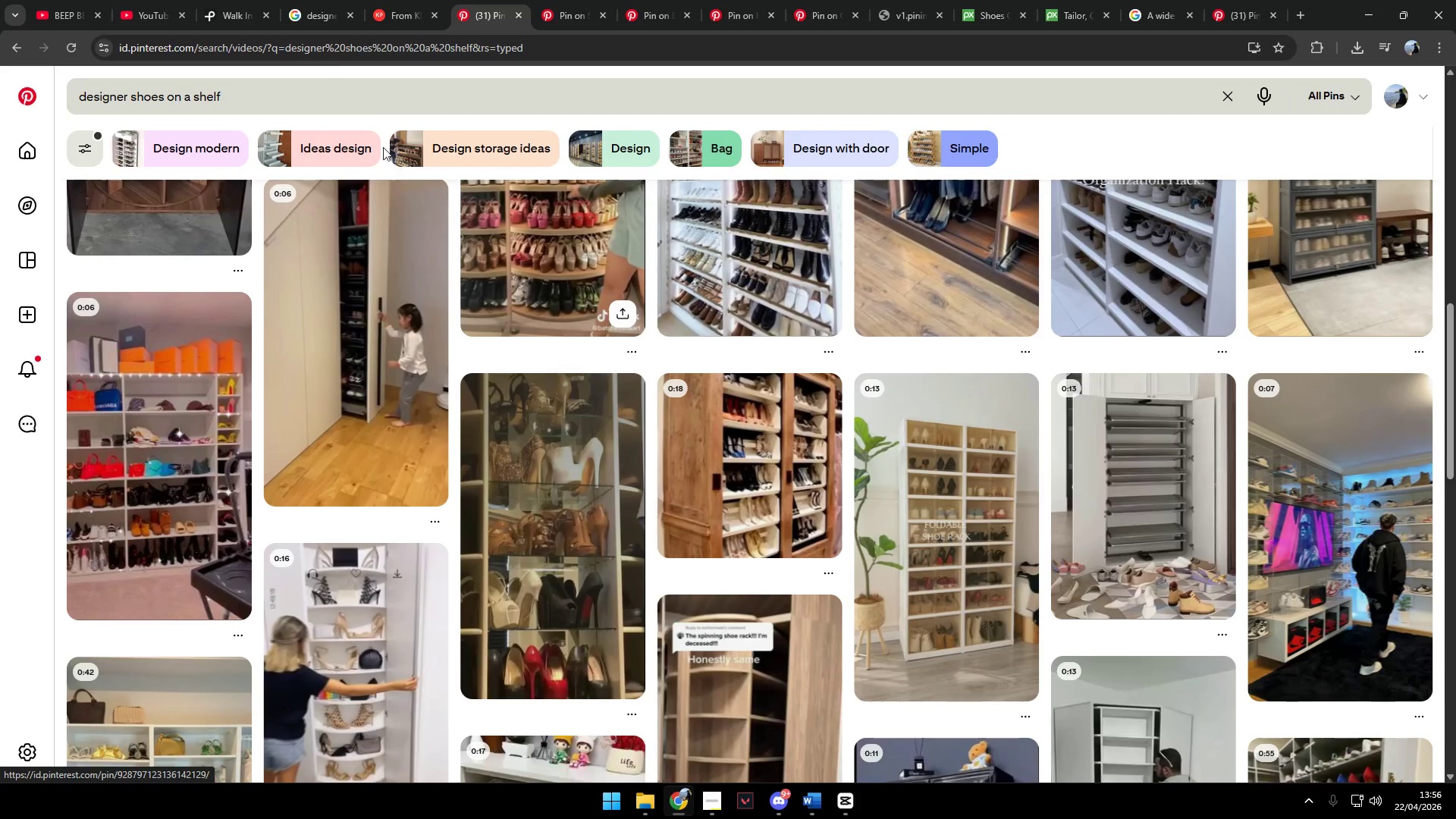 
left_click([374, 96])
 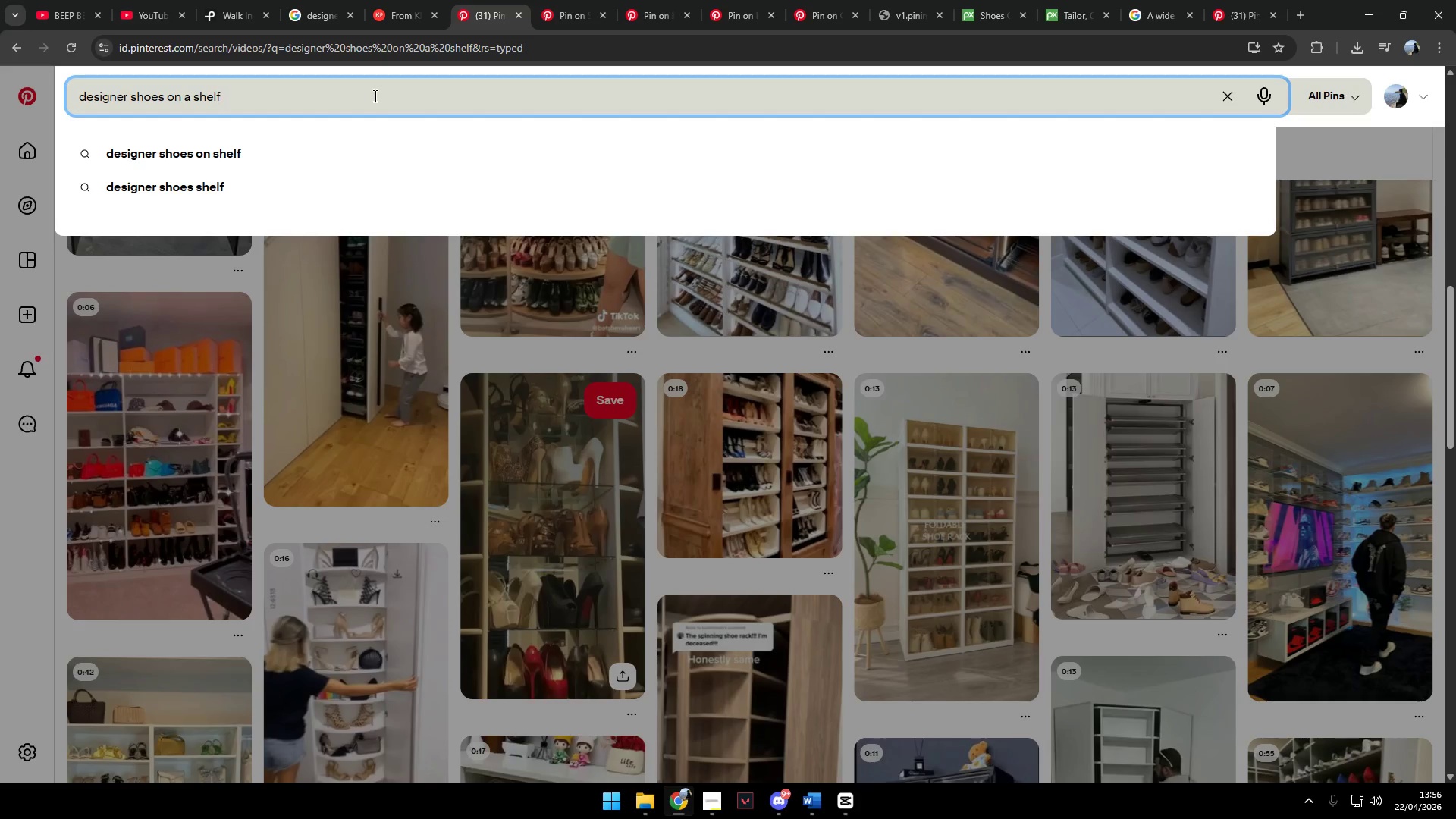 
type( close up shot)
 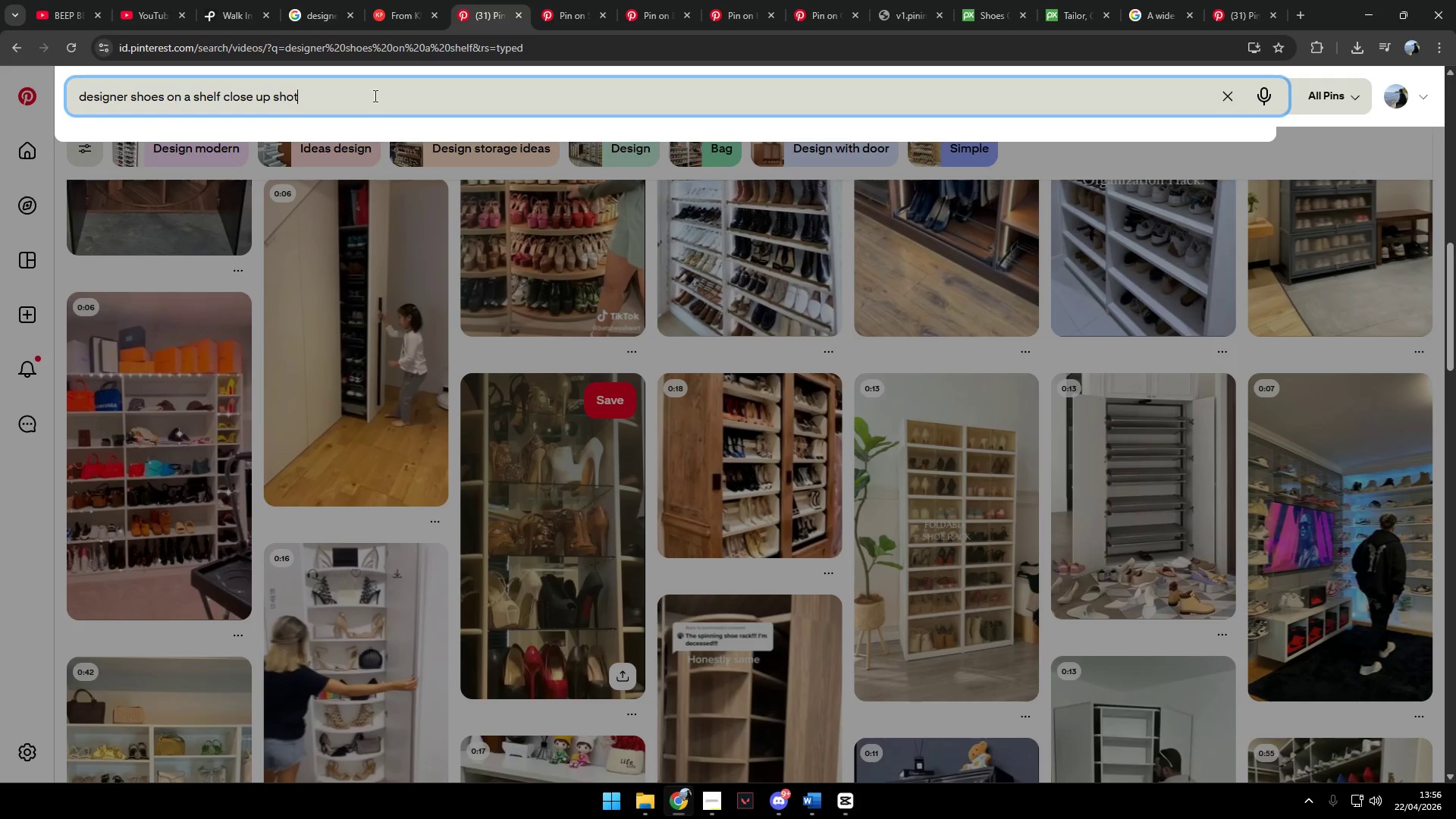 
key(Enter)
 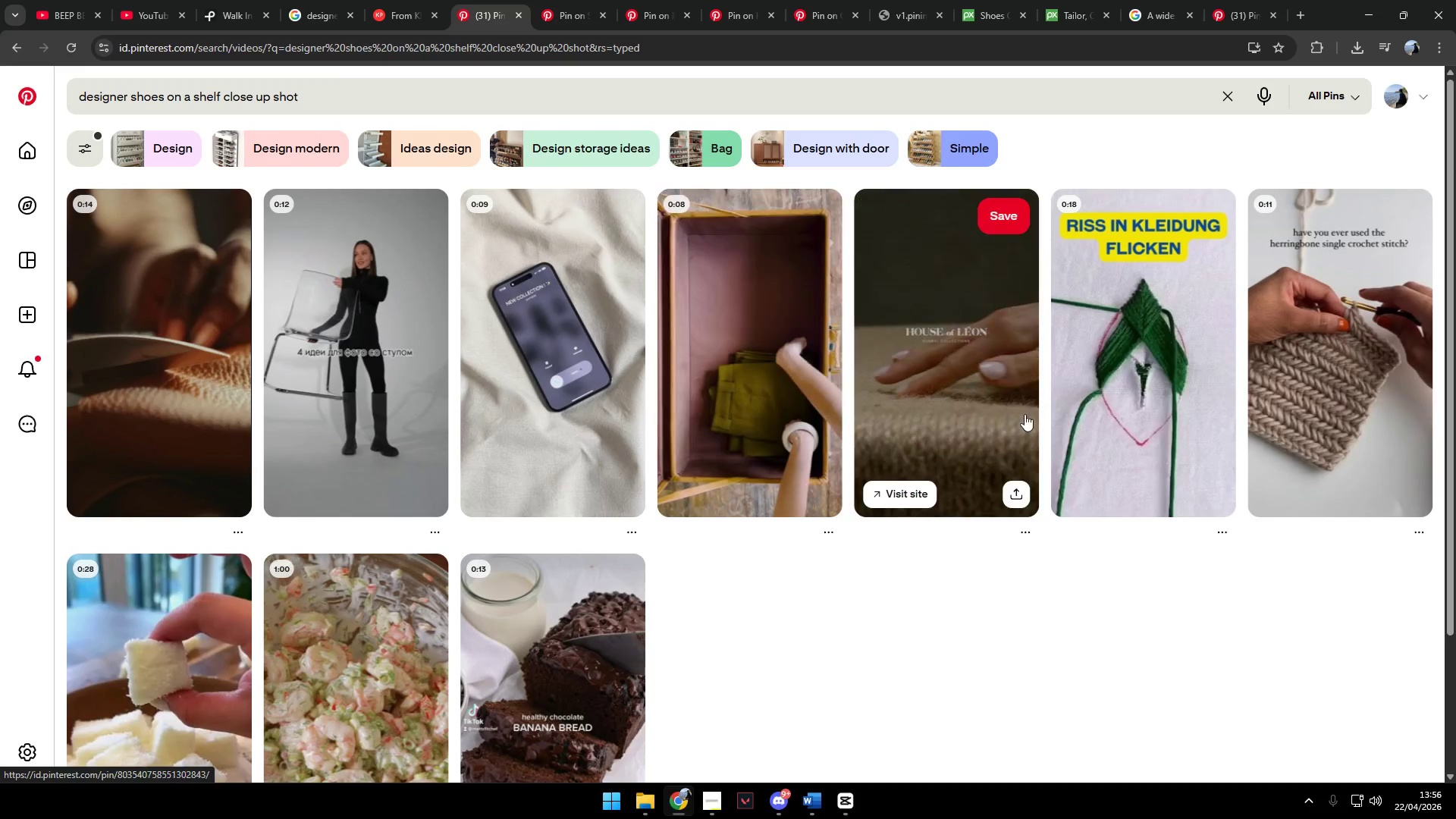 
scroll: coordinate [1130, 441], scroll_direction: down, amount: 10.0
 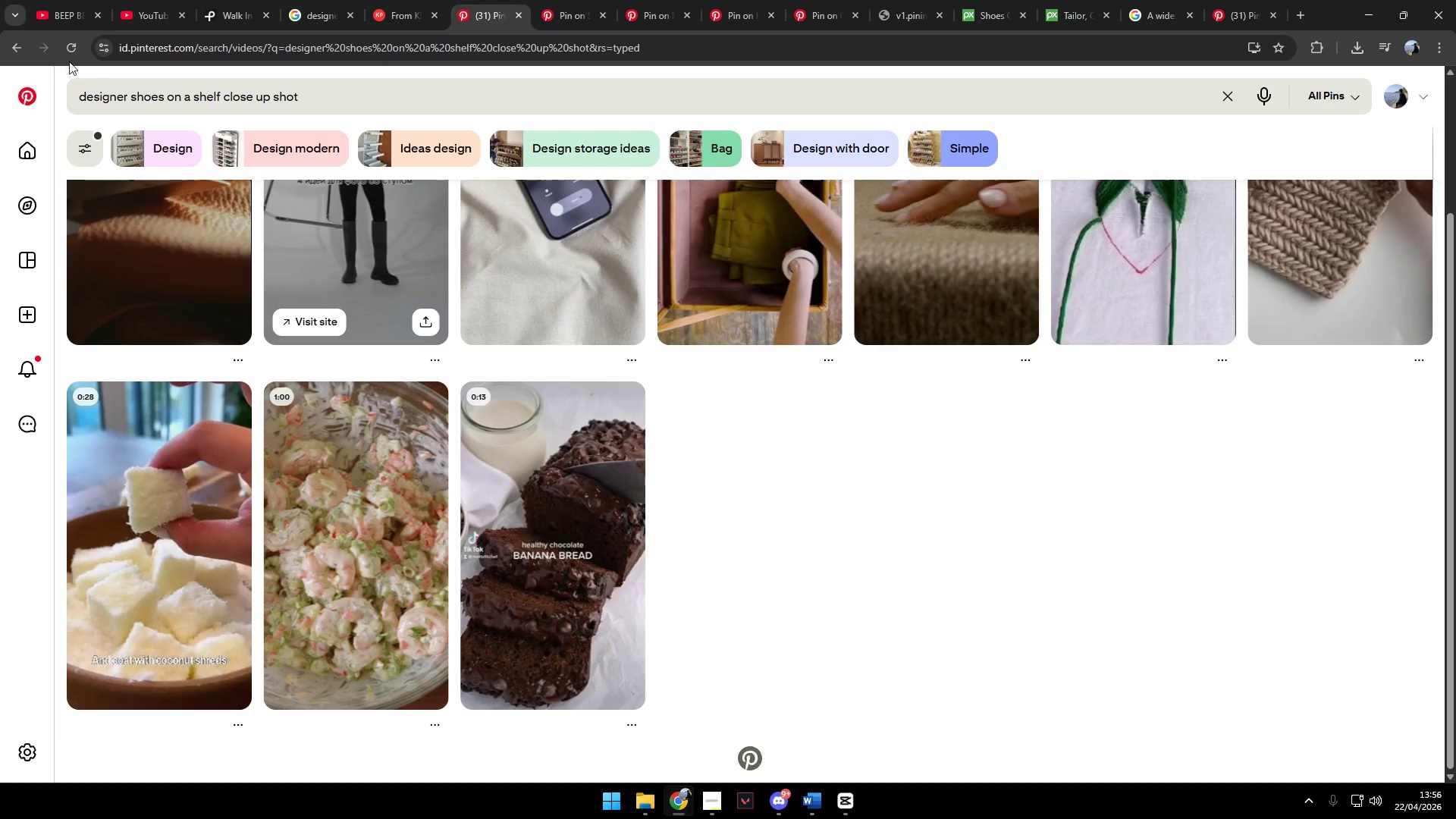 
left_click([9, 45])
 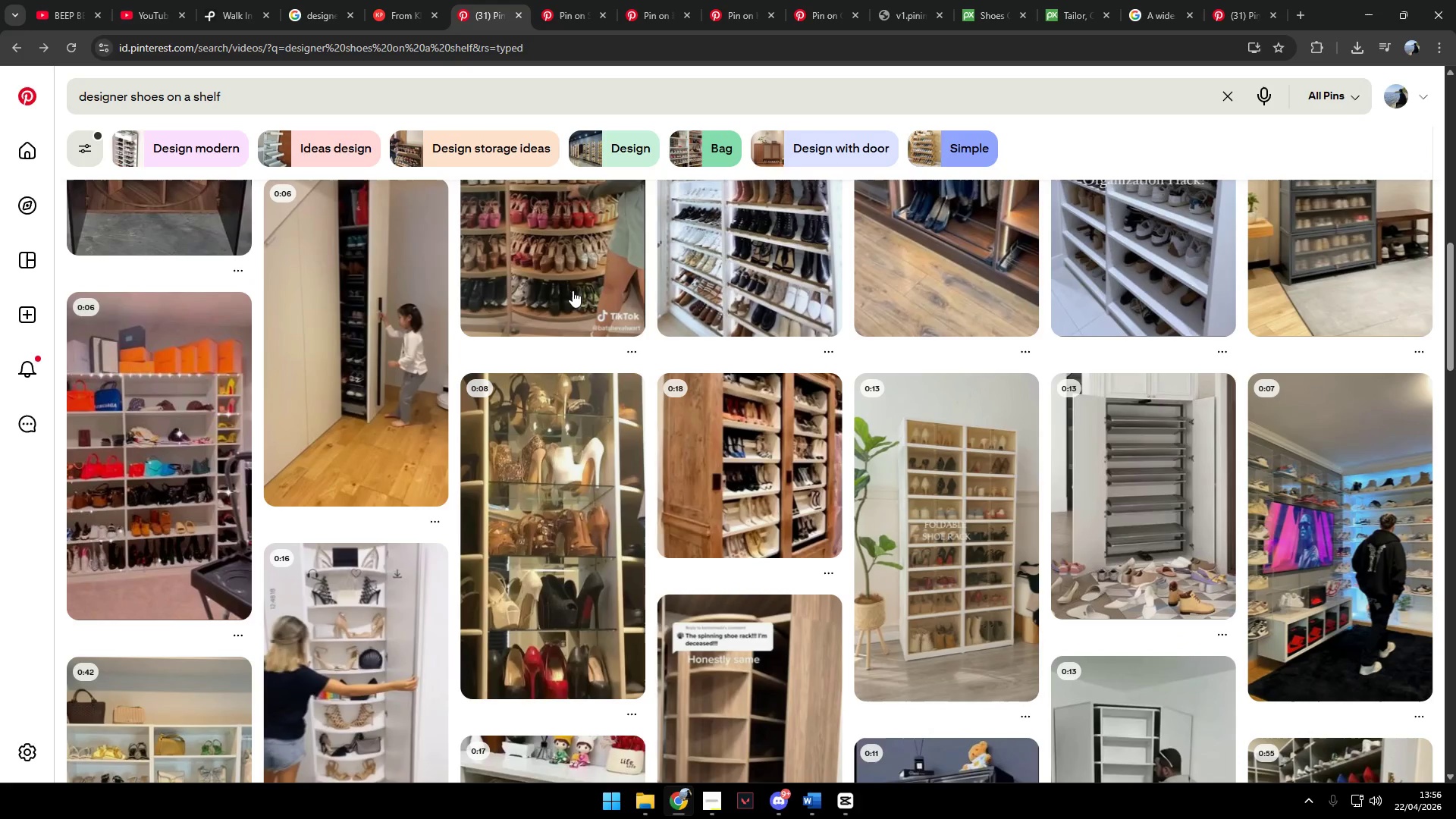 
left_click([398, 15])
 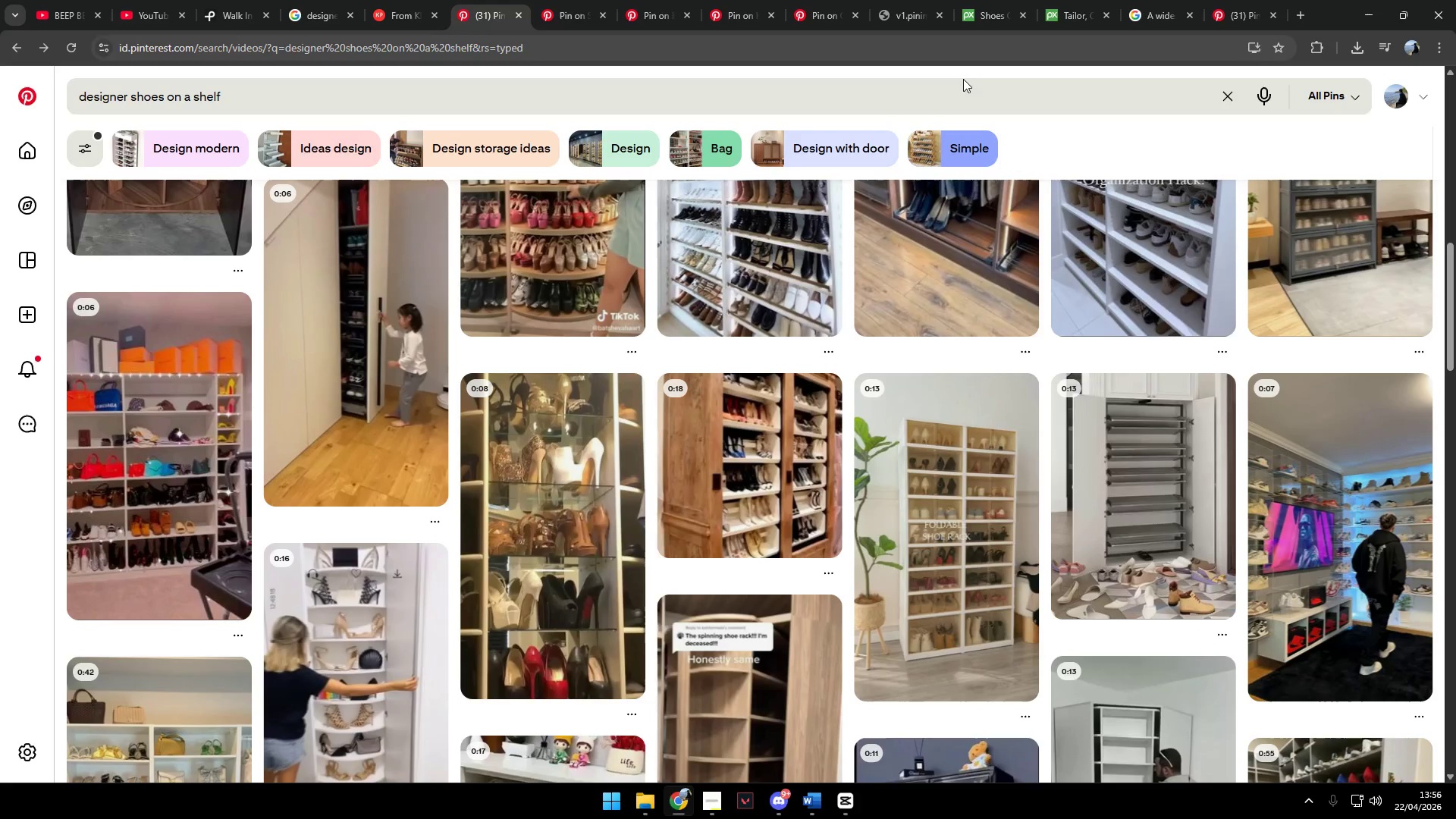 
scroll: coordinate [849, 287], scroll_direction: down, amount: 3.0
 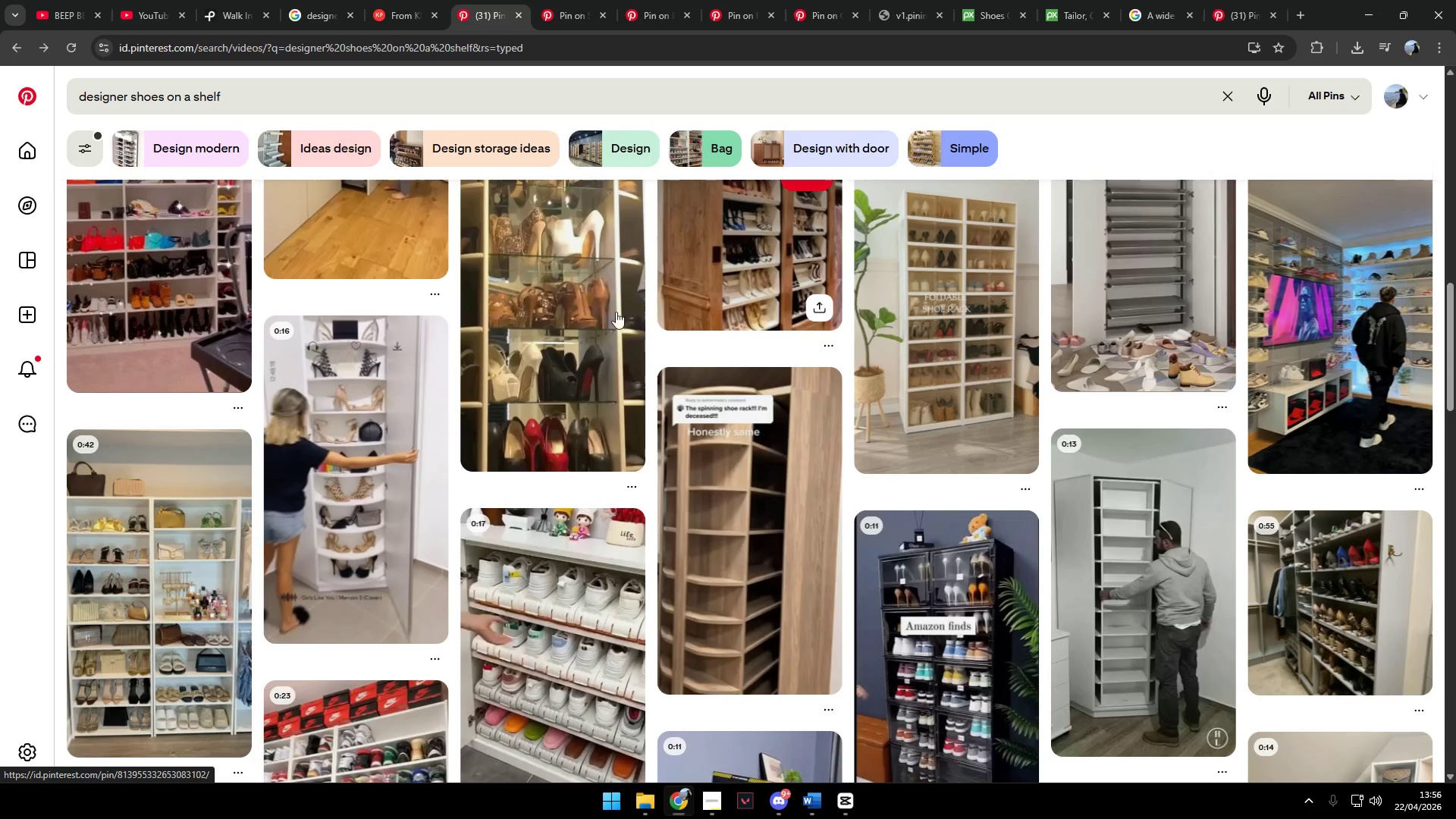 
scroll: coordinate [595, 324], scroll_direction: up, amount: 2.0
 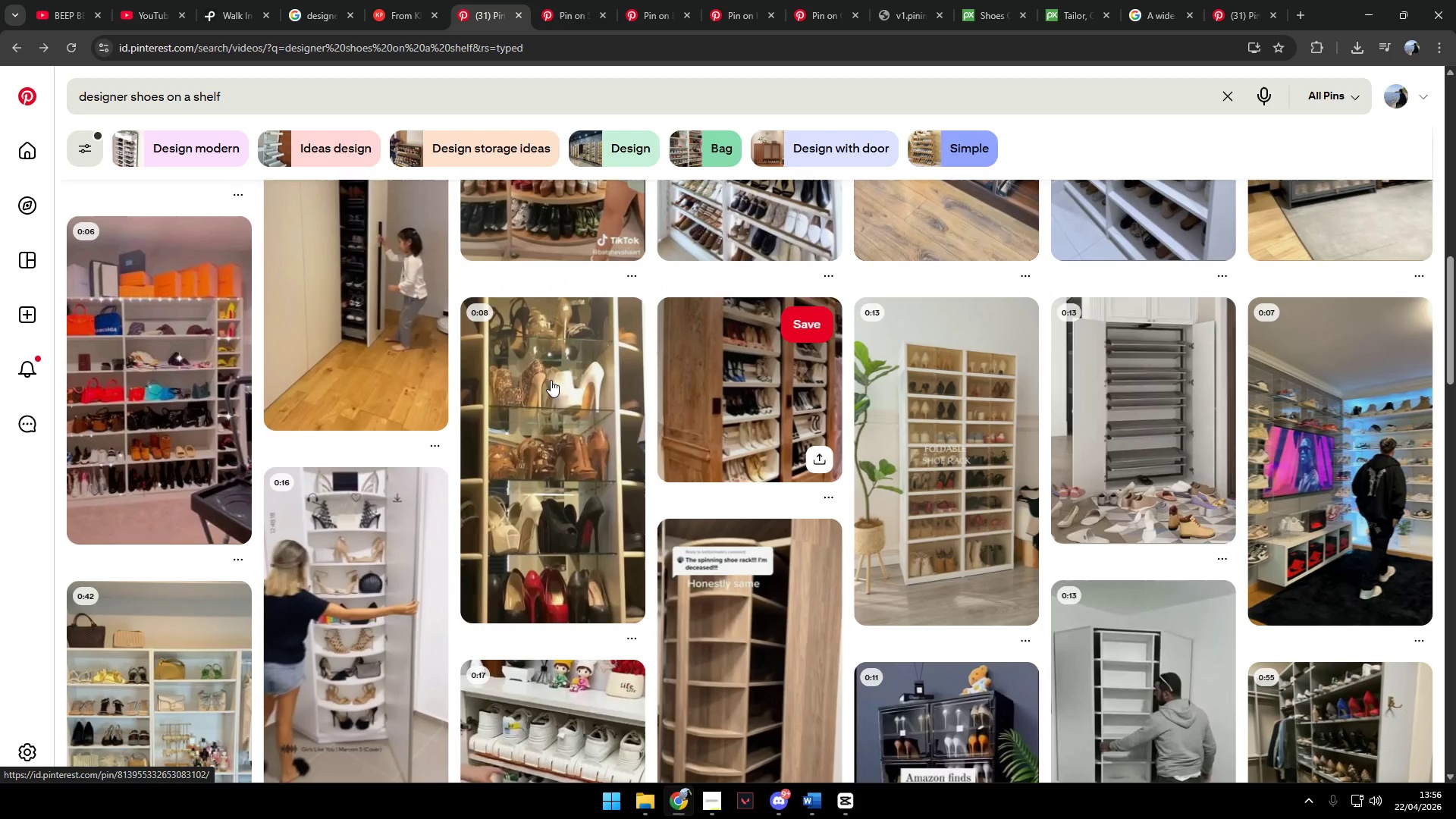 
left_click([567, 424])
 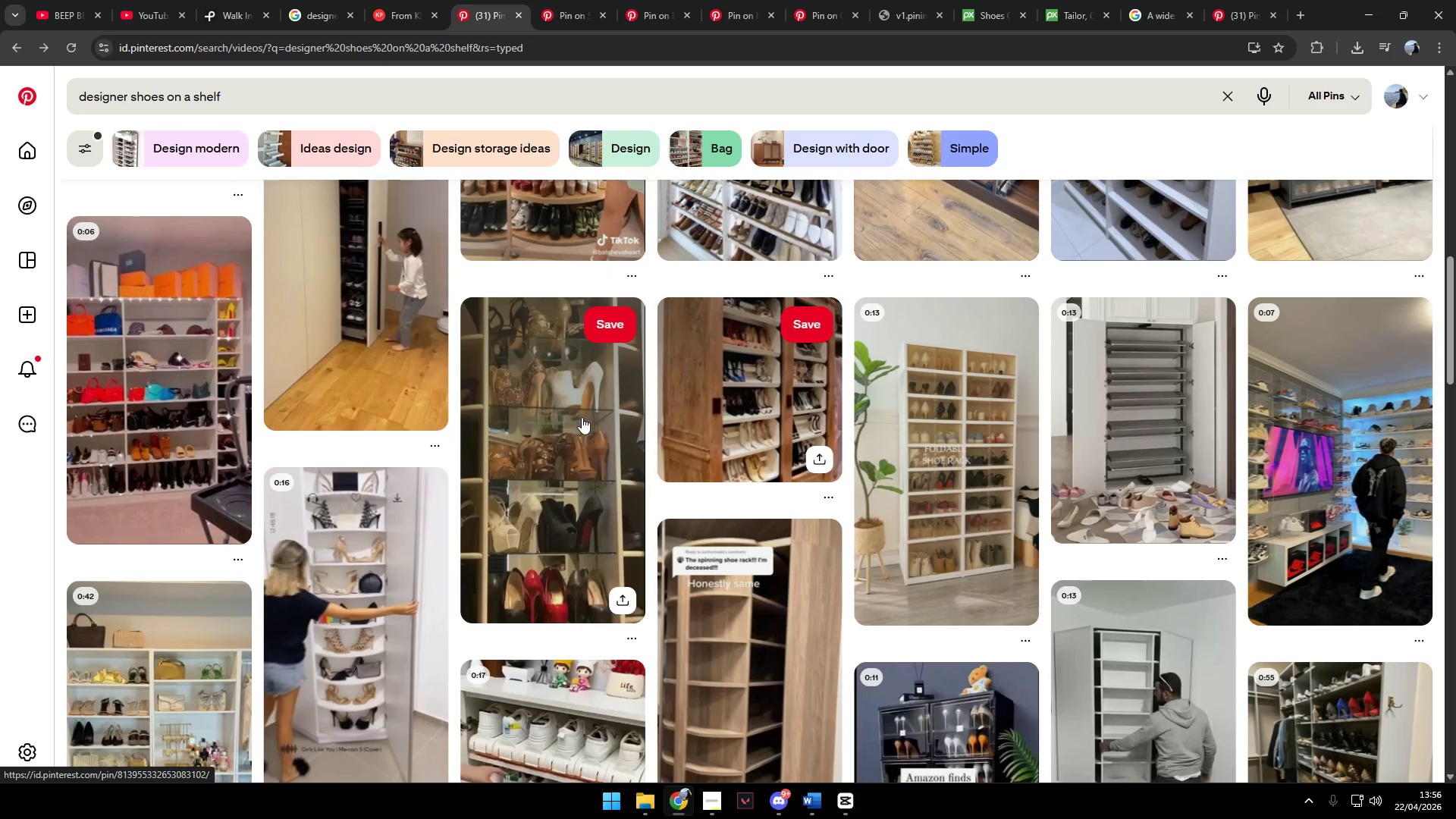 
left_click([597, 447])
 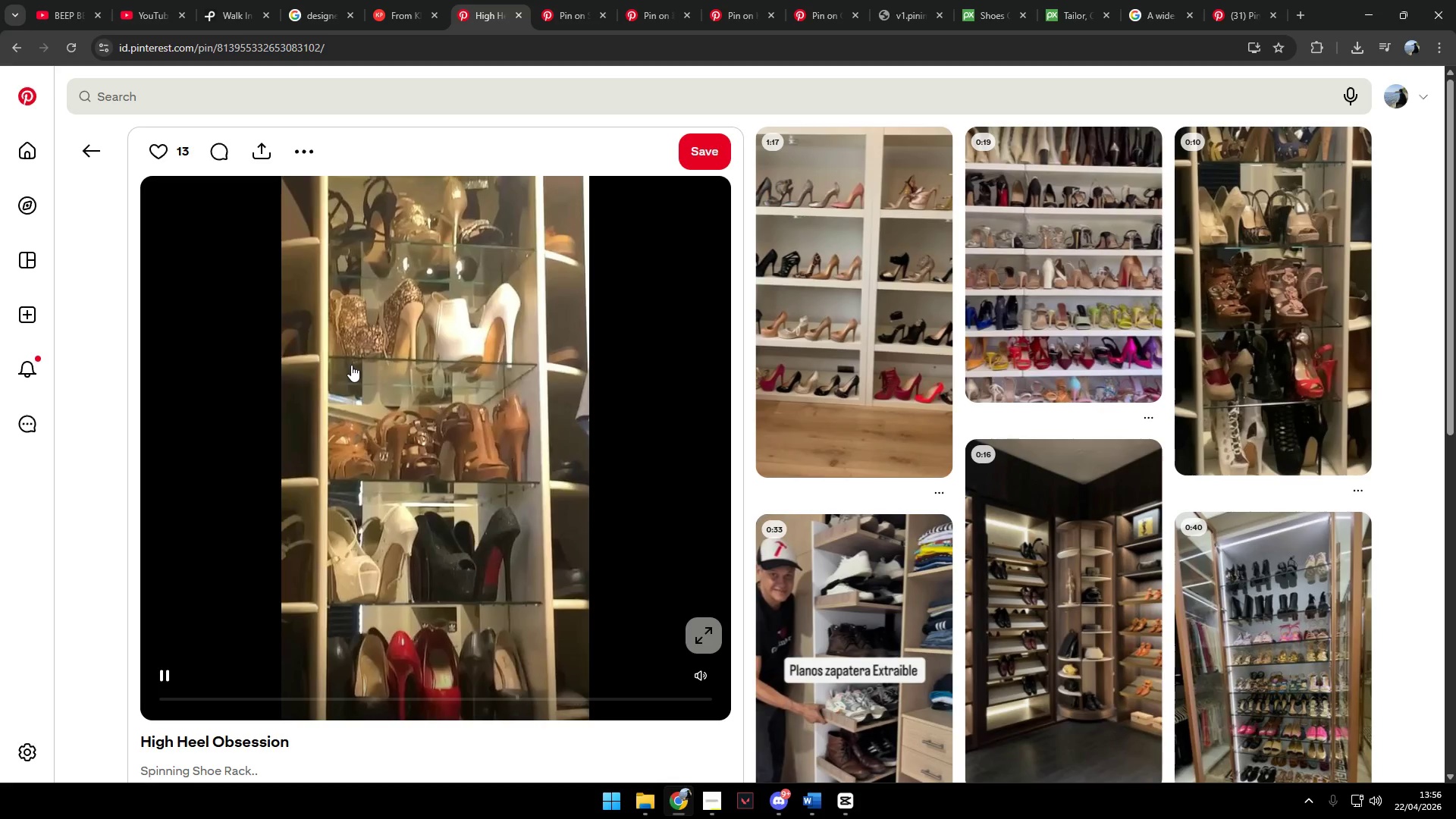 
wait(5.52)
 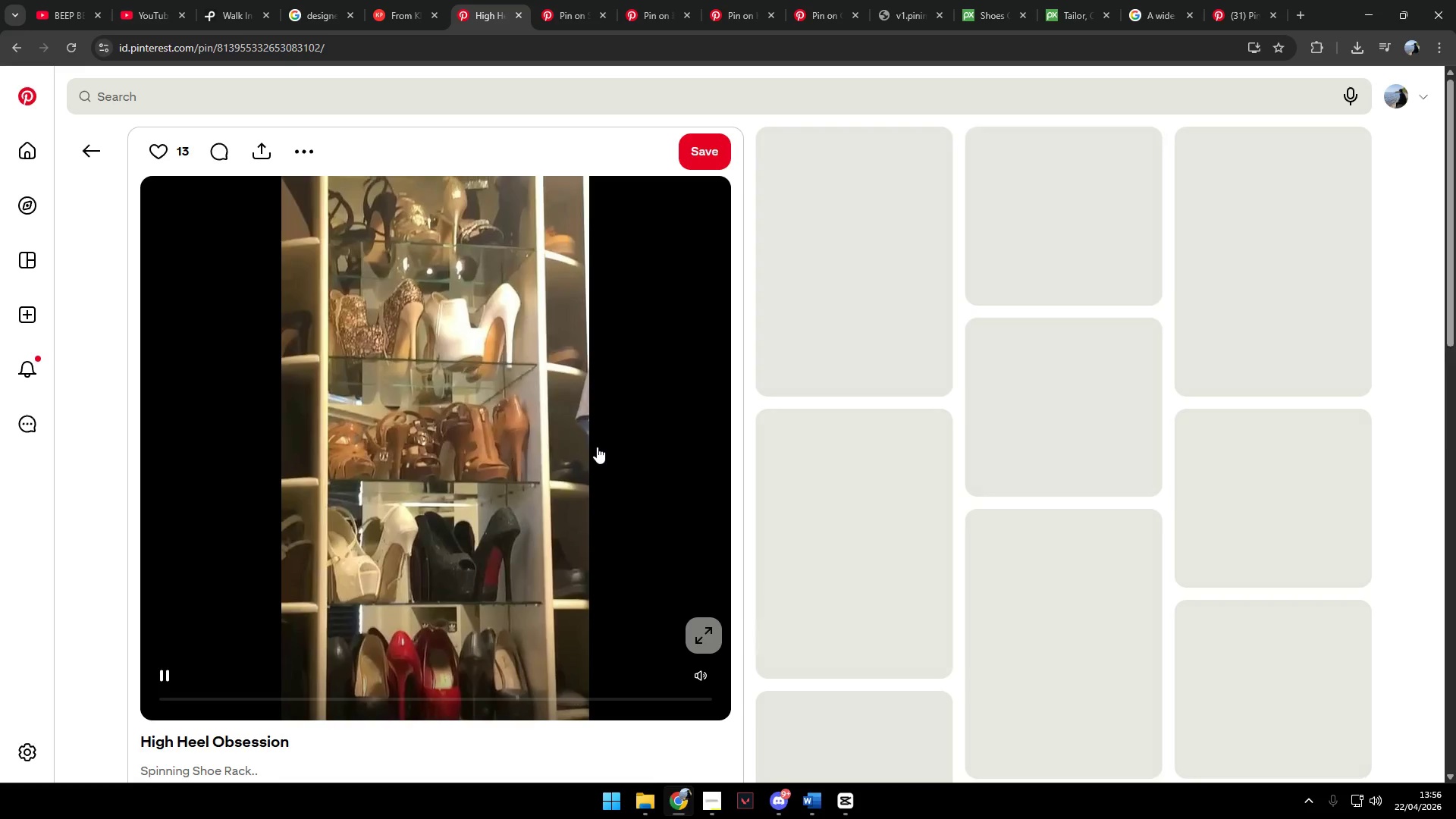 
left_click([442, 444])
 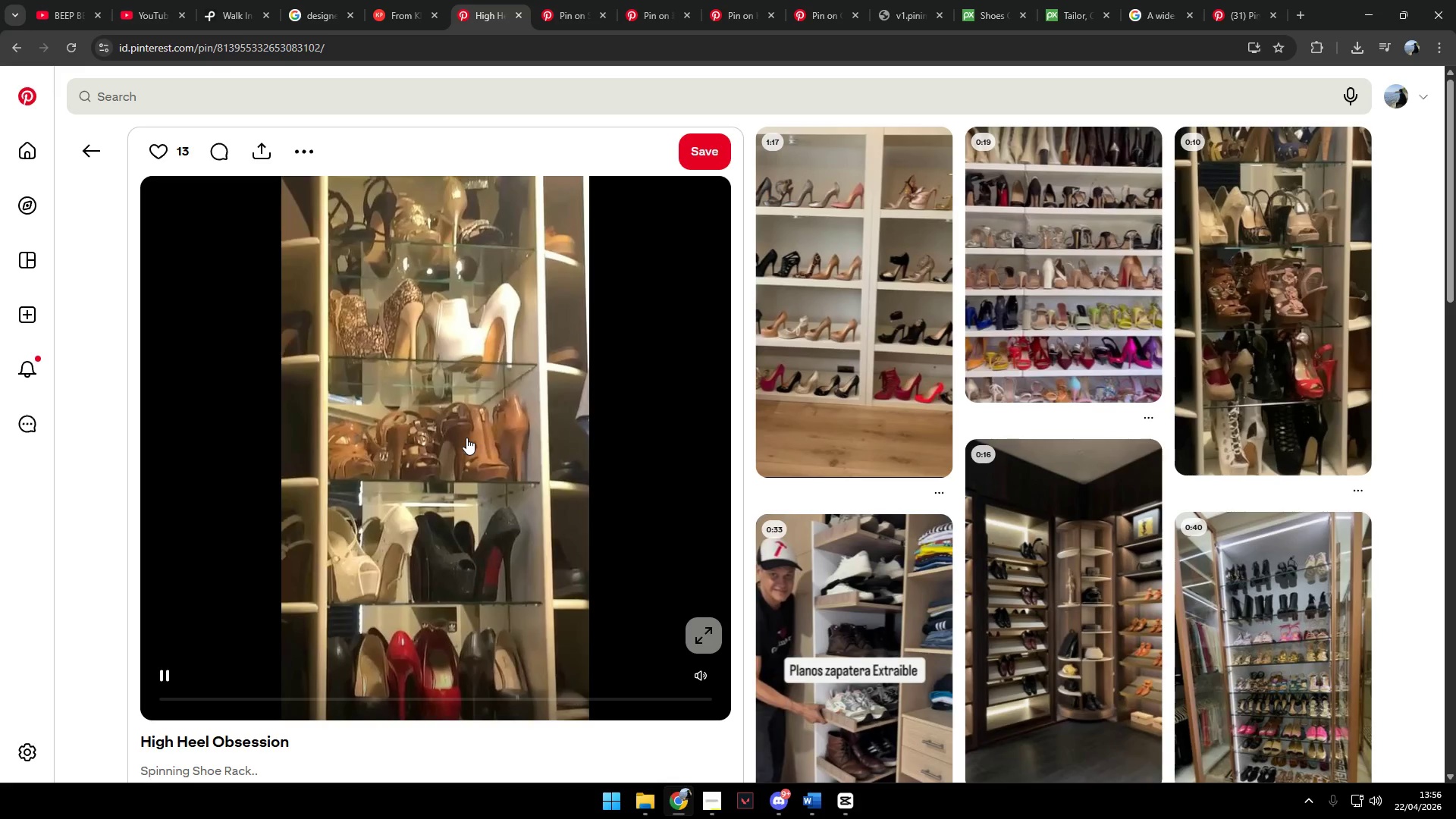 
scroll: coordinate [1094, 601], scroll_direction: down, amount: 8.0
 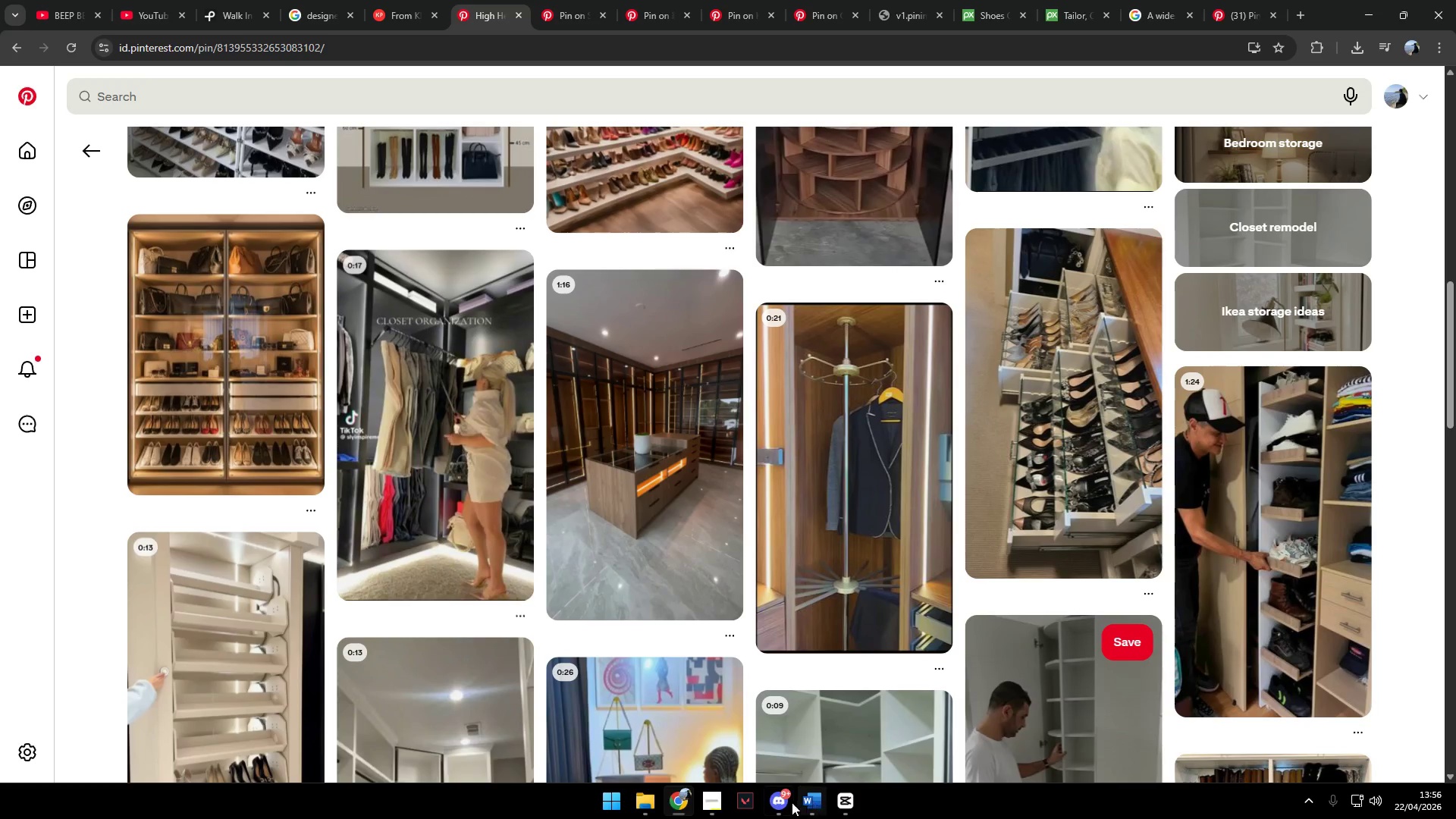 
double_click([783, 802])
 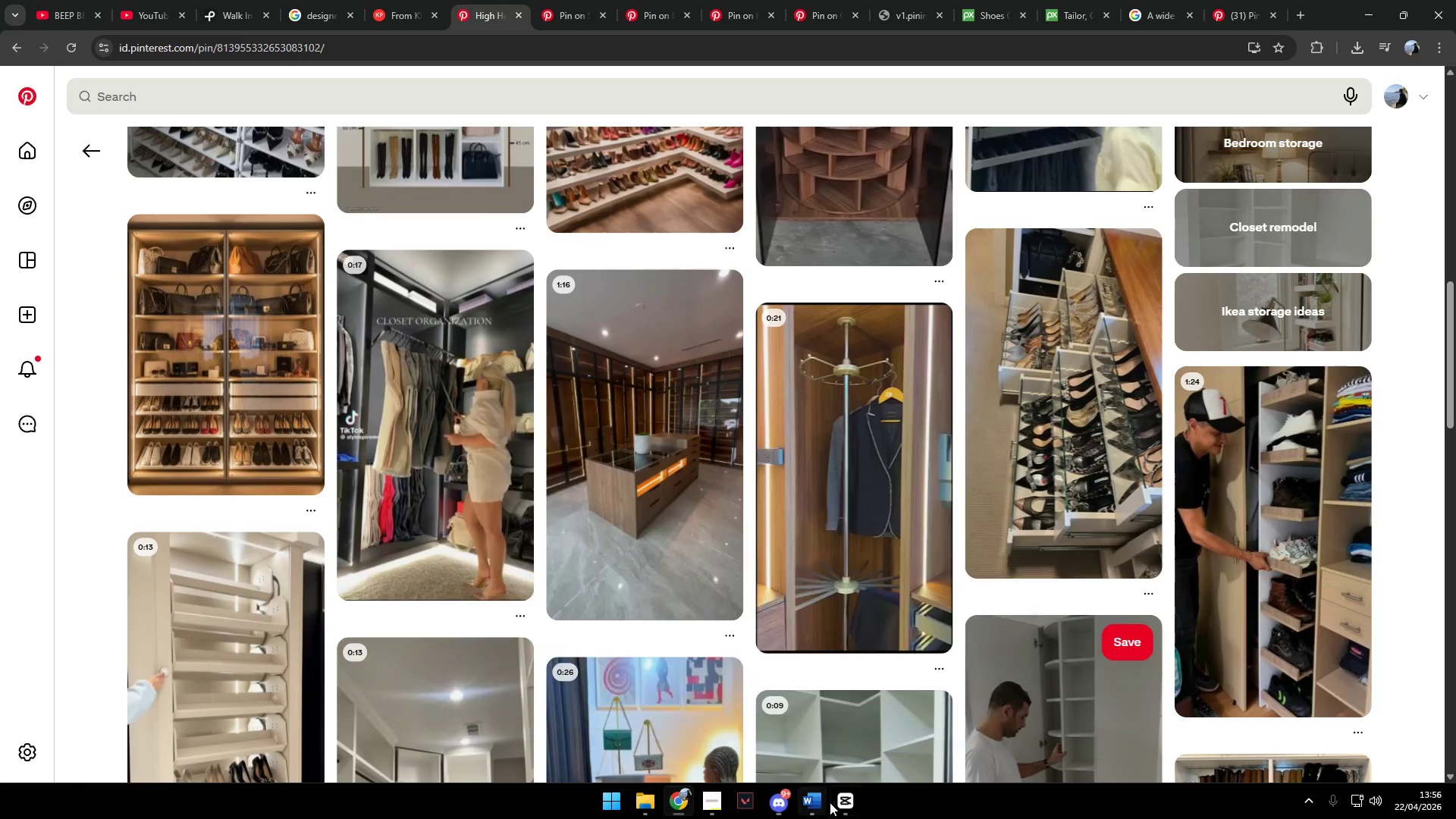 
triple_click([847, 802])
 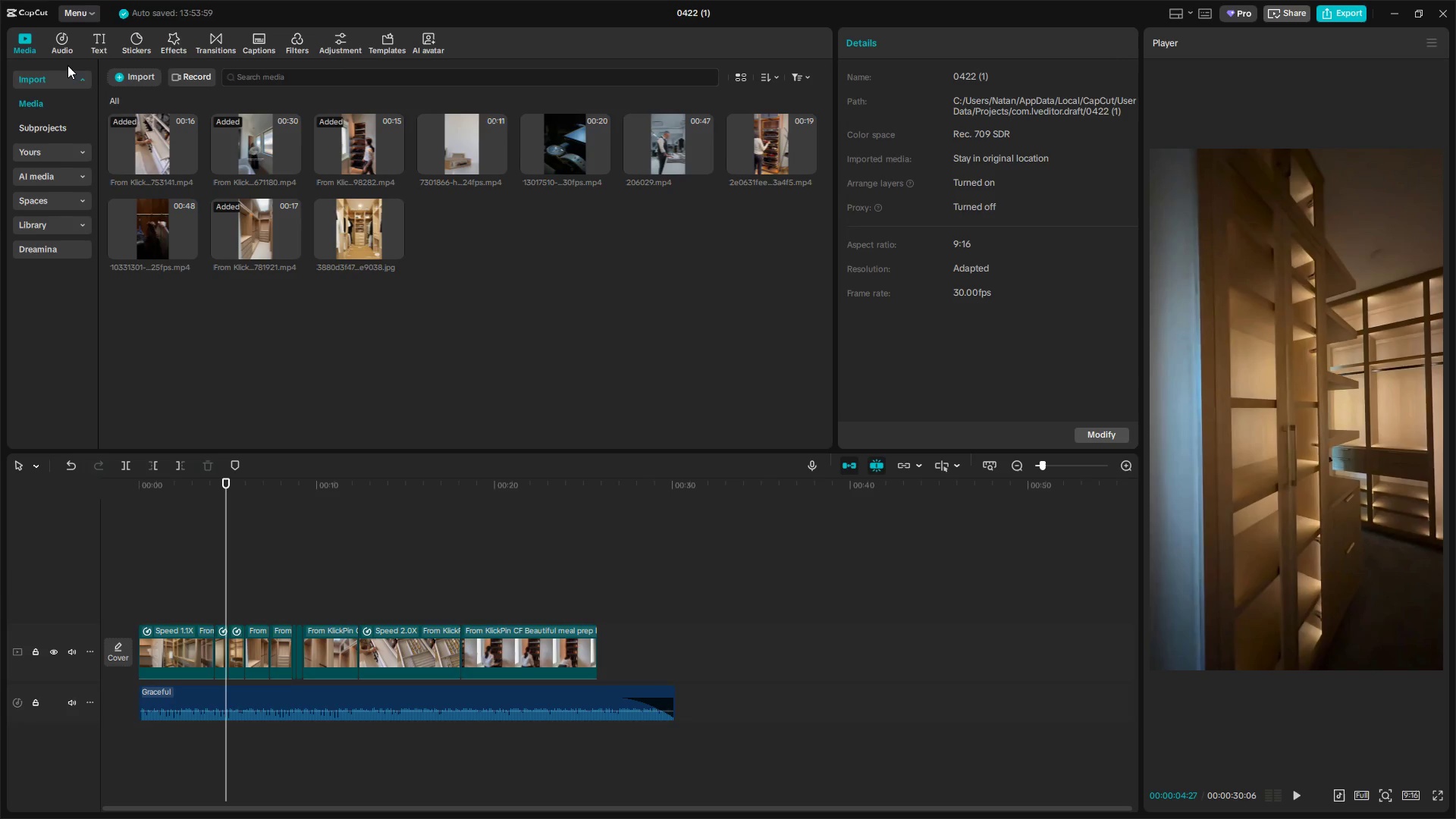 
left_click([61, 46])
 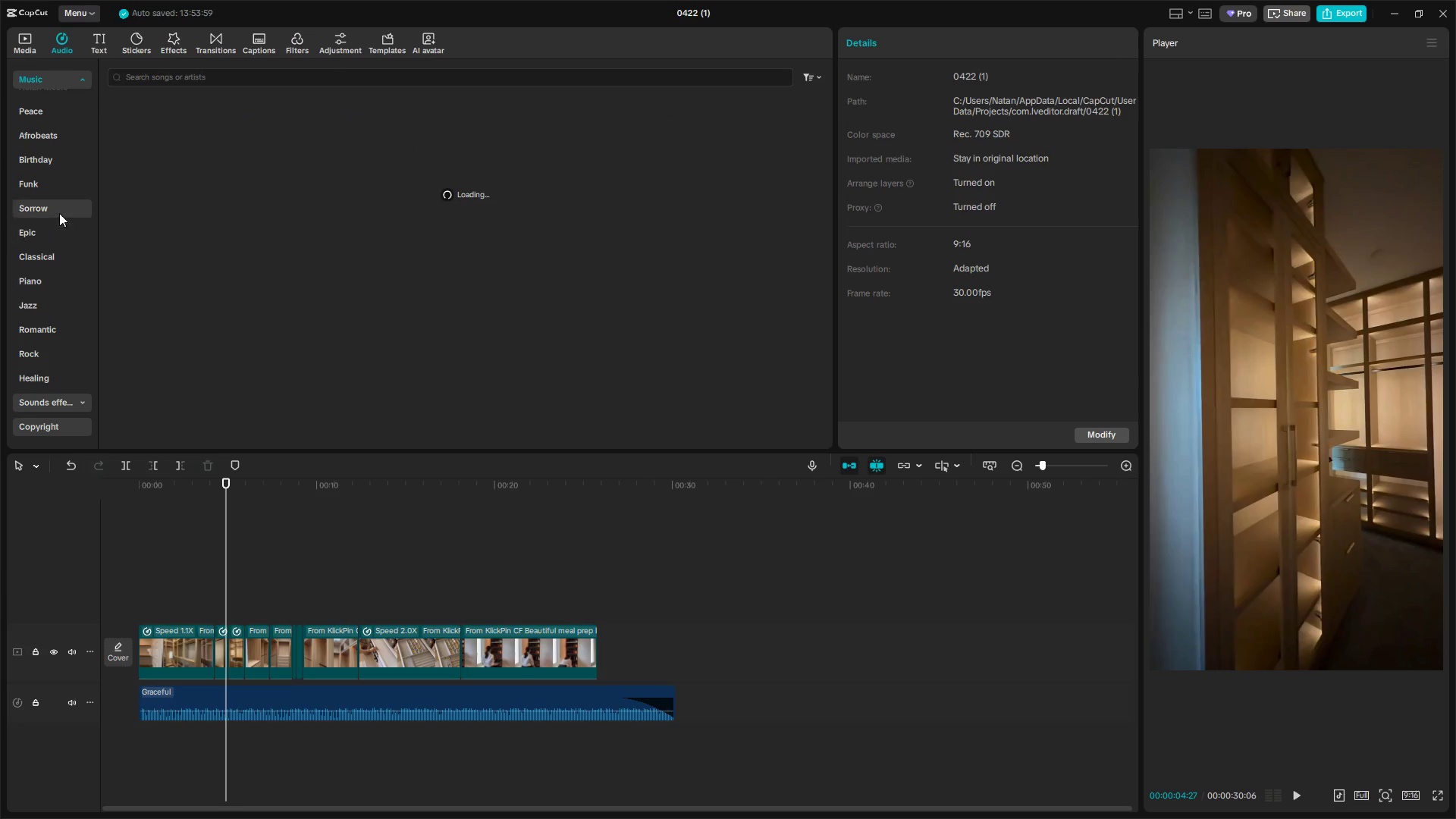 
left_click([50, 152])
 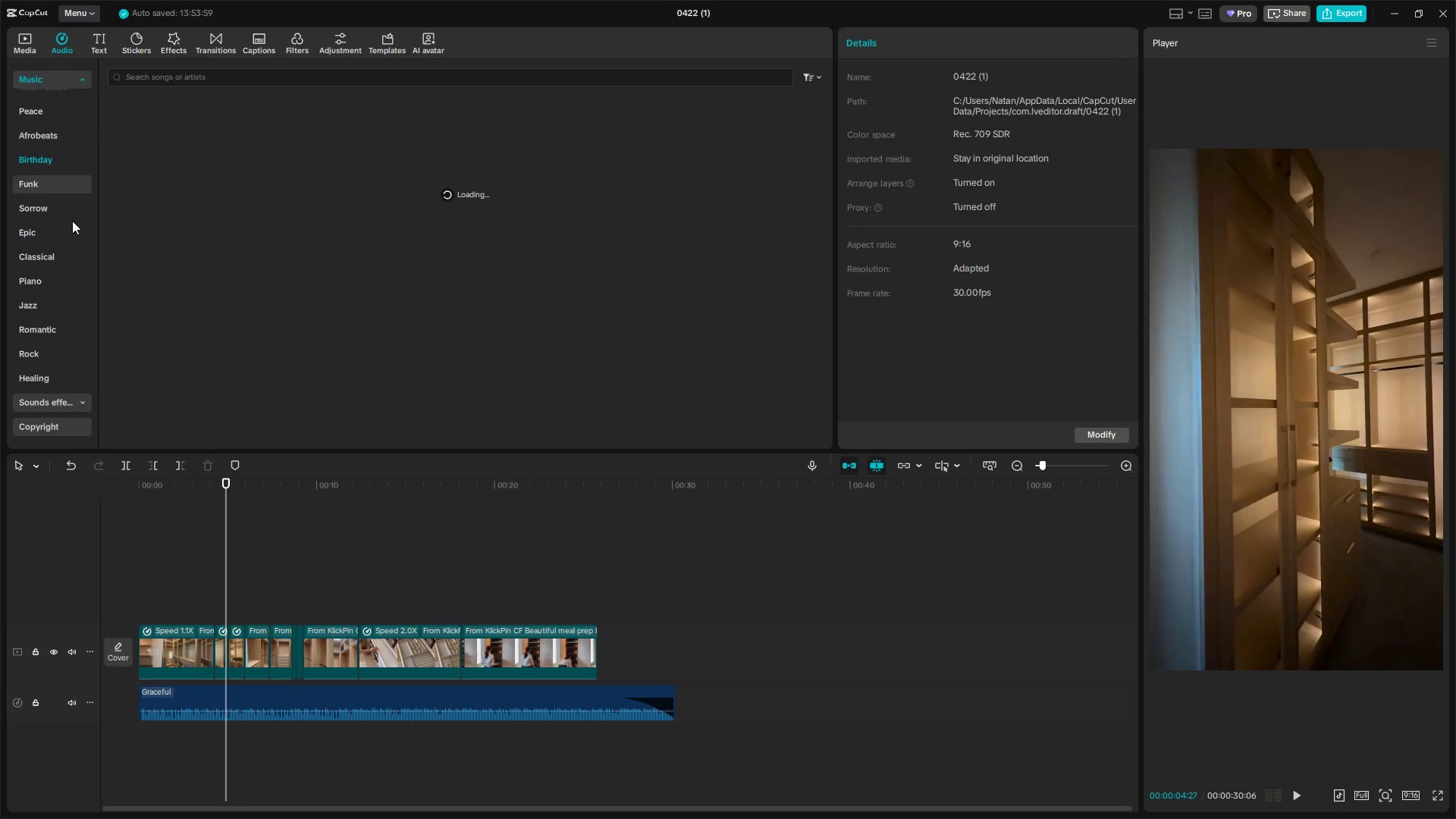 
scroll: coordinate [78, 288], scroll_direction: up, amount: 3.0
 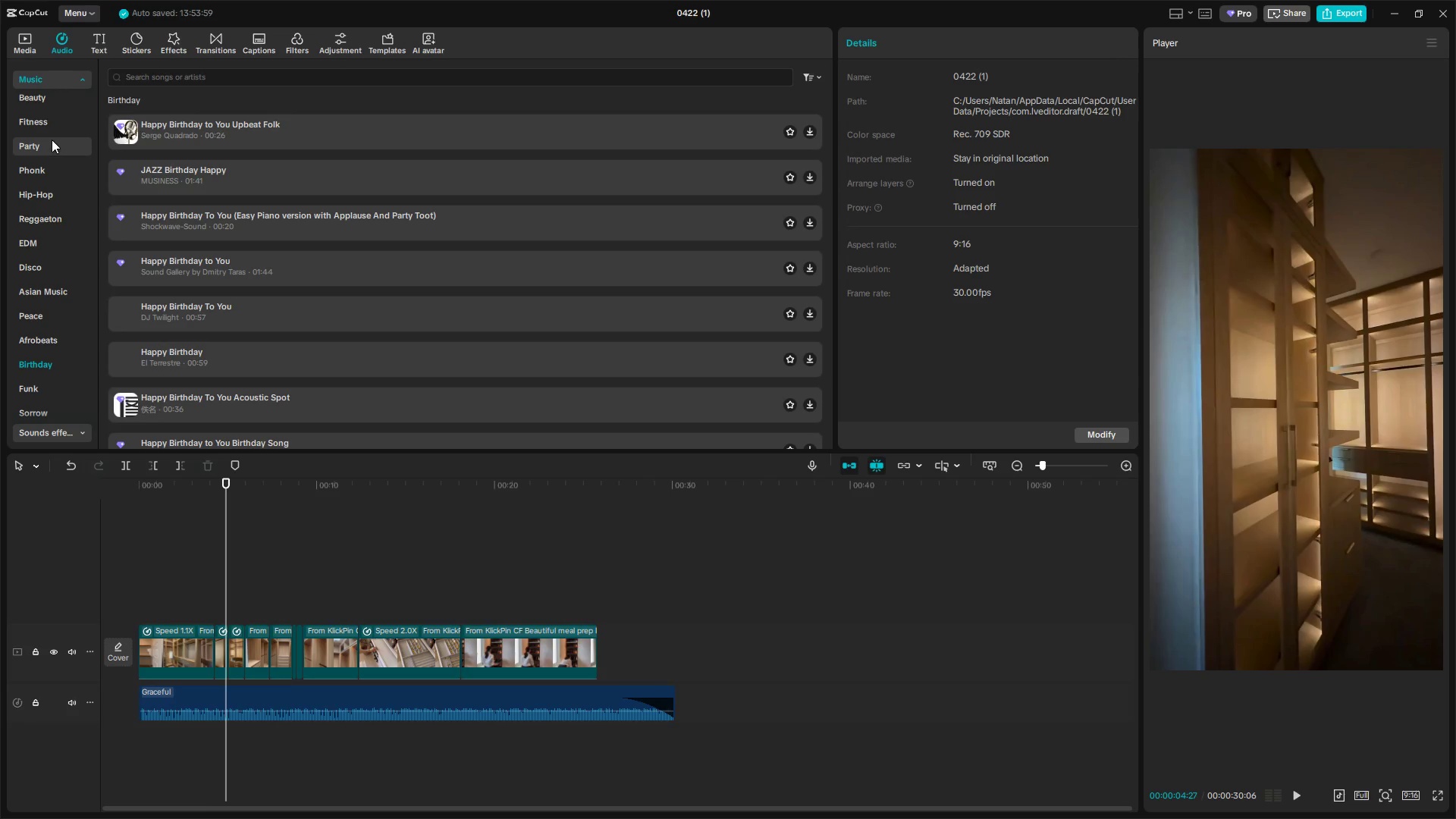 
left_click([51, 122])
 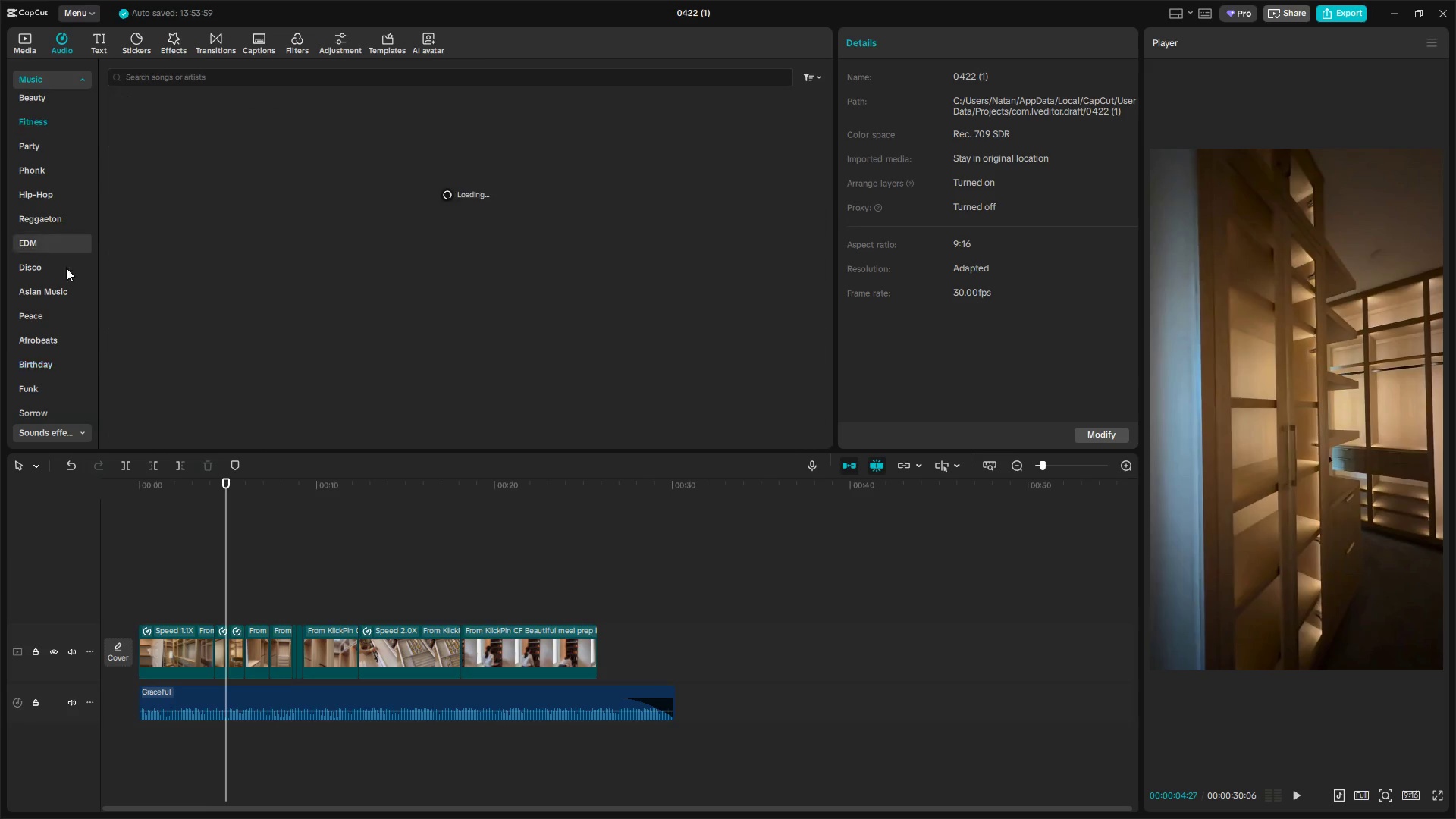 
scroll: coordinate [74, 302], scroll_direction: up, amount: 2.0
 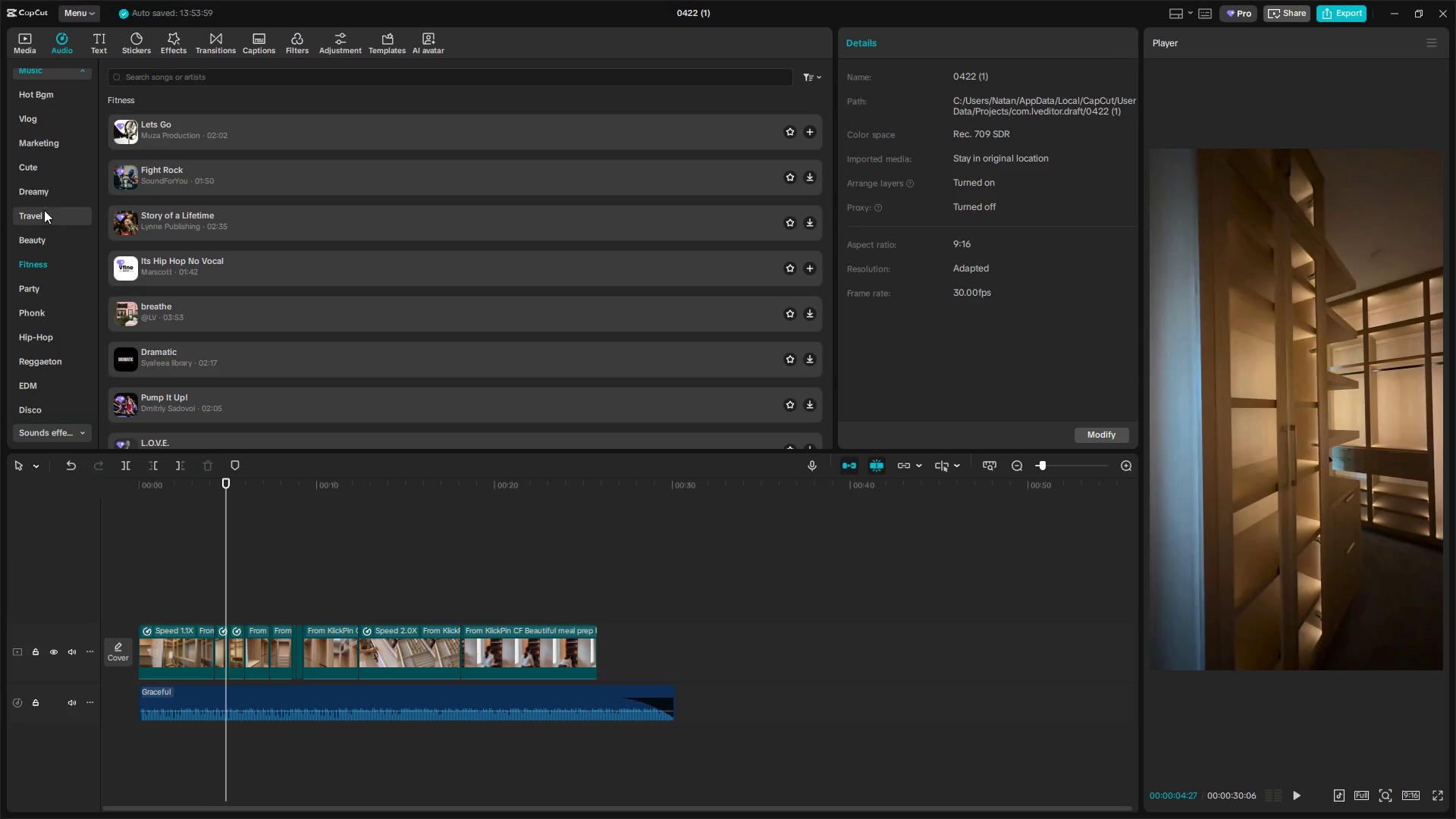 
left_click([47, 191])
 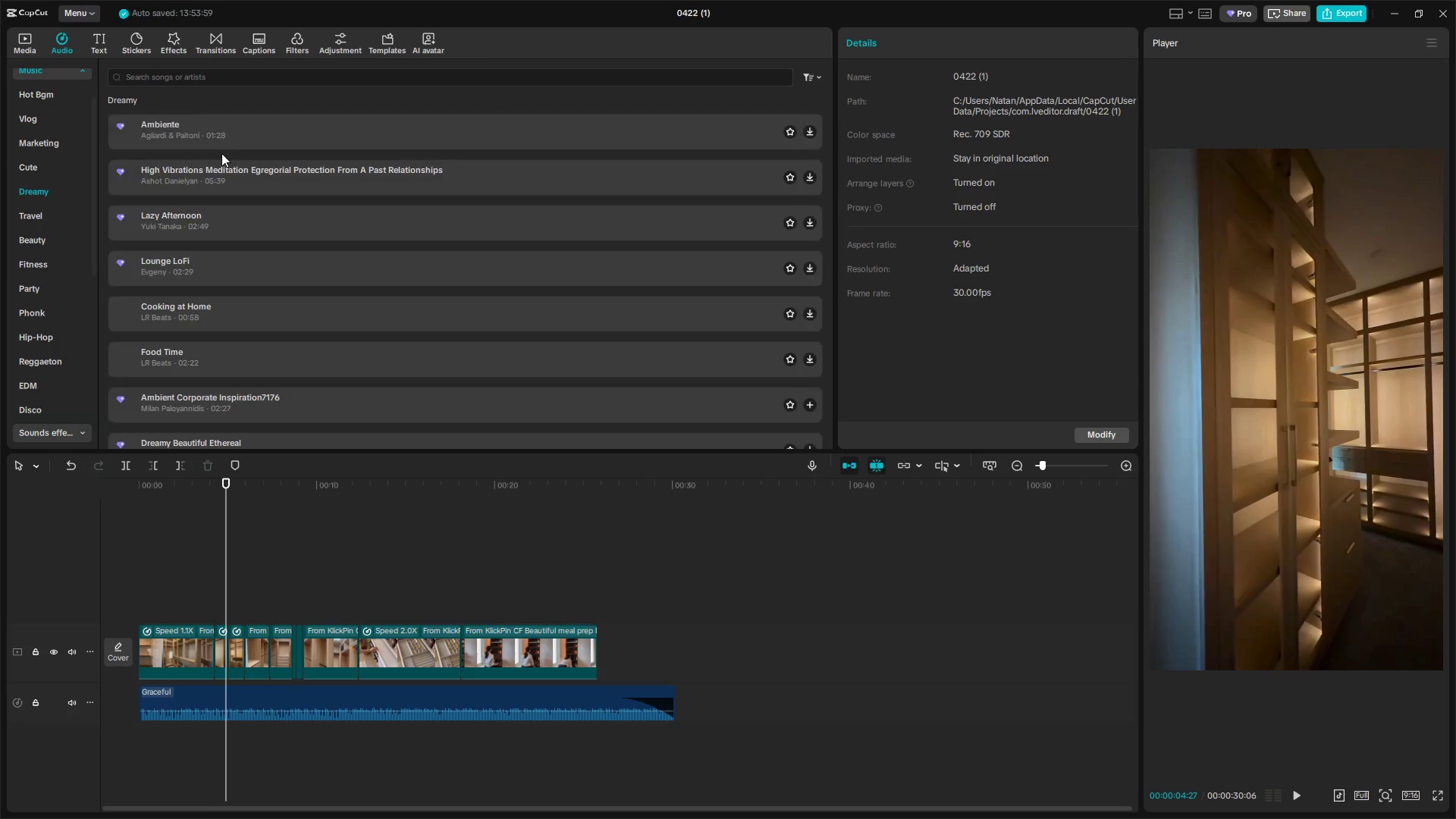 
left_click([238, 137])
 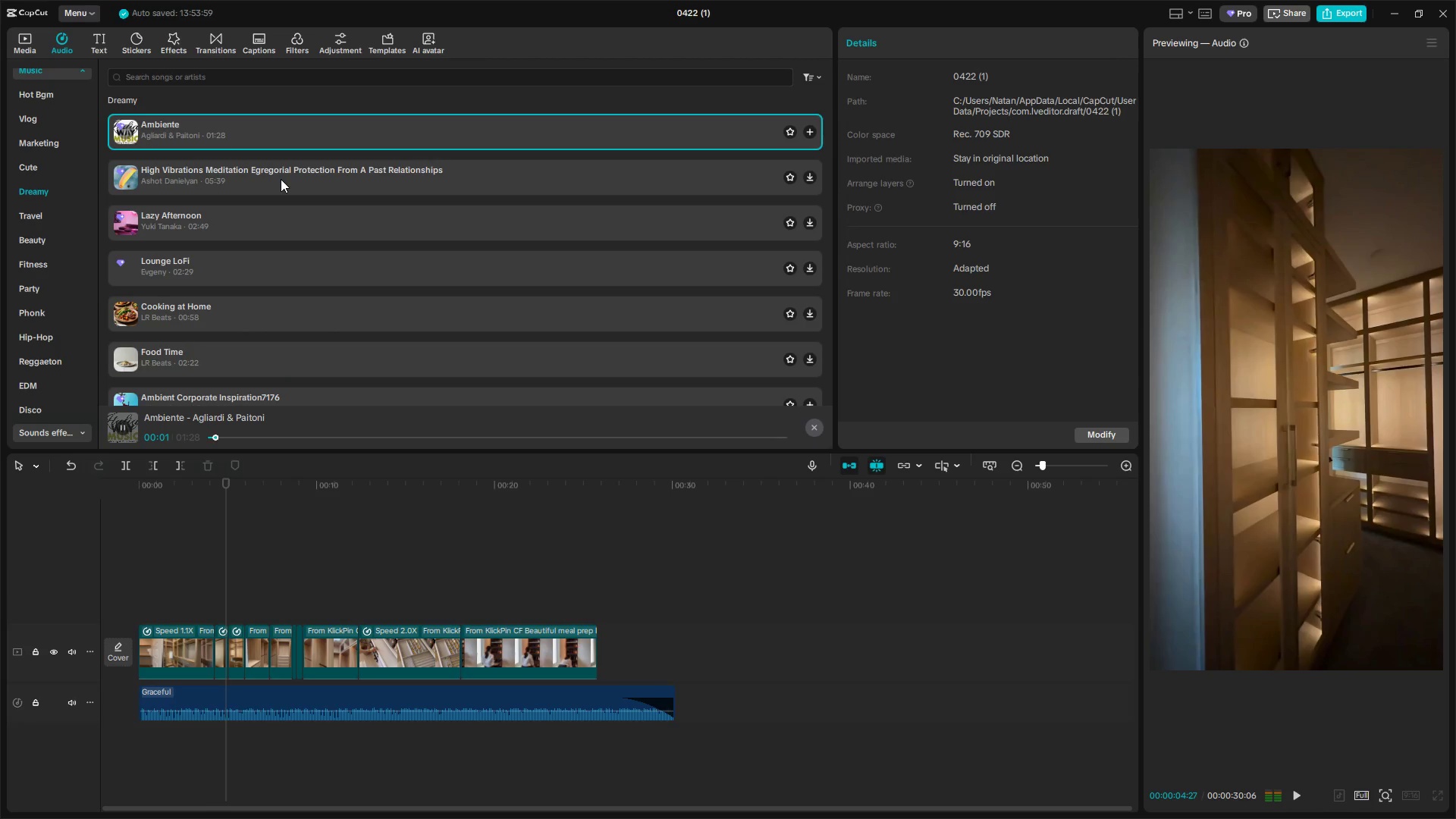 
left_click([281, 179])
 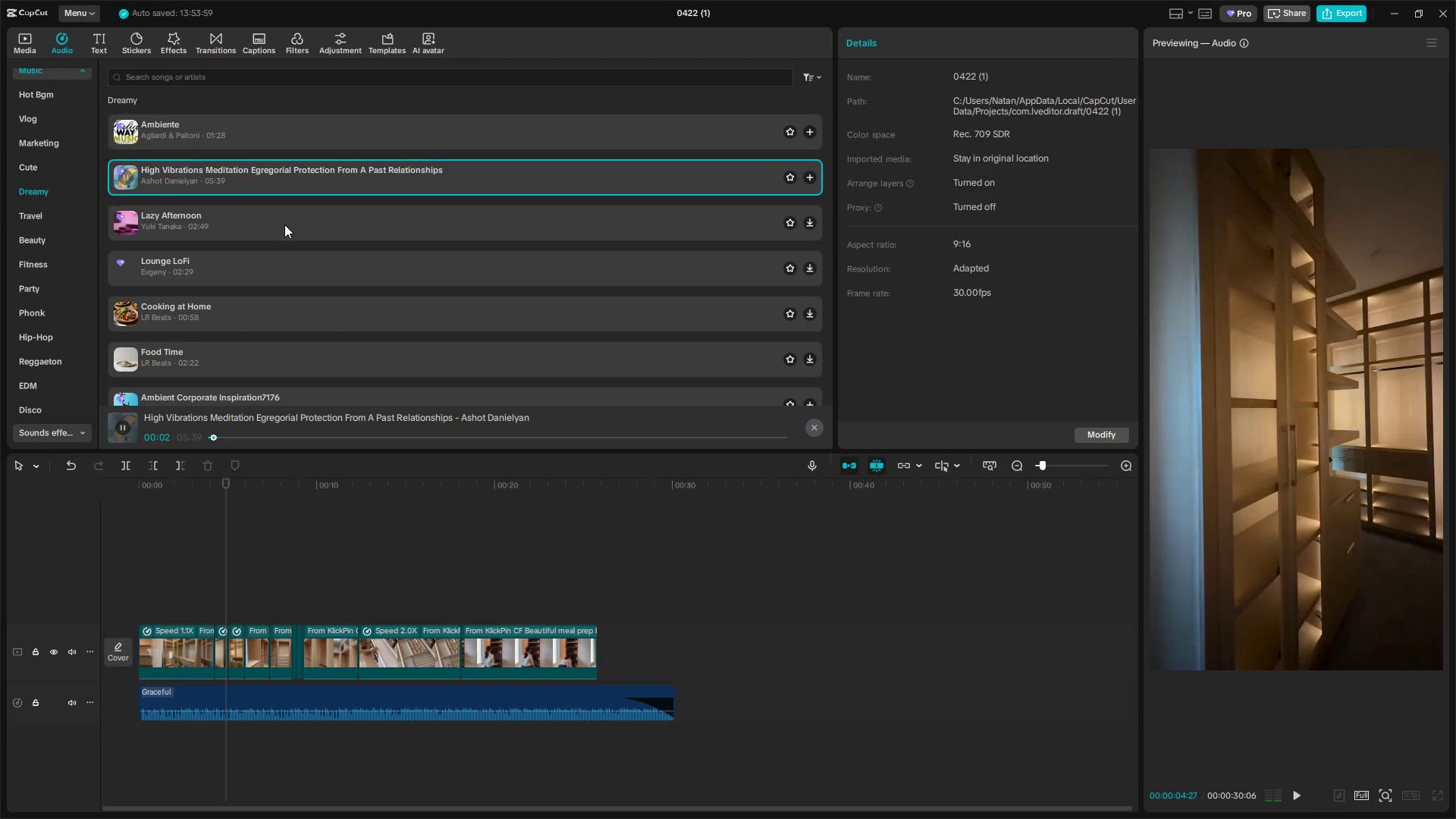 
left_click([284, 224])
 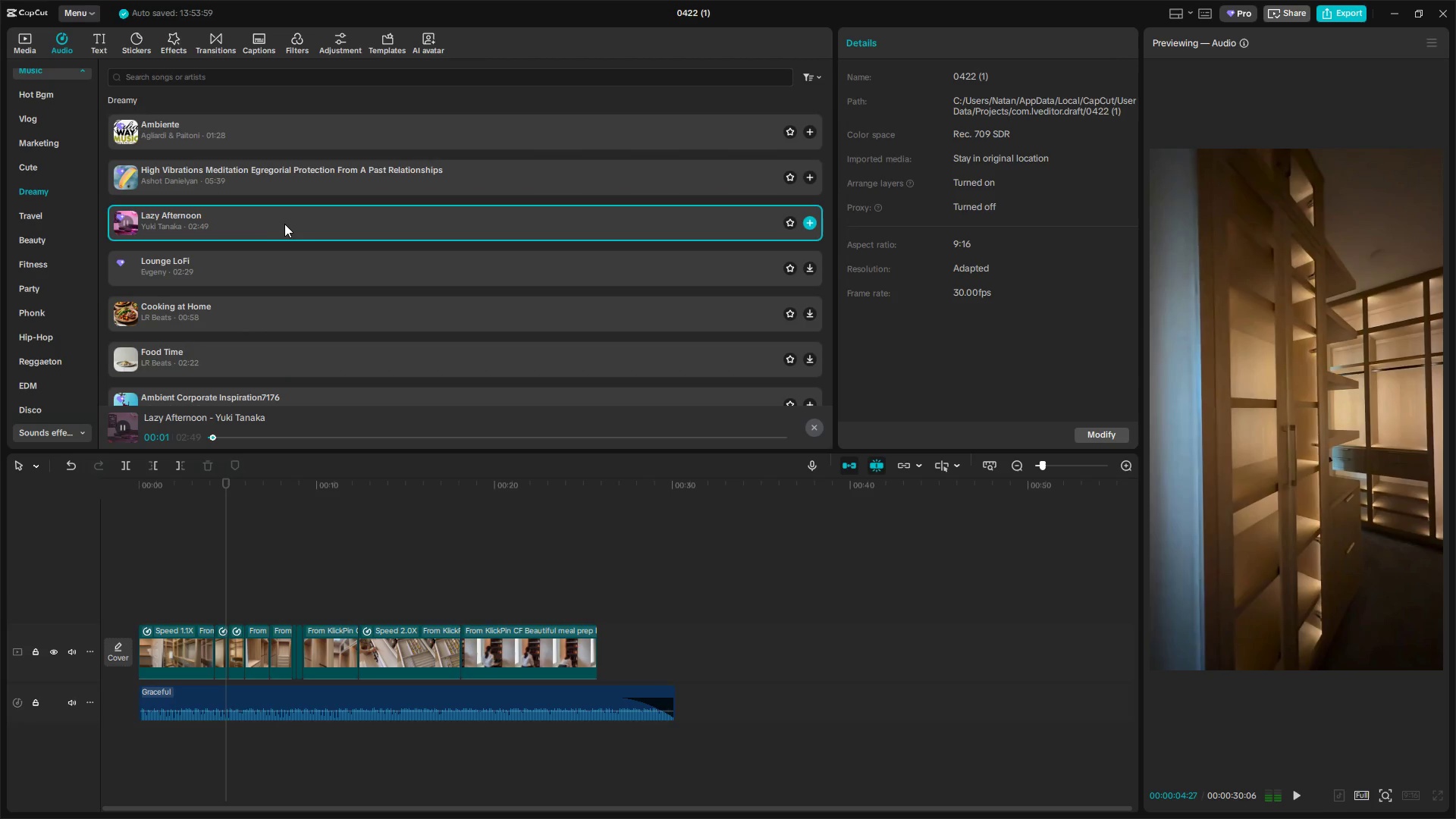 
left_click([256, 278])
 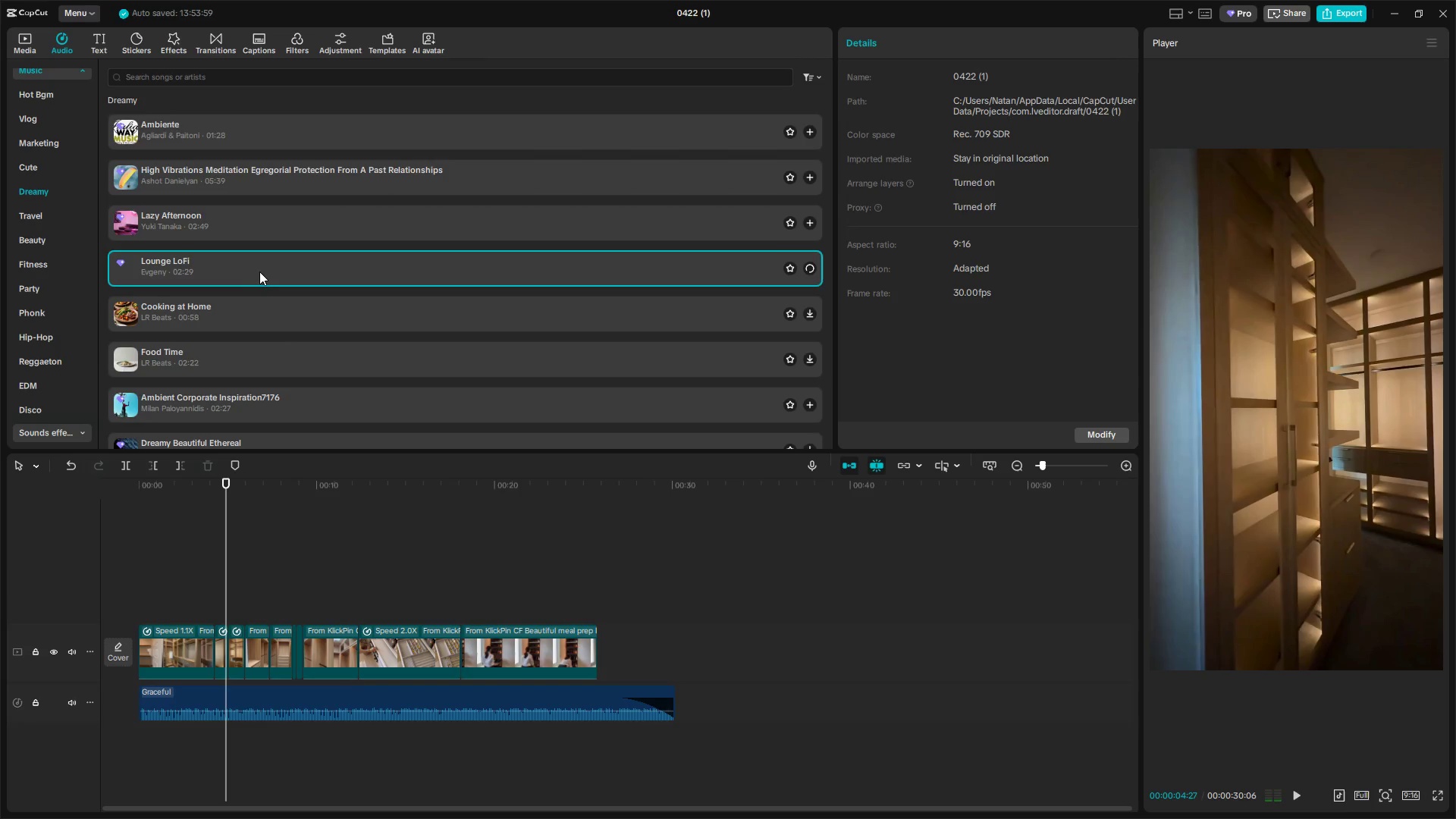 
scroll: coordinate [260, 271], scroll_direction: down, amount: 1.0
 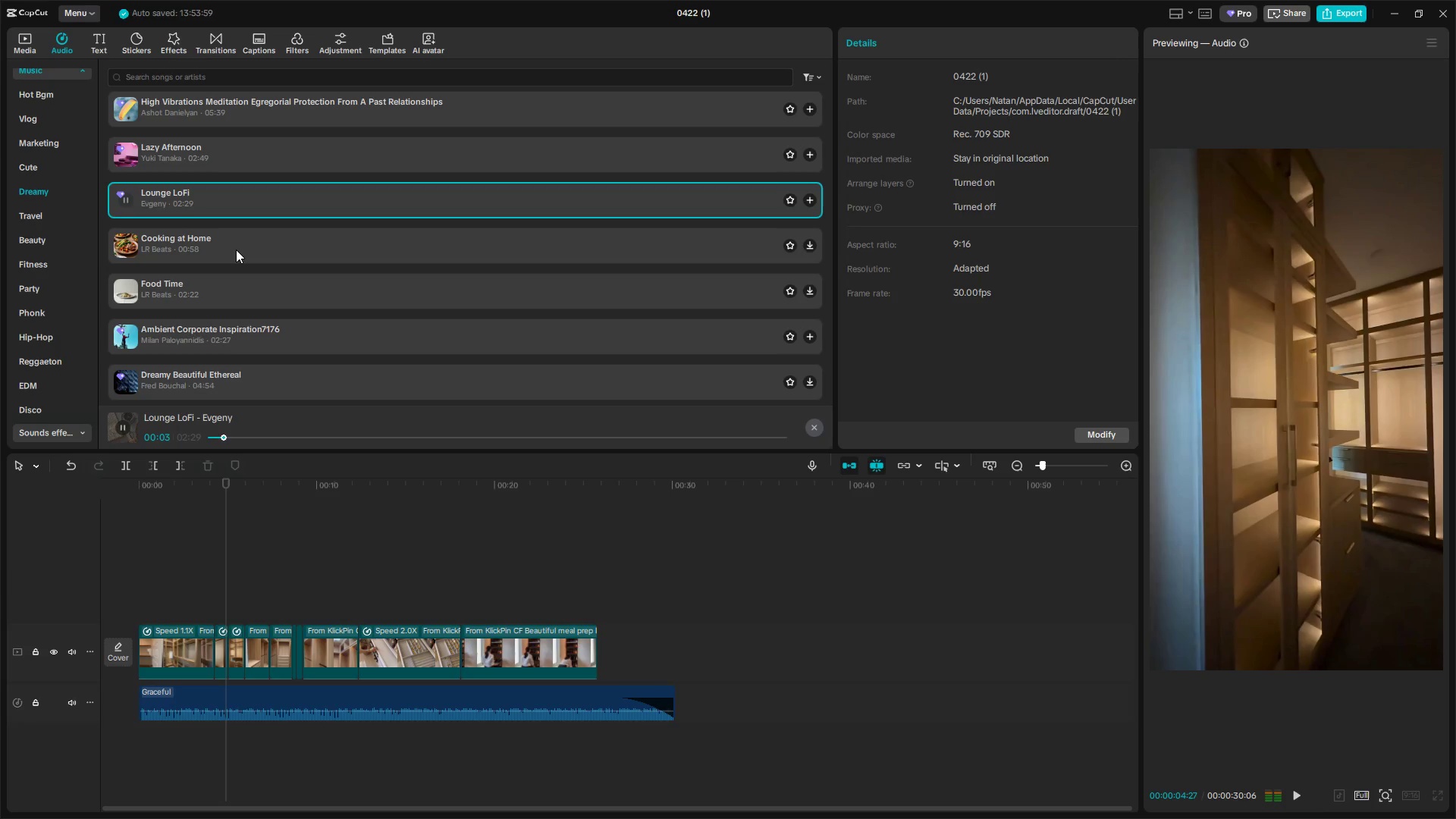 
left_click([236, 249])
 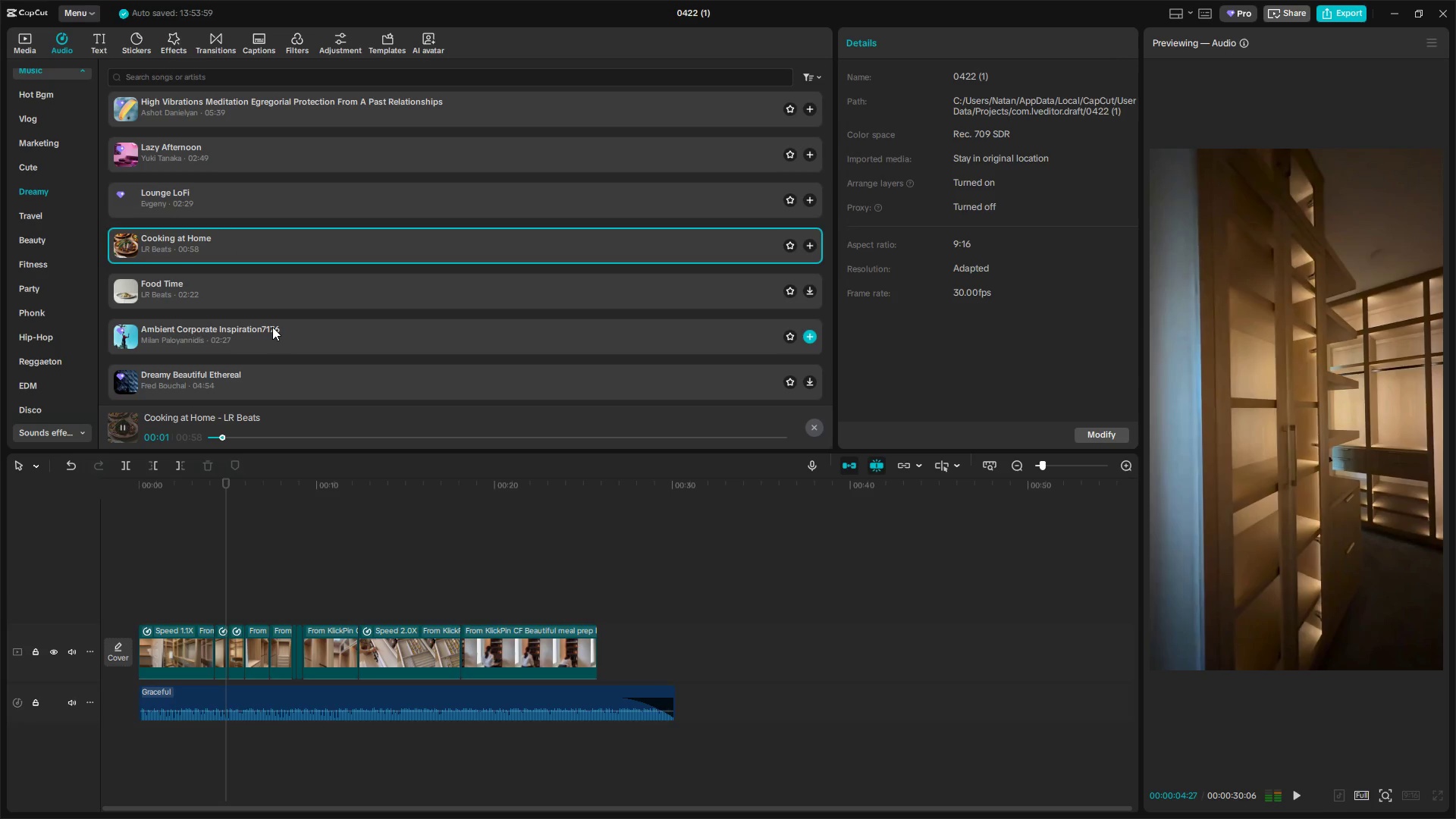 
left_click([272, 327])
 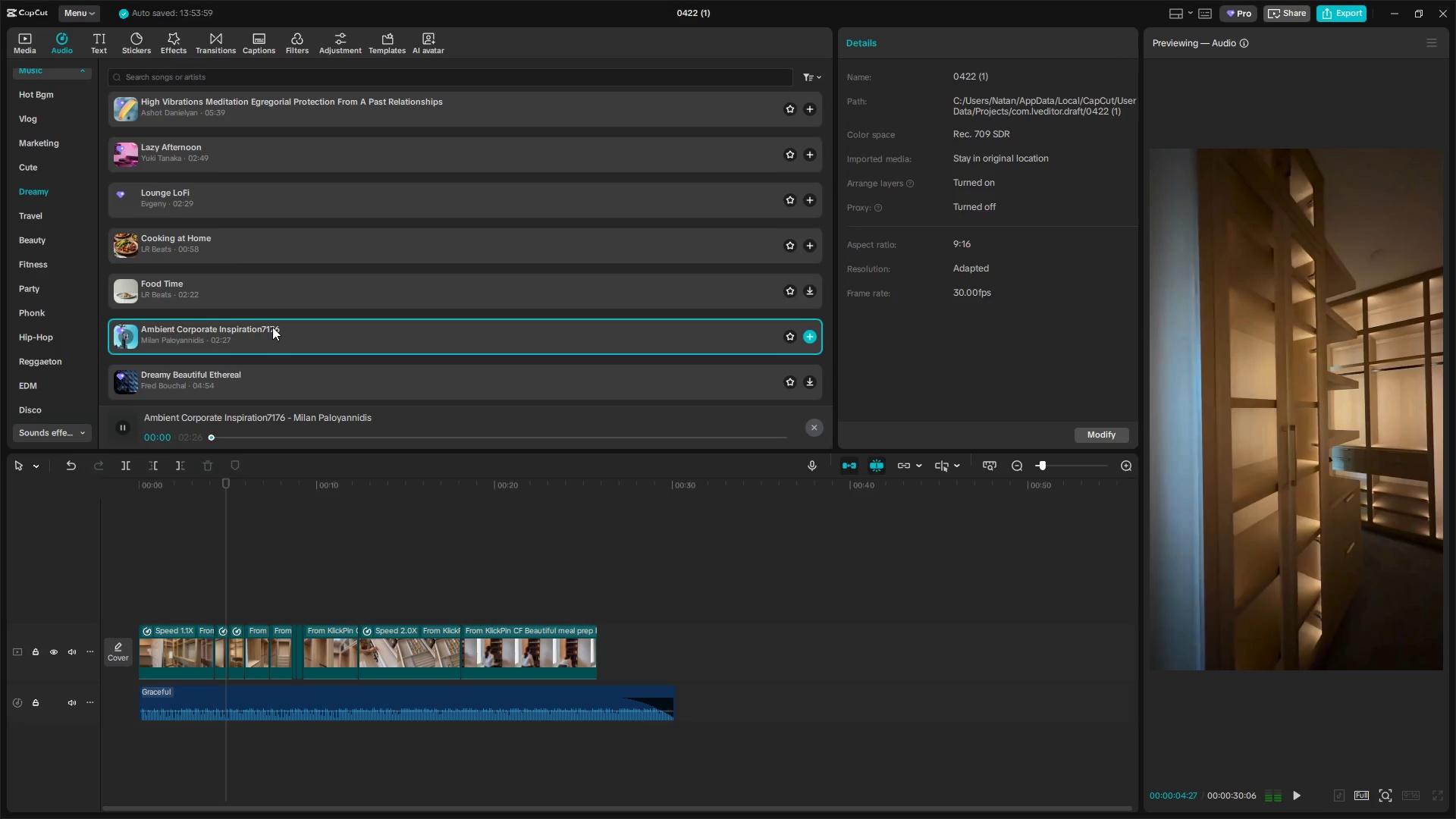 
scroll: coordinate [284, 331], scroll_direction: down, amount: 1.0
 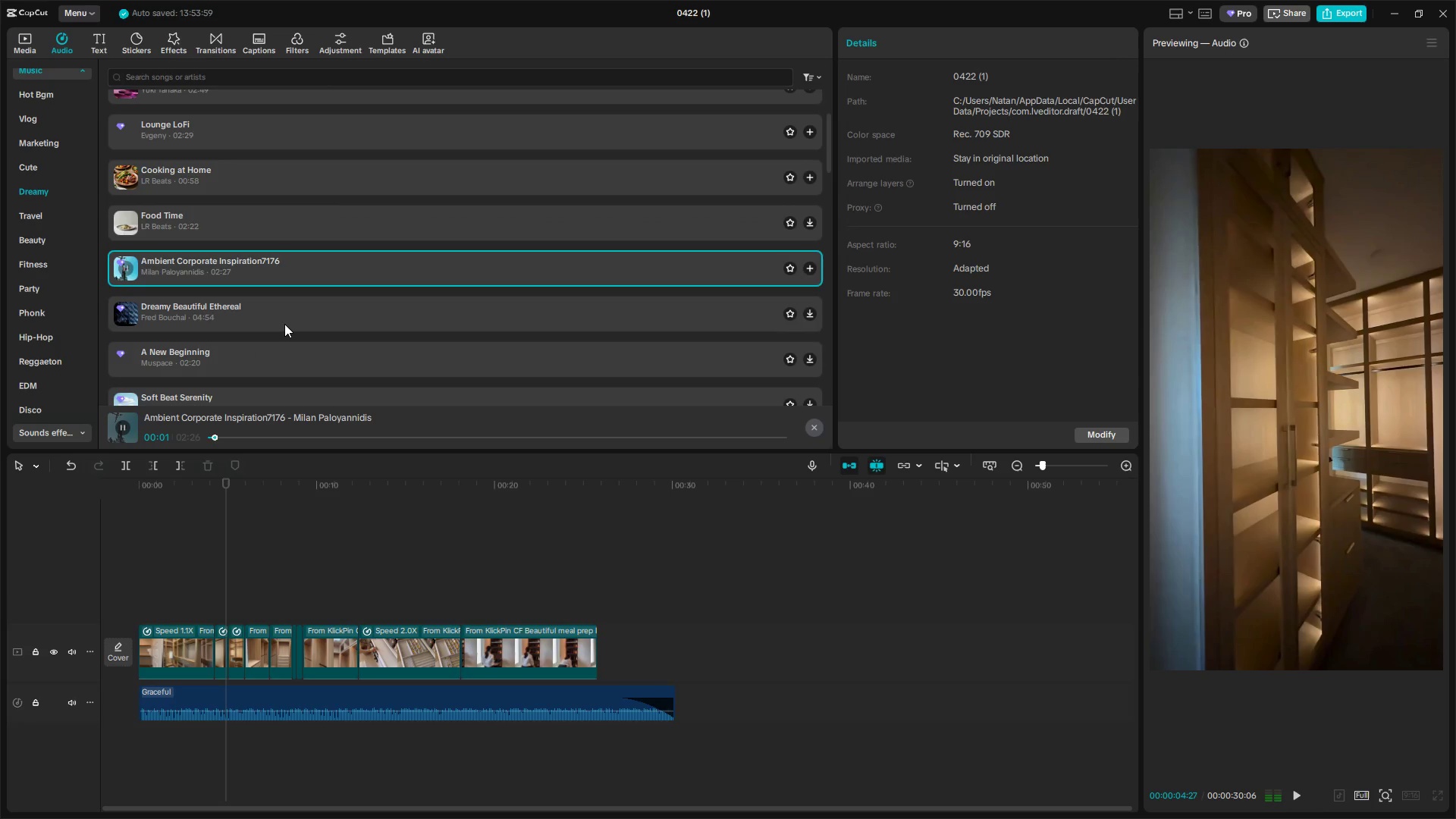 
left_click([284, 324])
 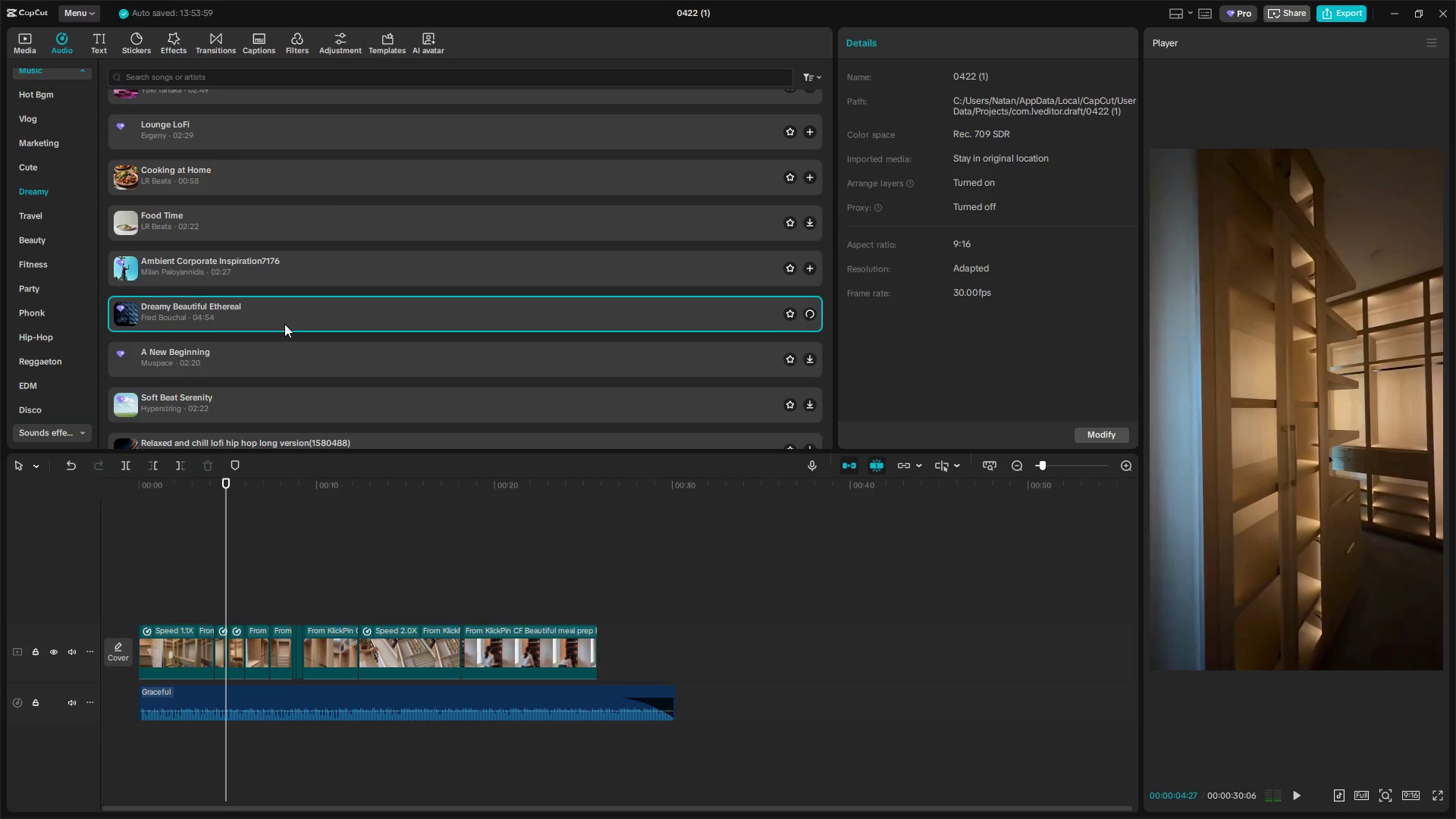 
scroll: coordinate [284, 324], scroll_direction: down, amount: 1.0
 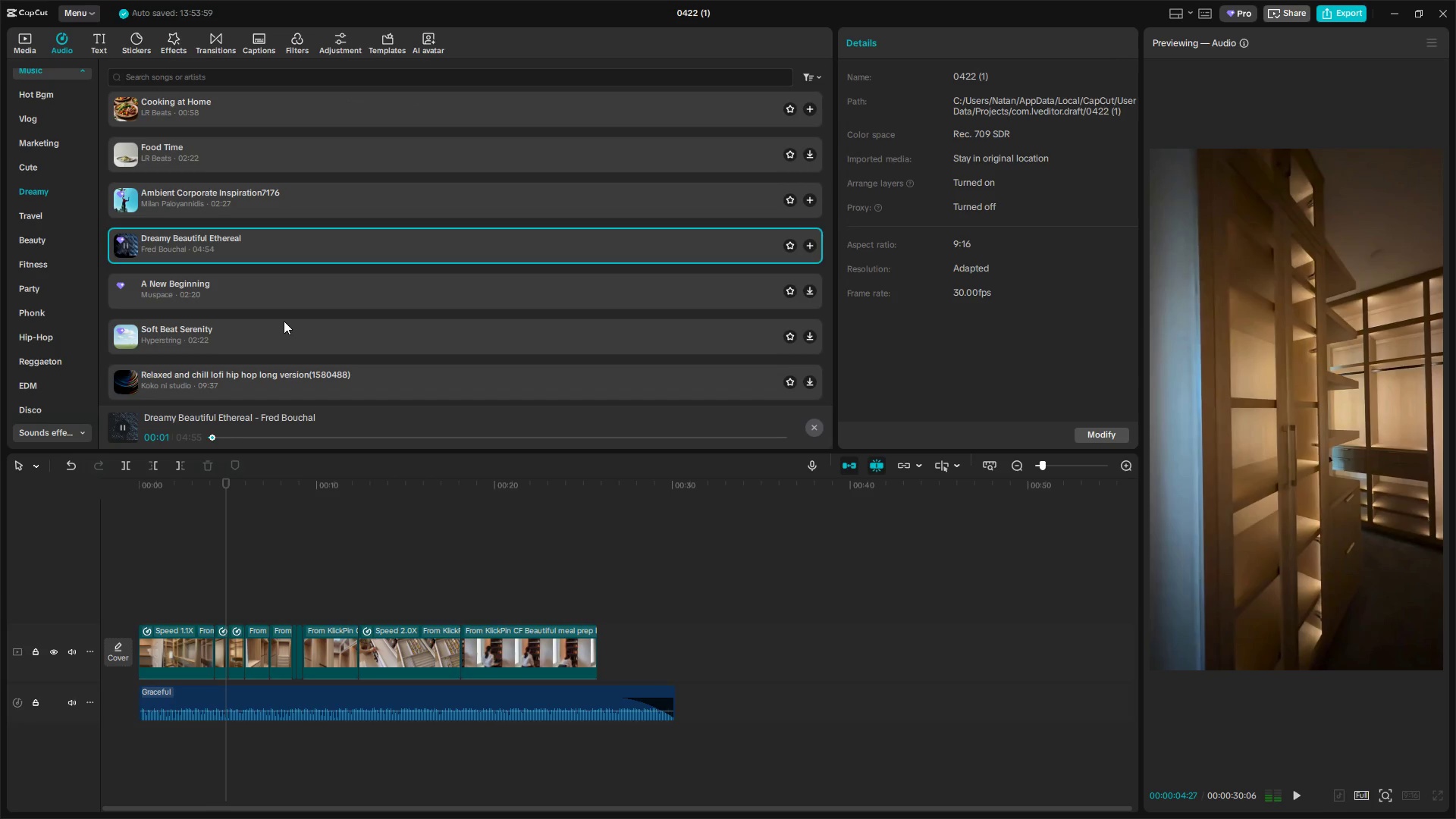 
left_click([279, 297])
 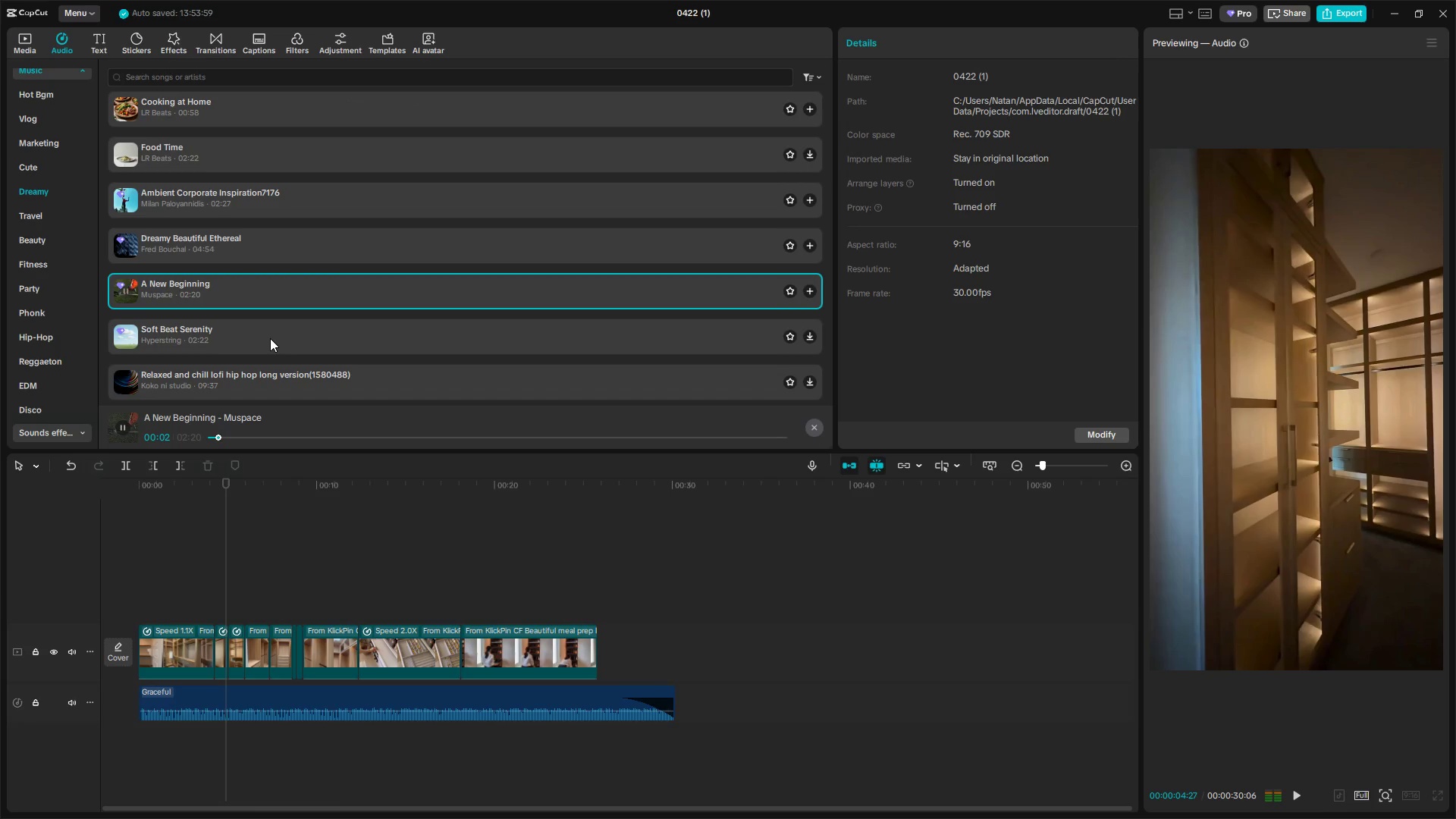 
left_click([270, 338])
 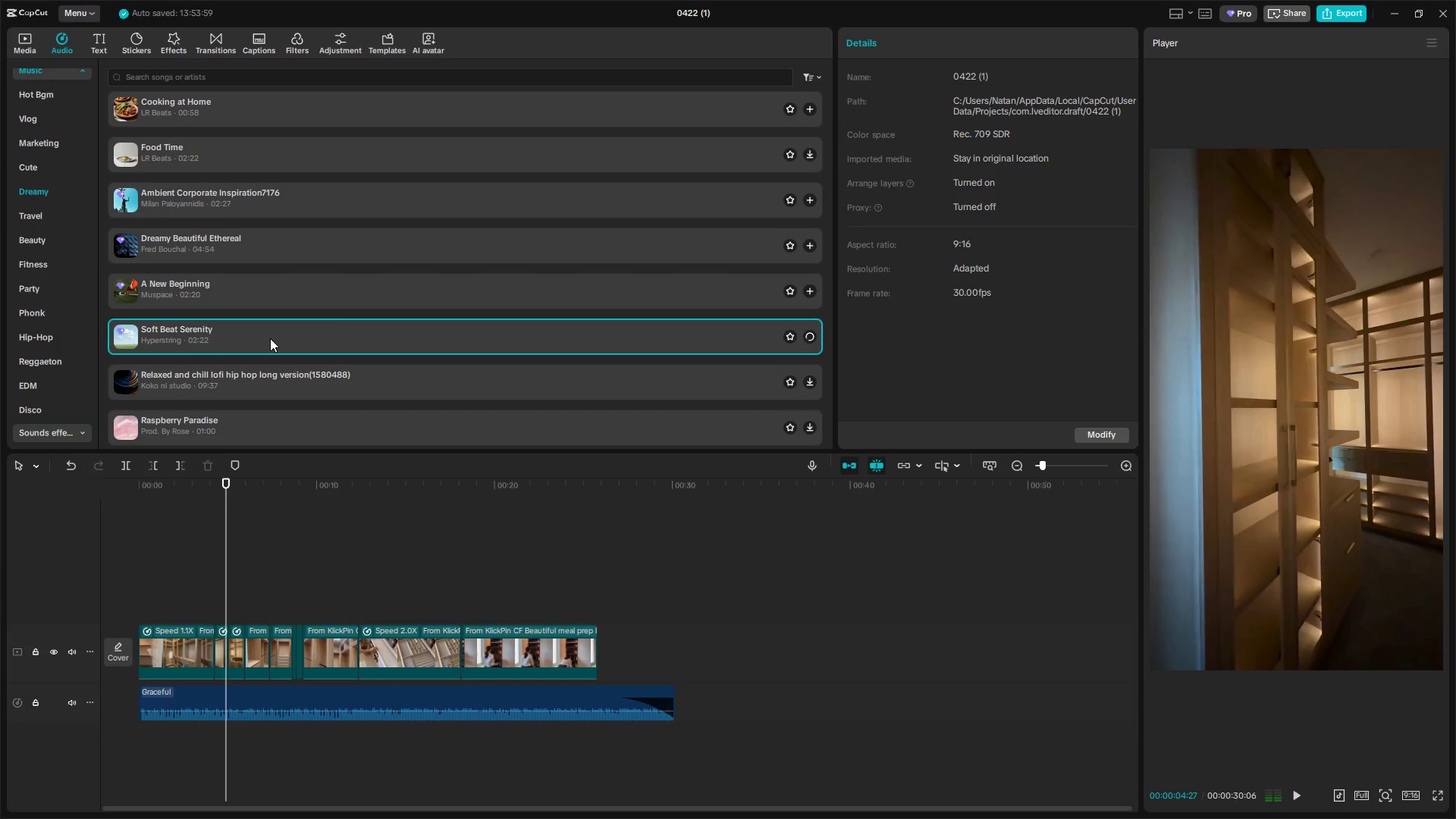 
scroll: coordinate [270, 338], scroll_direction: down, amount: 1.0
 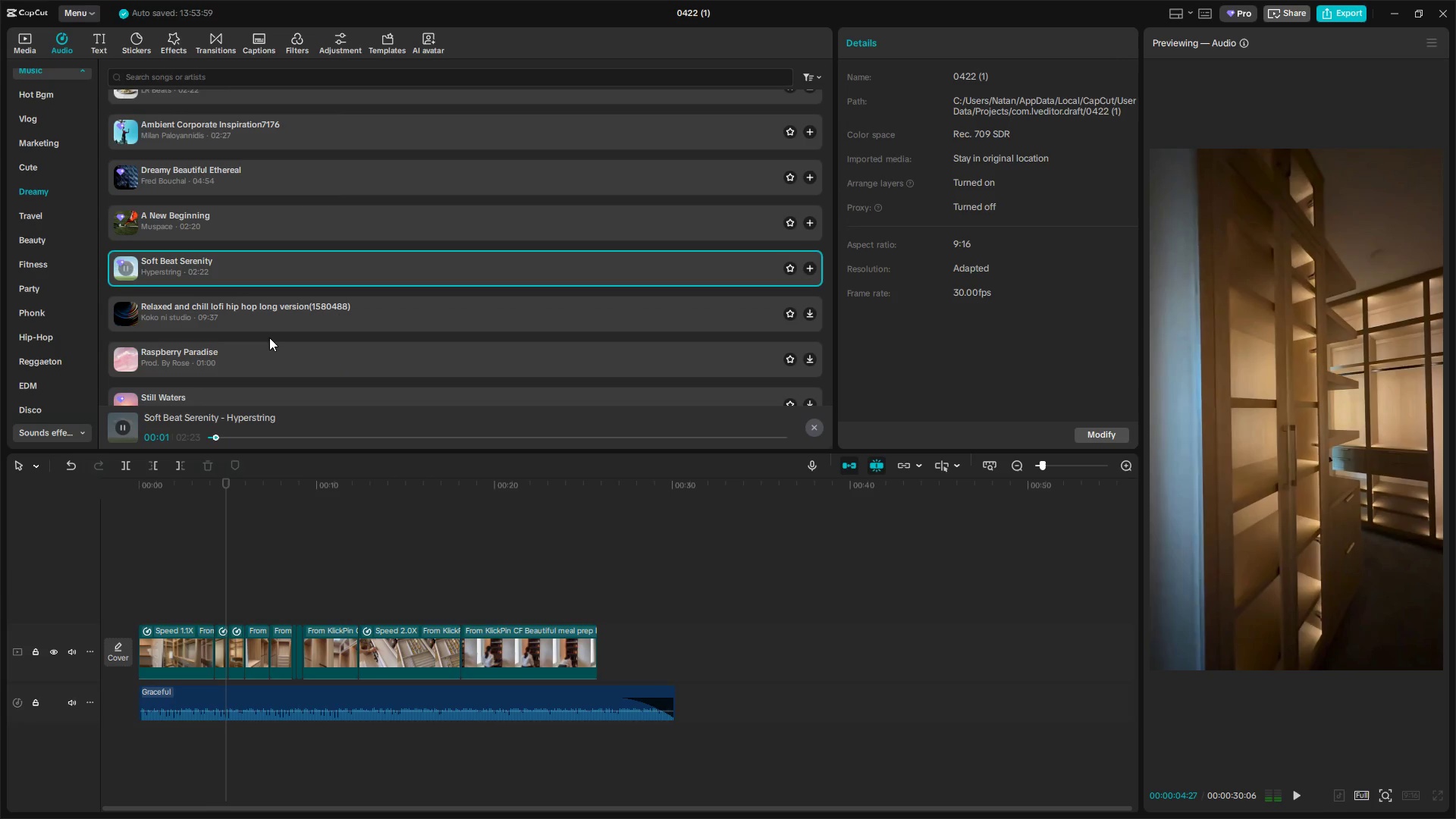 
left_click([264, 315])
 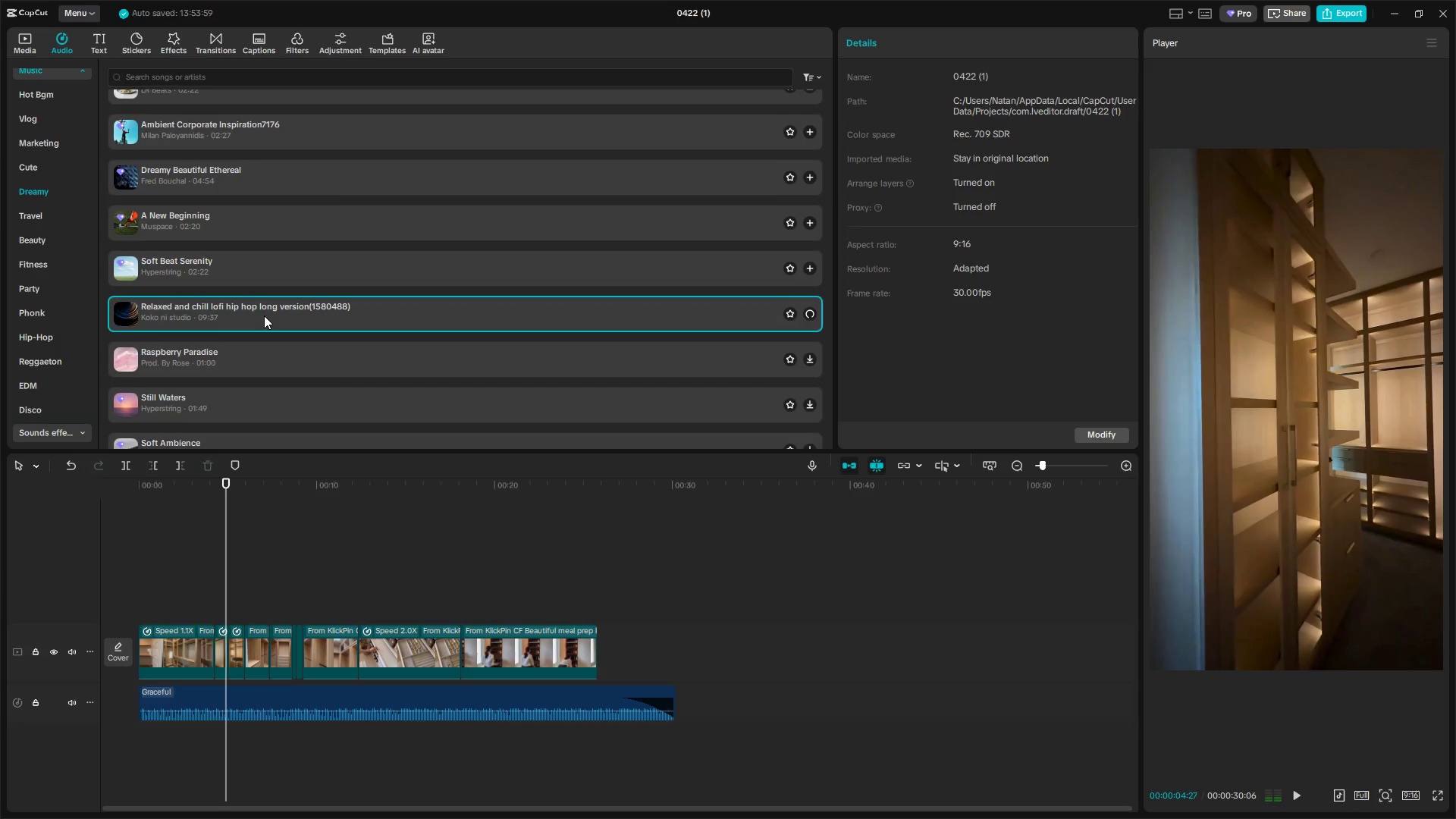 
scroll: coordinate [264, 315], scroll_direction: down, amount: 1.0
 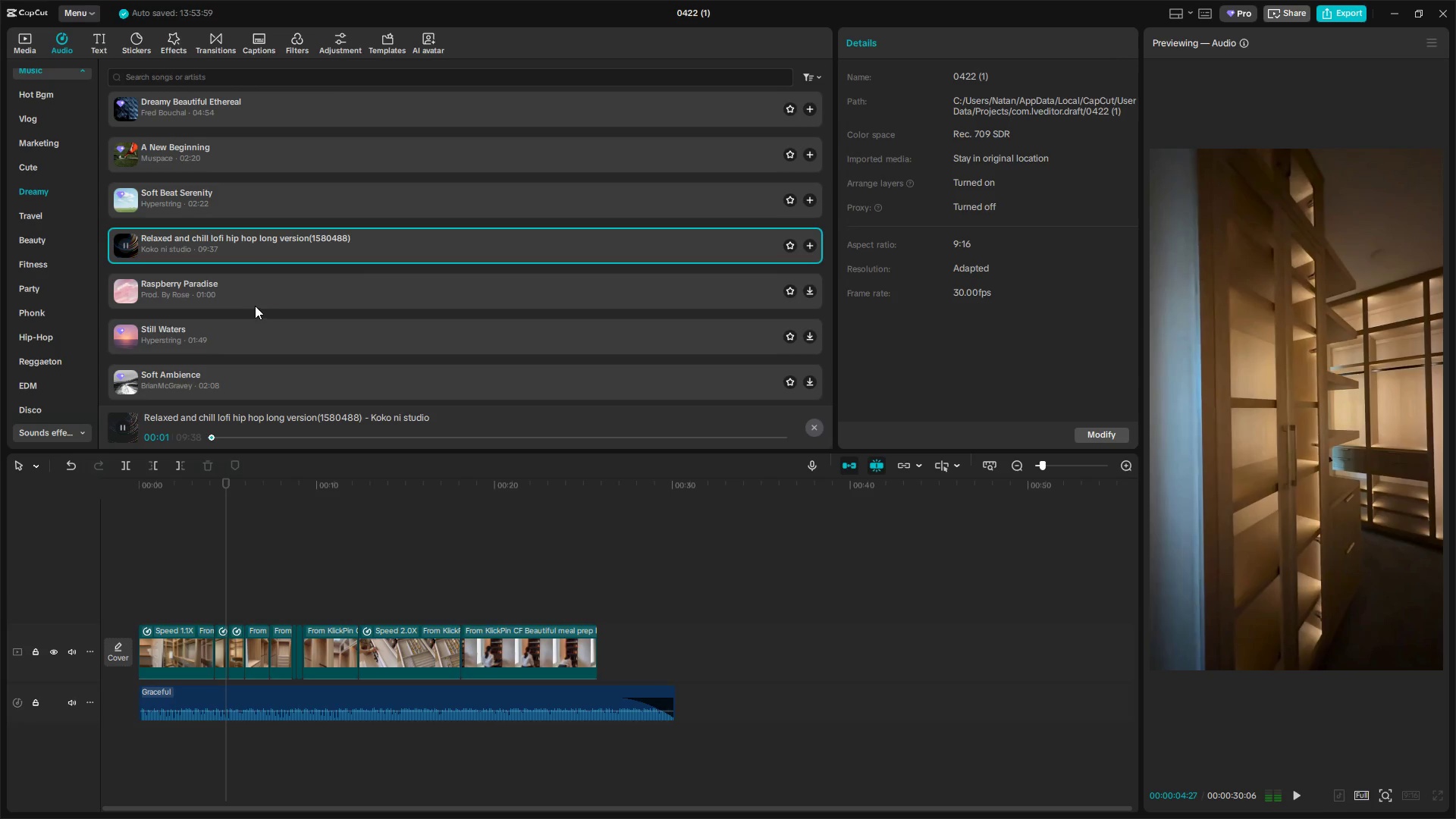 
left_click([252, 300])
 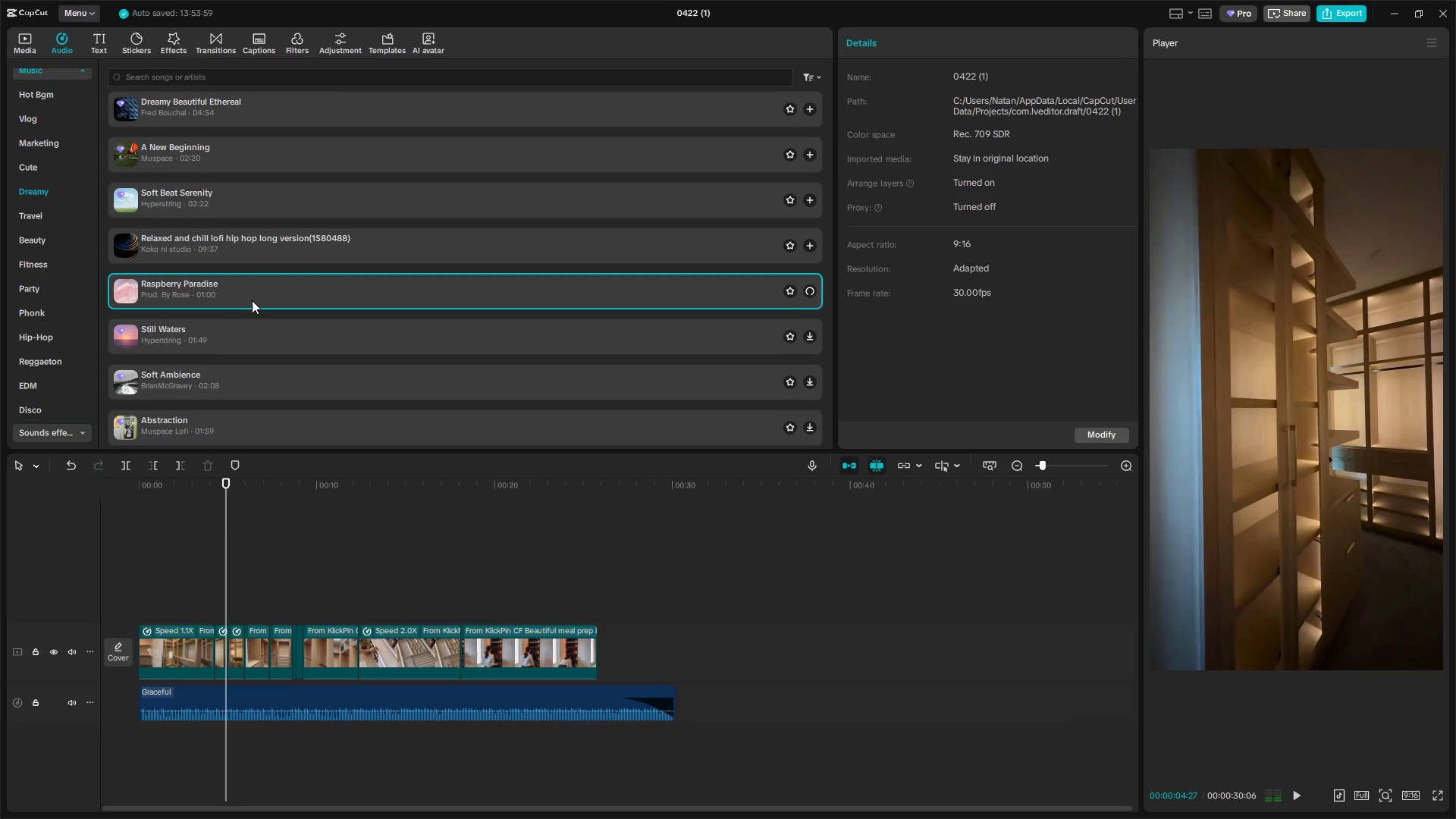 
scroll: coordinate [252, 300], scroll_direction: down, amount: 1.0
 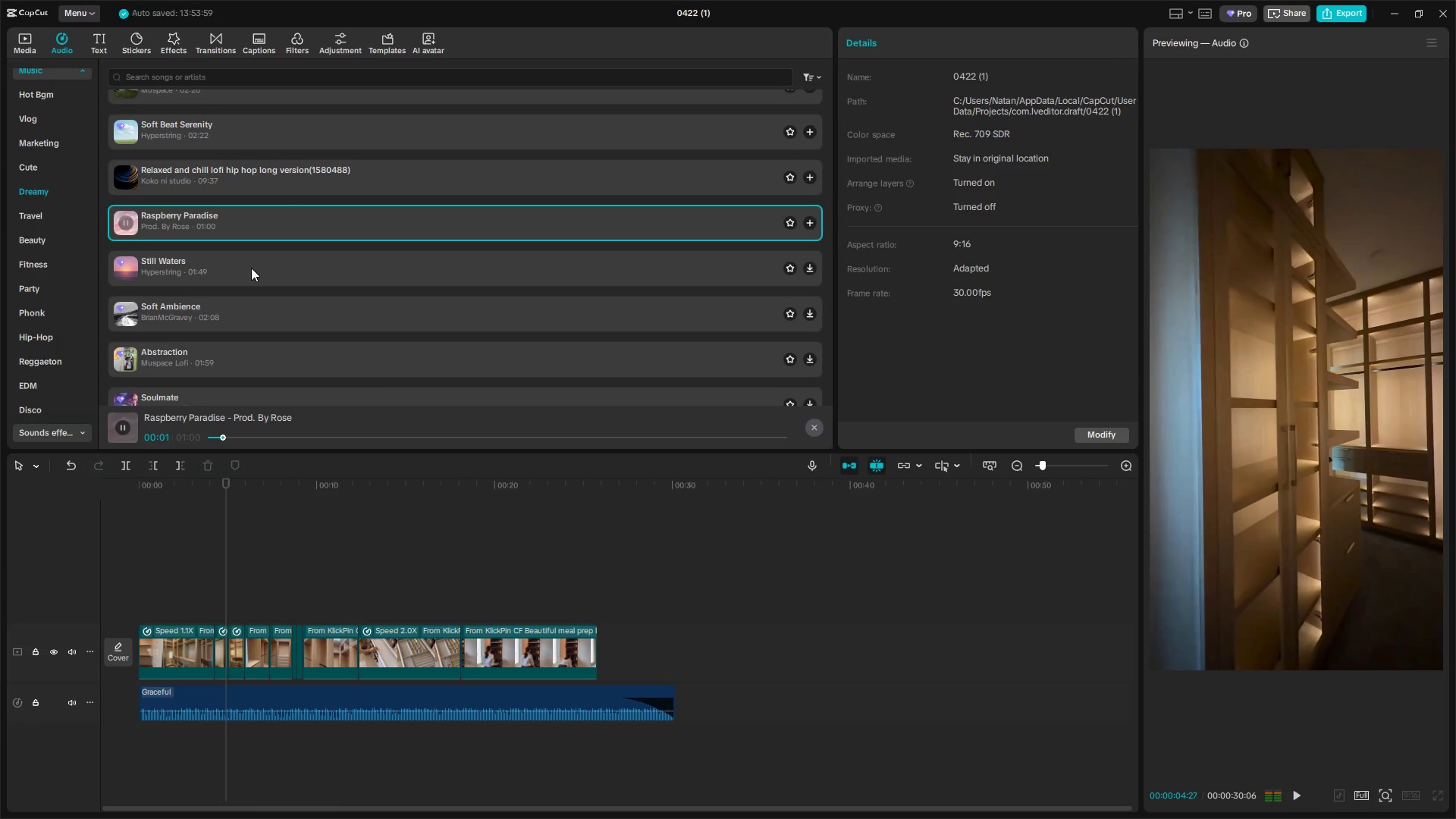 
left_click([251, 268])
 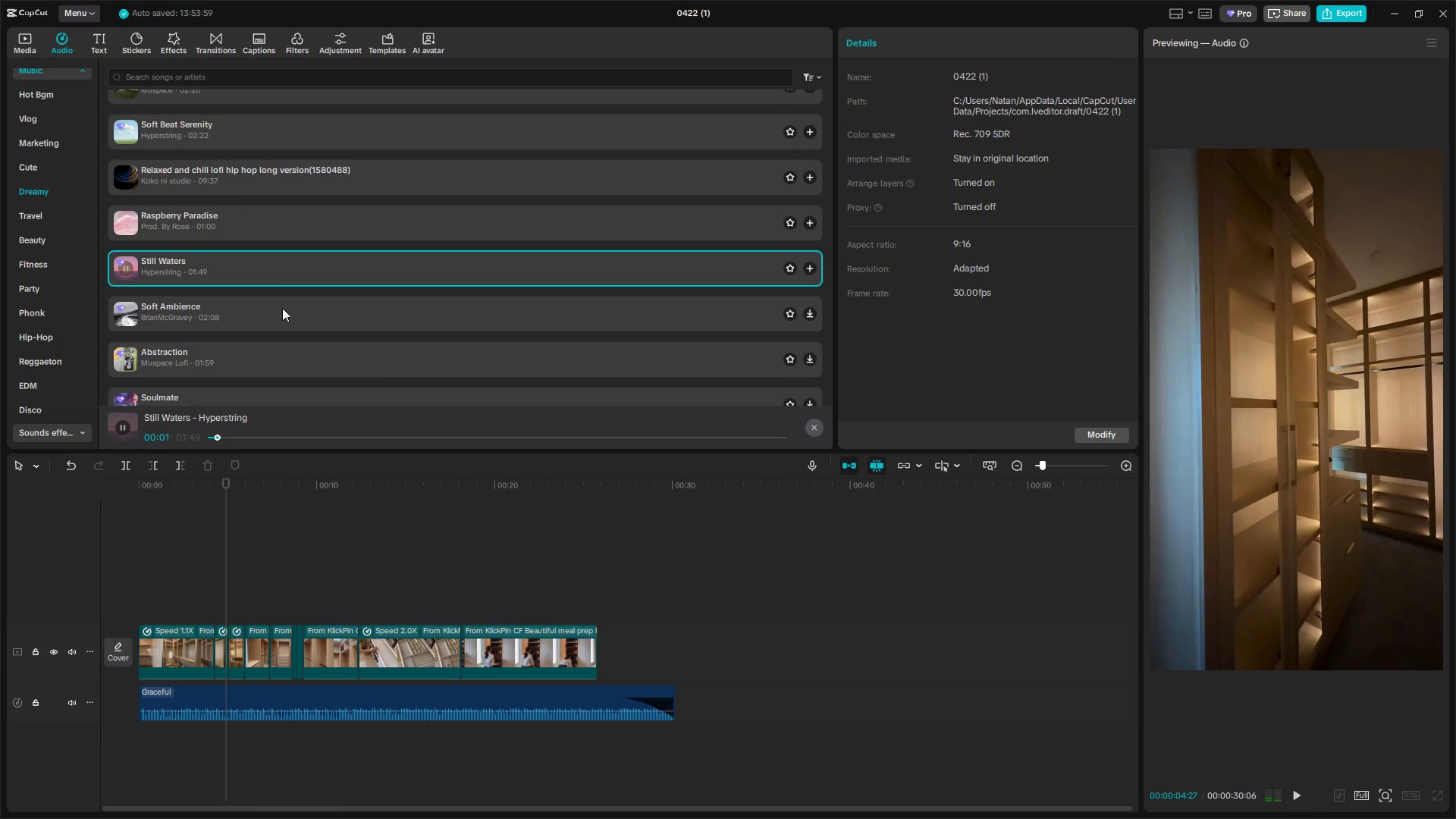 
left_click([282, 310])
 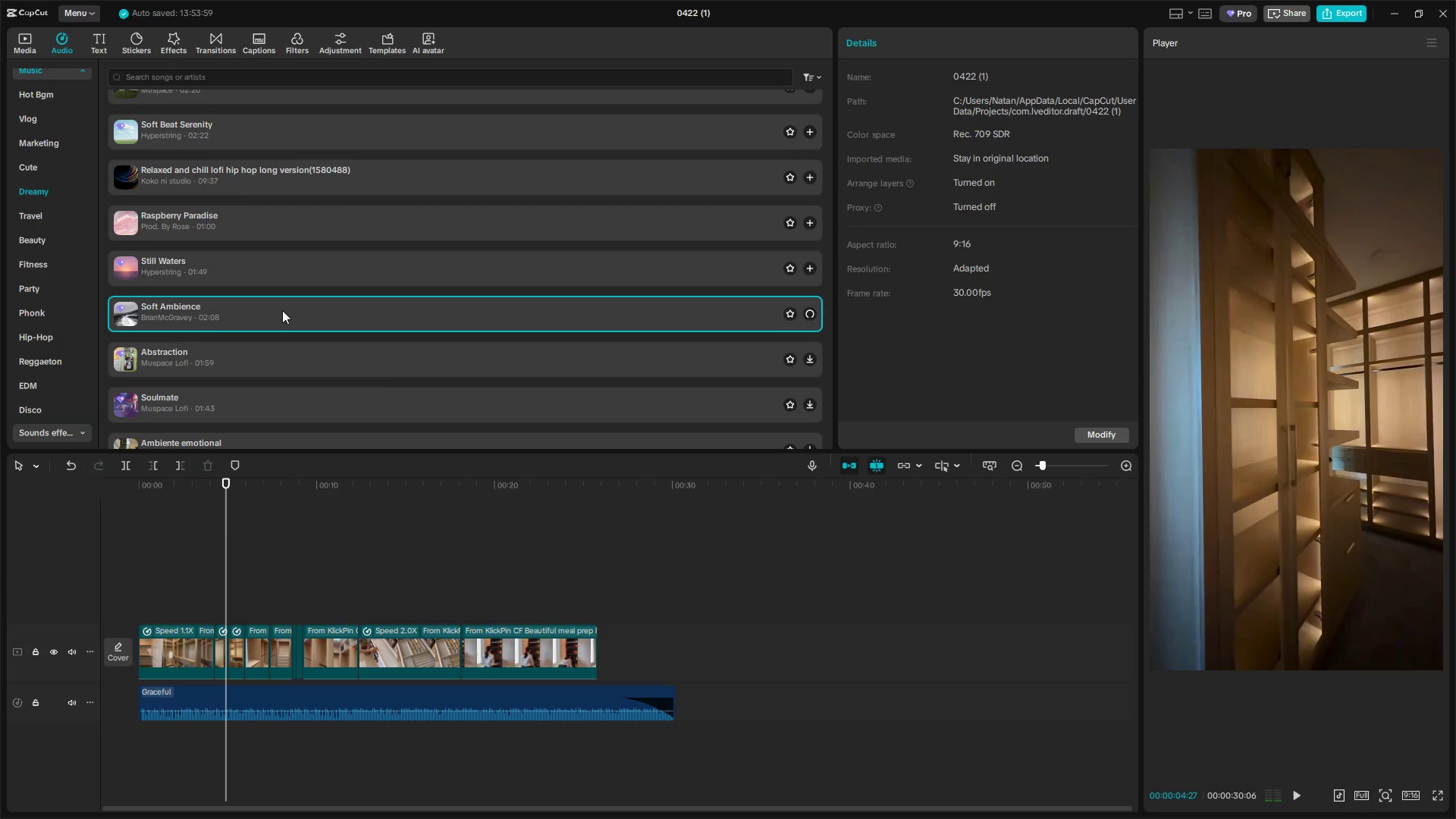 
scroll: coordinate [282, 310], scroll_direction: down, amount: 1.0
 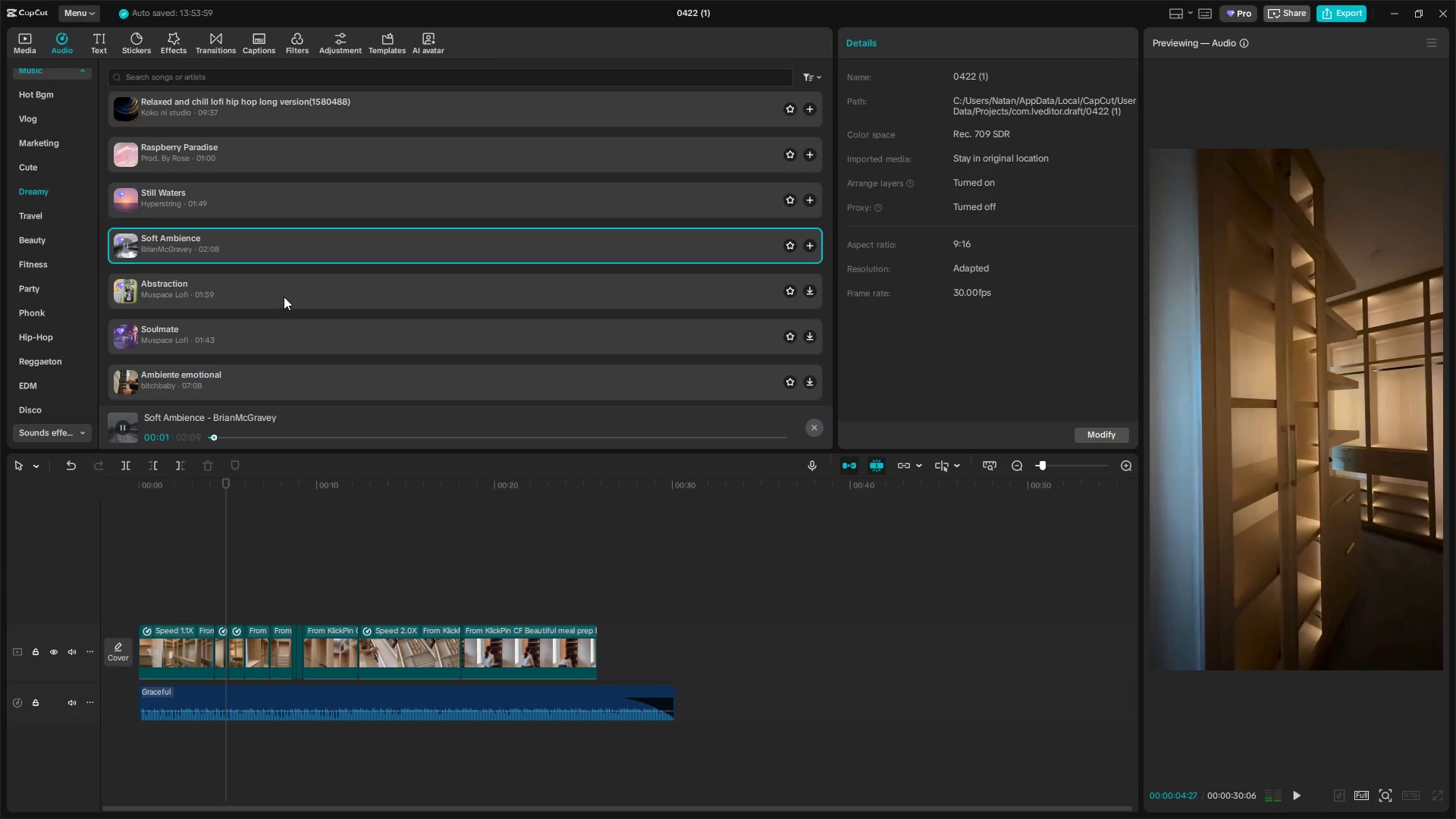 
left_click([284, 296])
 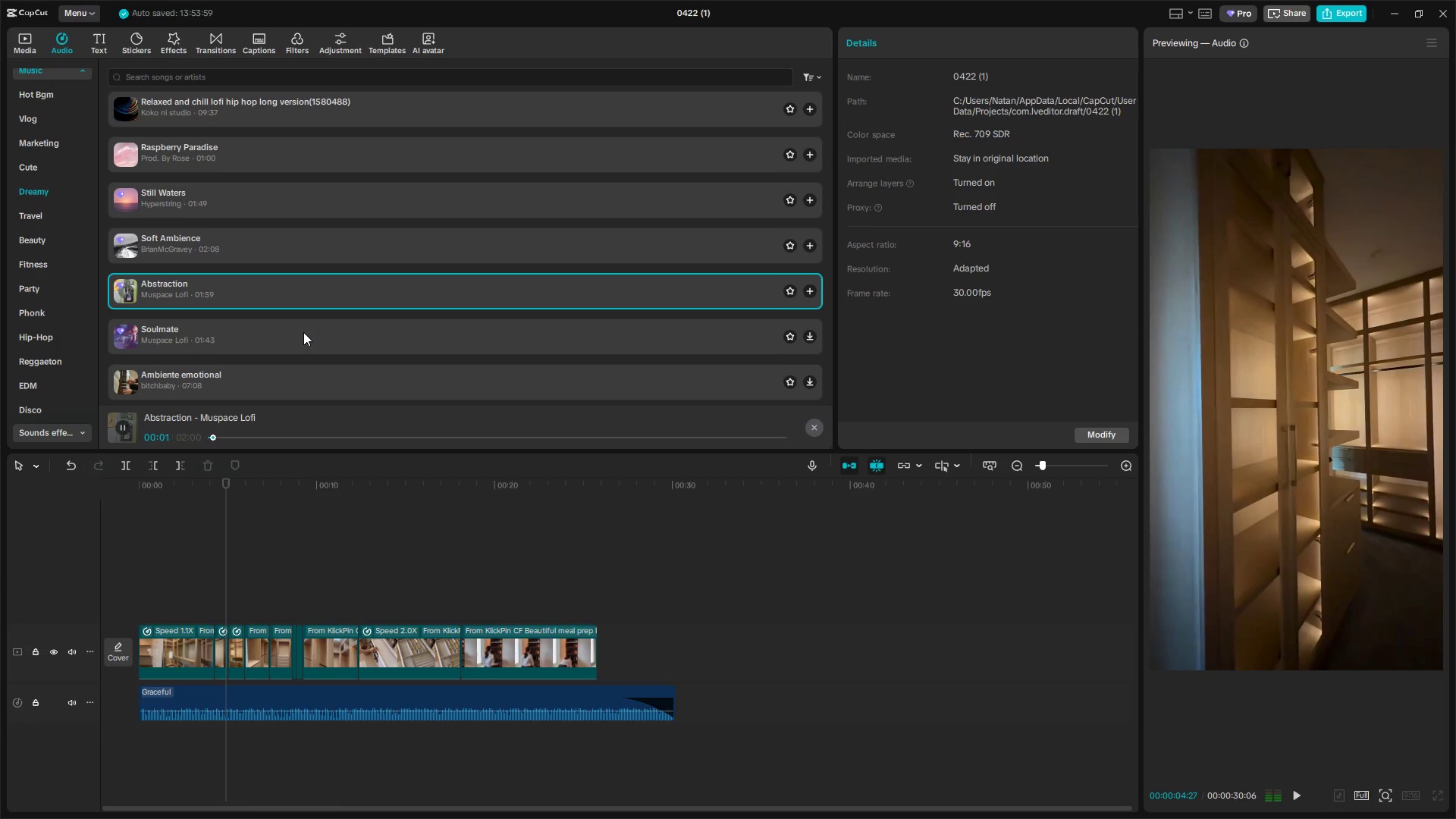 
left_click([303, 334])
 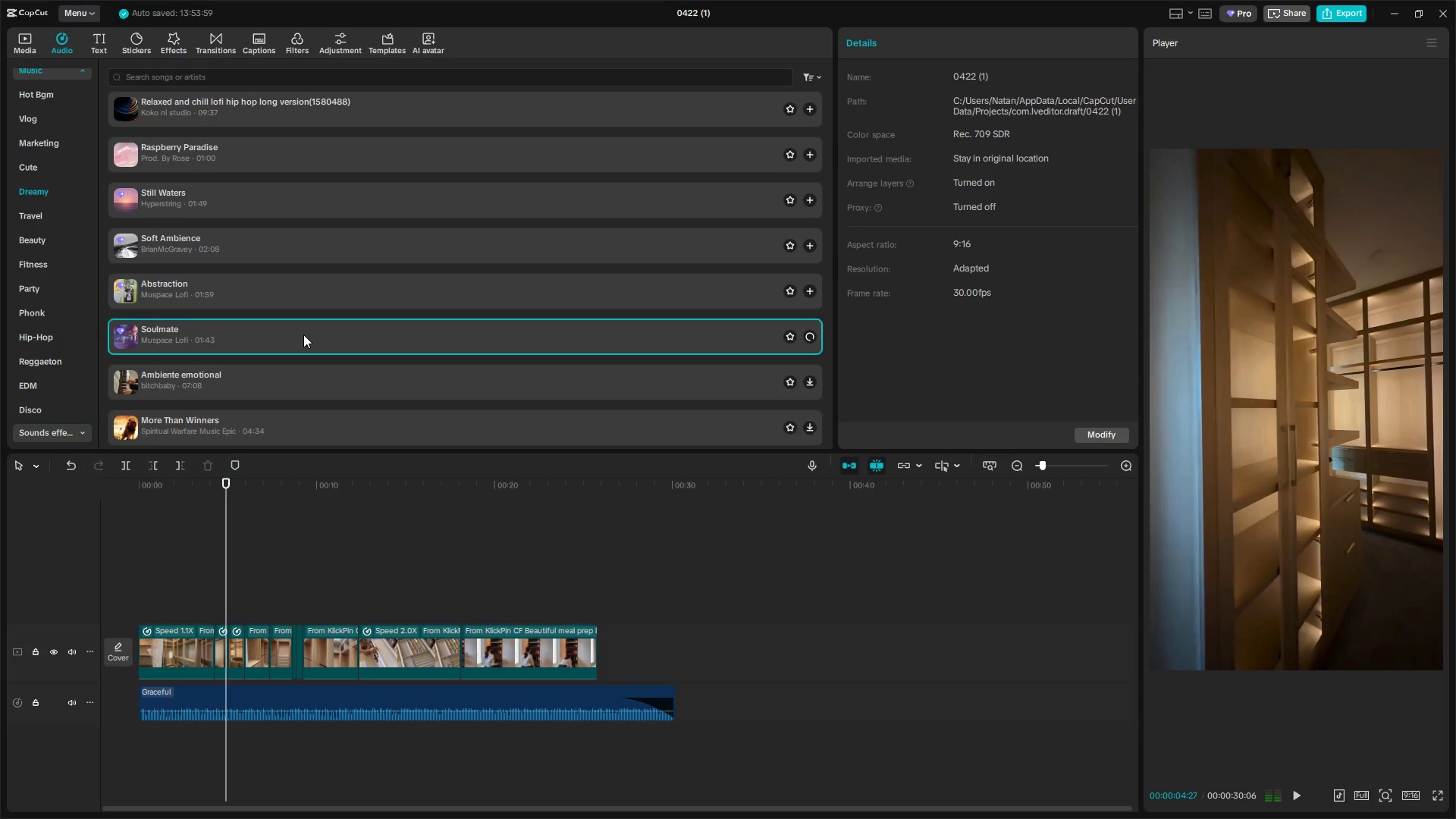 
scroll: coordinate [303, 334], scroll_direction: down, amount: 1.0
 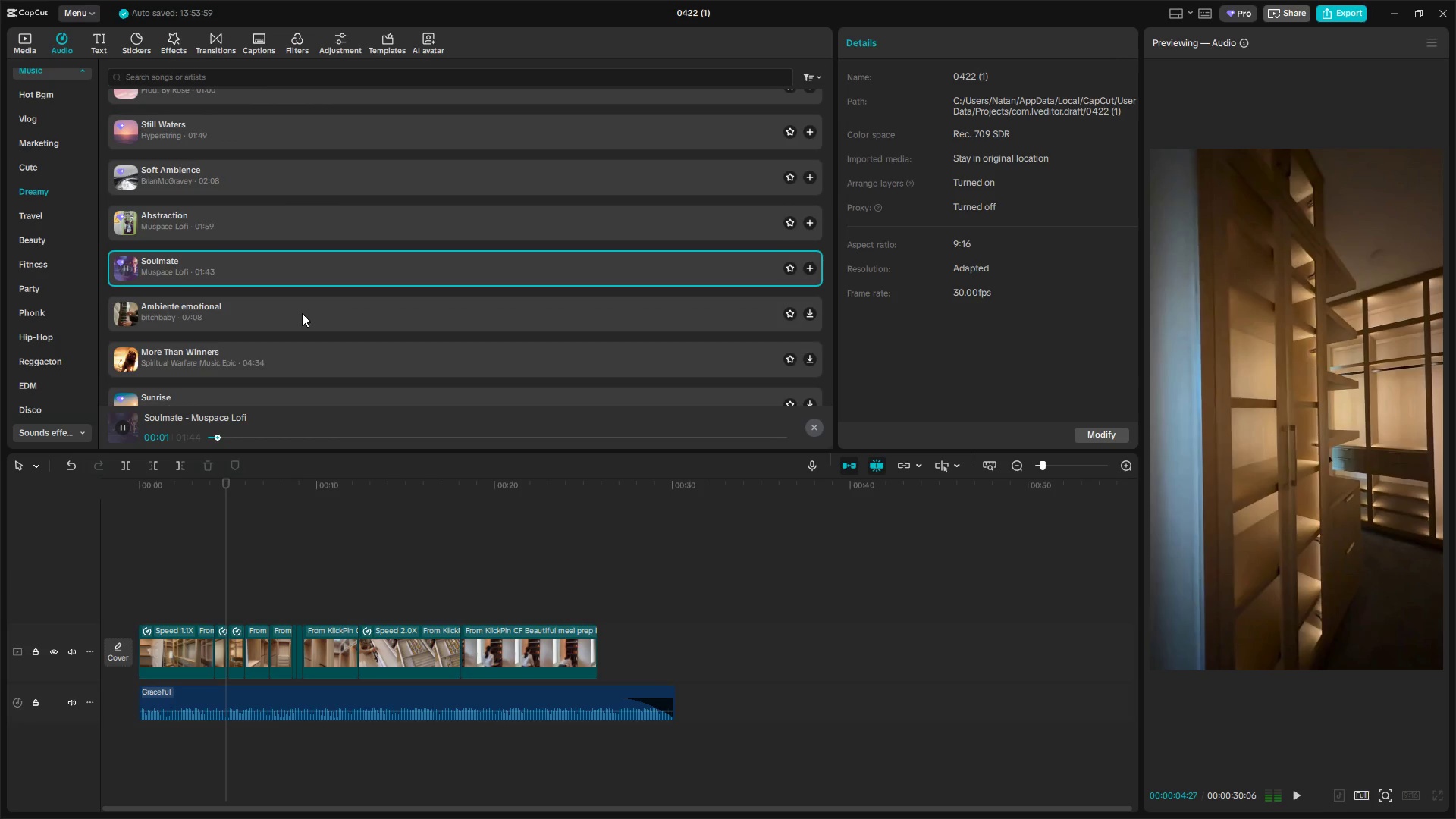 
left_click([302, 312])
 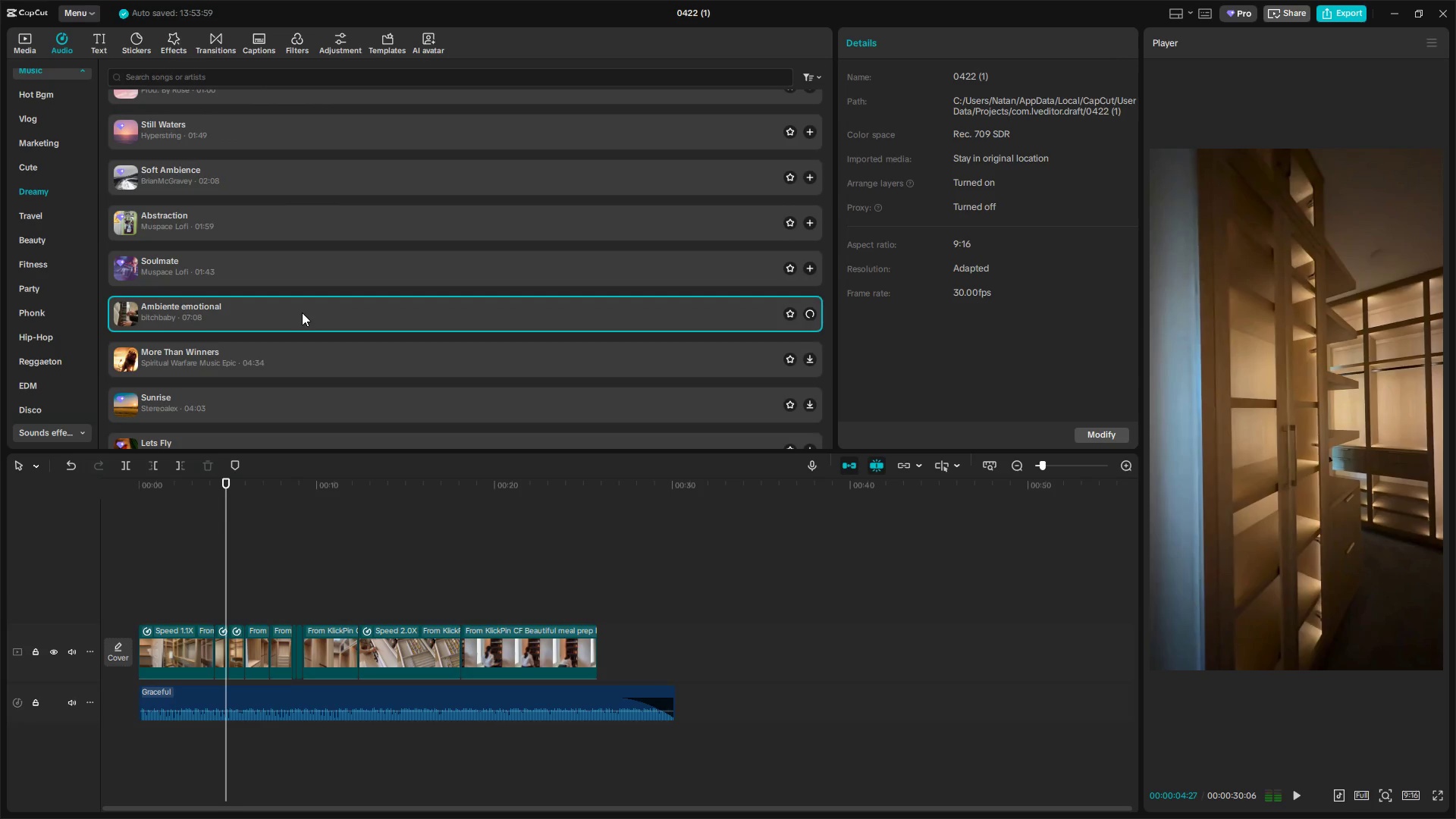 
scroll: coordinate [302, 312], scroll_direction: down, amount: 1.0
 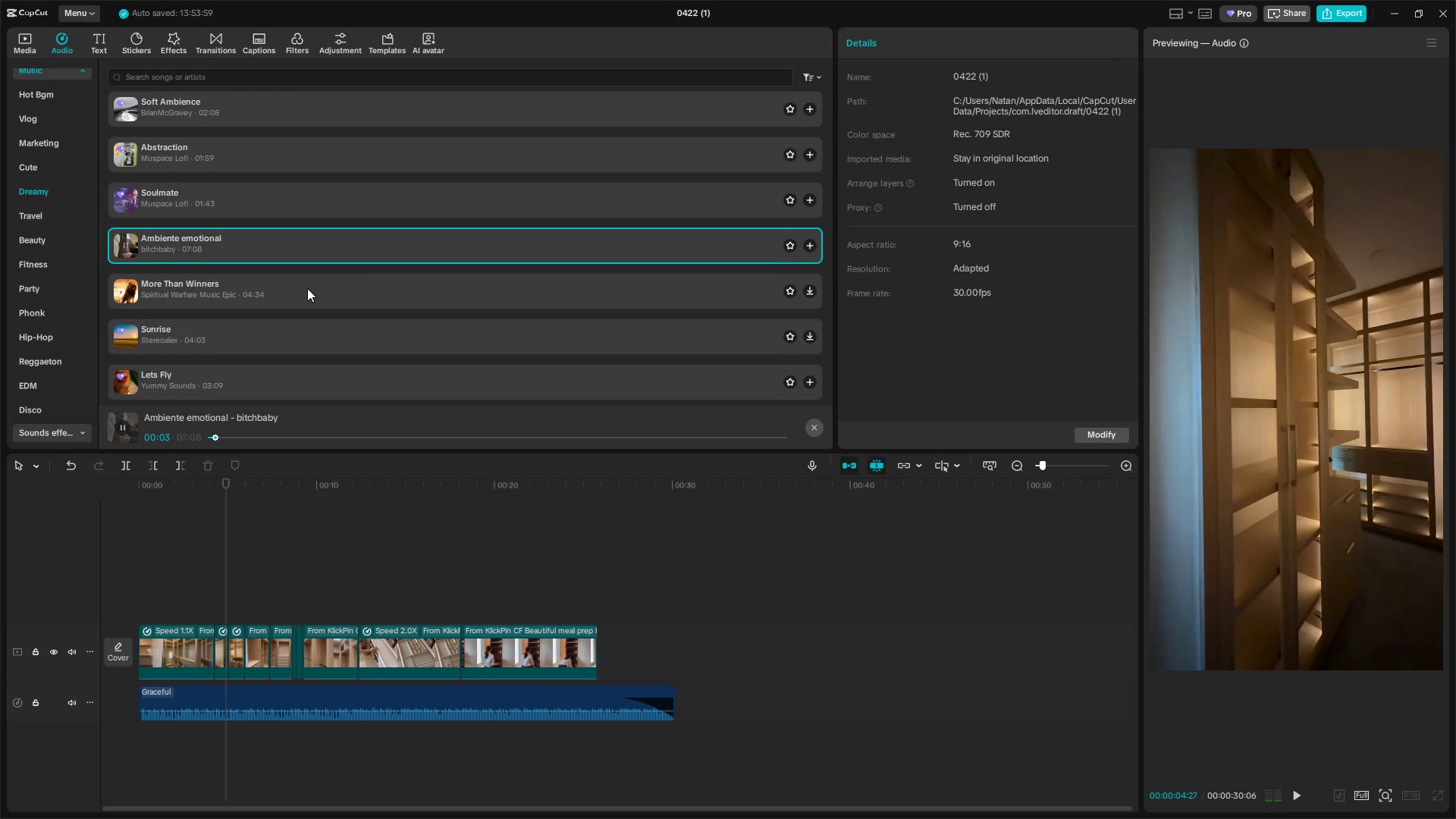 
wait(5.05)
 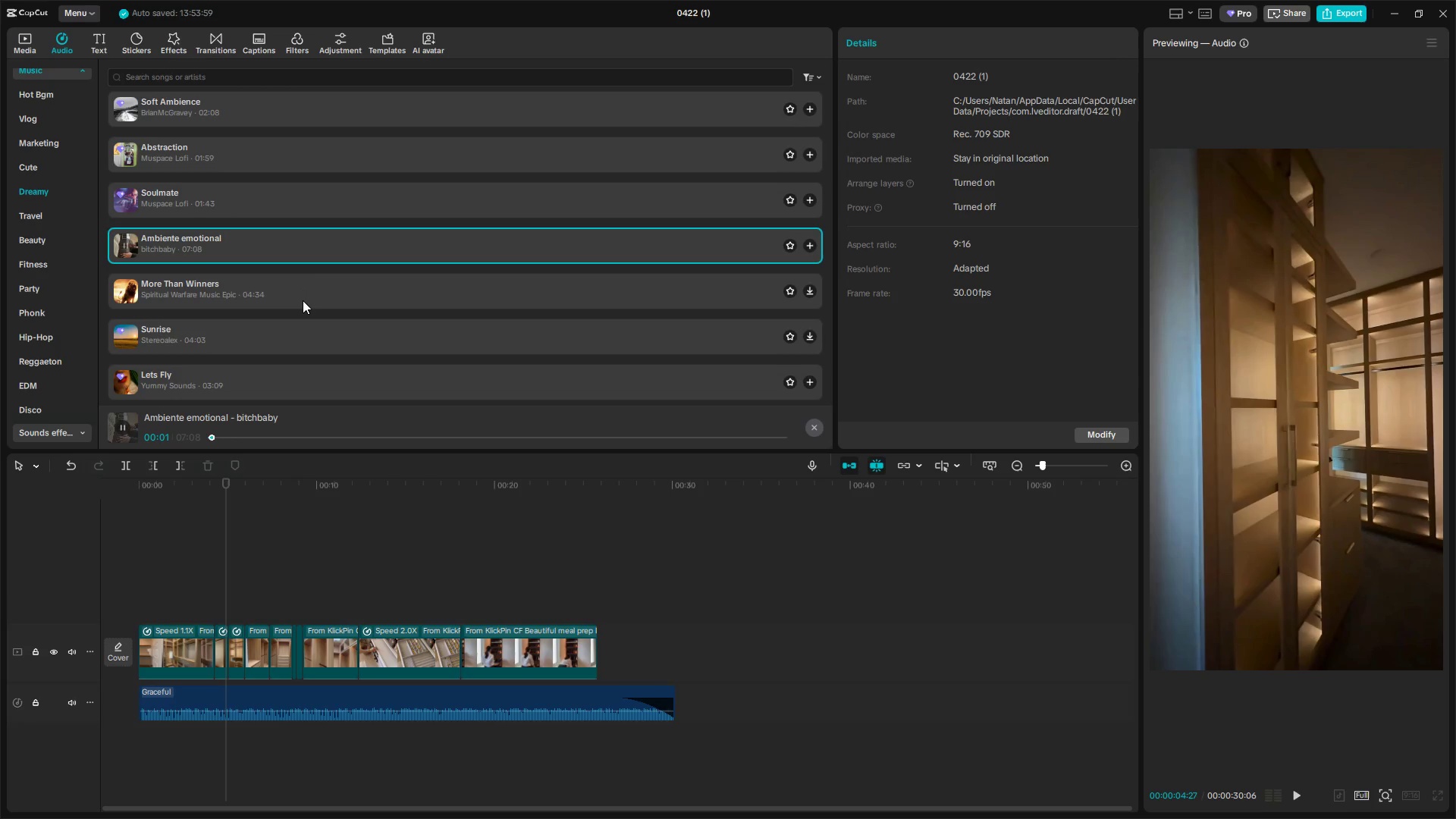 
left_click([290, 290])
 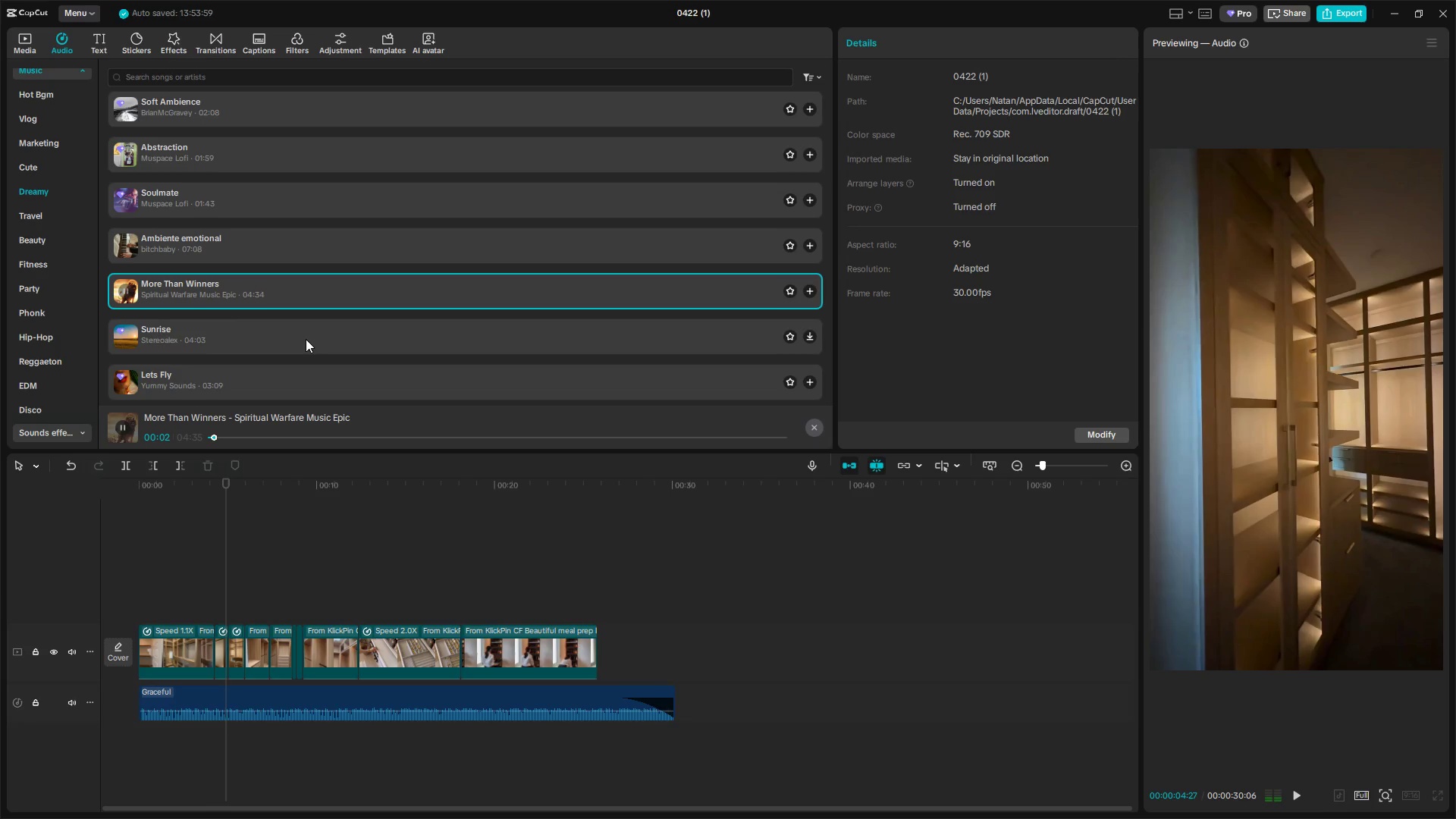 
scroll: coordinate [353, 340], scroll_direction: down, amount: 1.0
 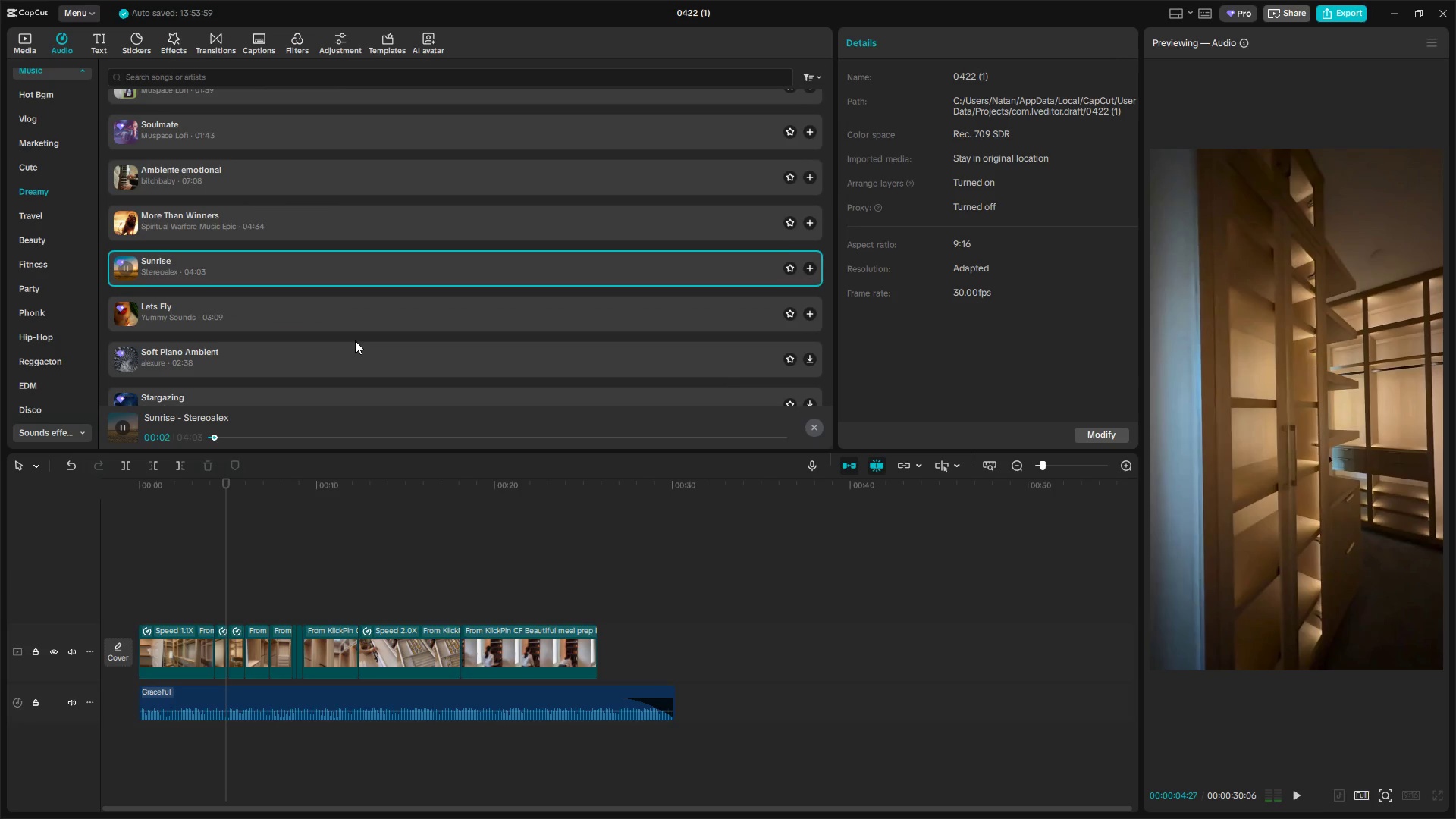 
left_click([345, 309])
 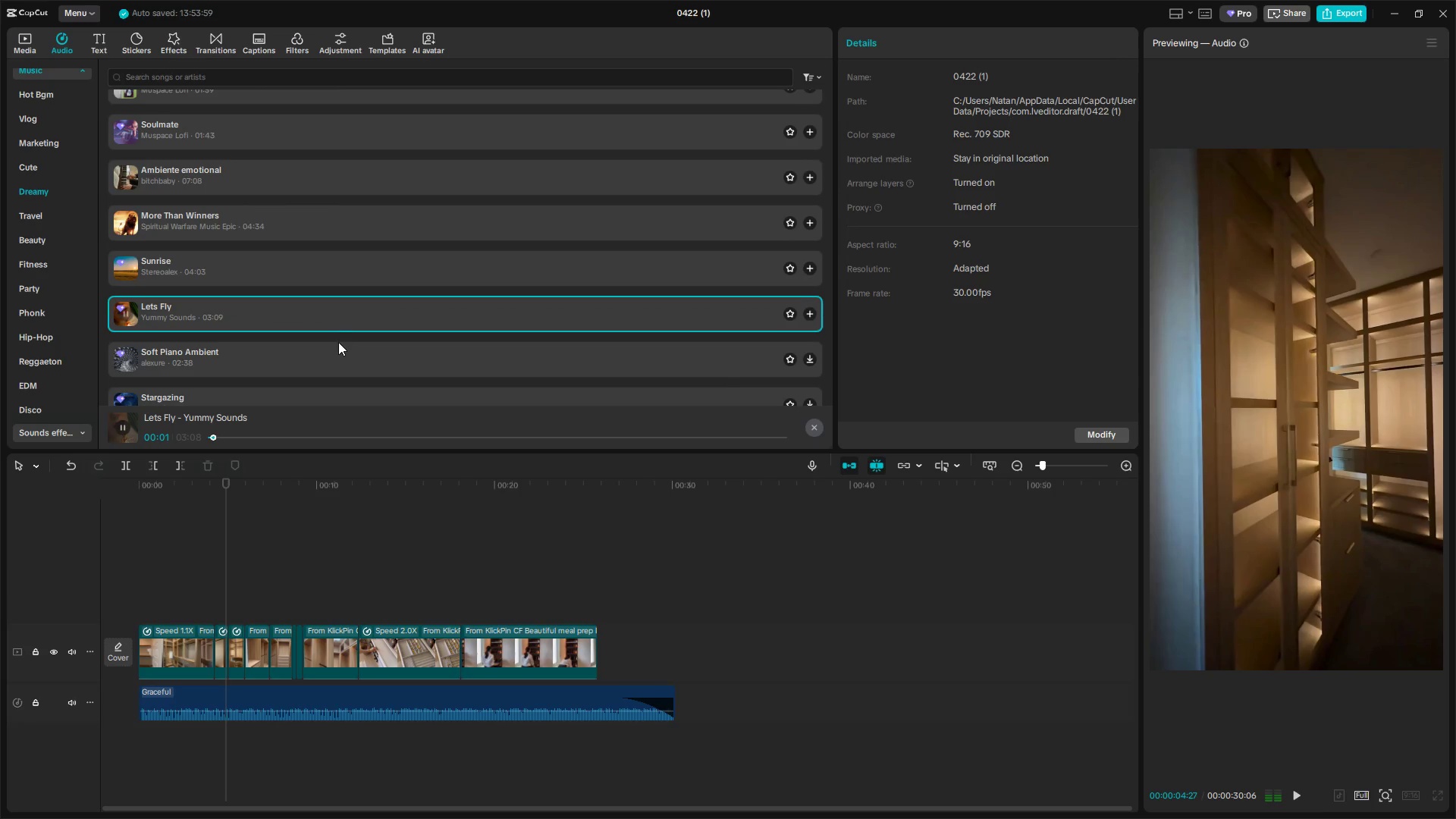 
left_click([335, 356])
 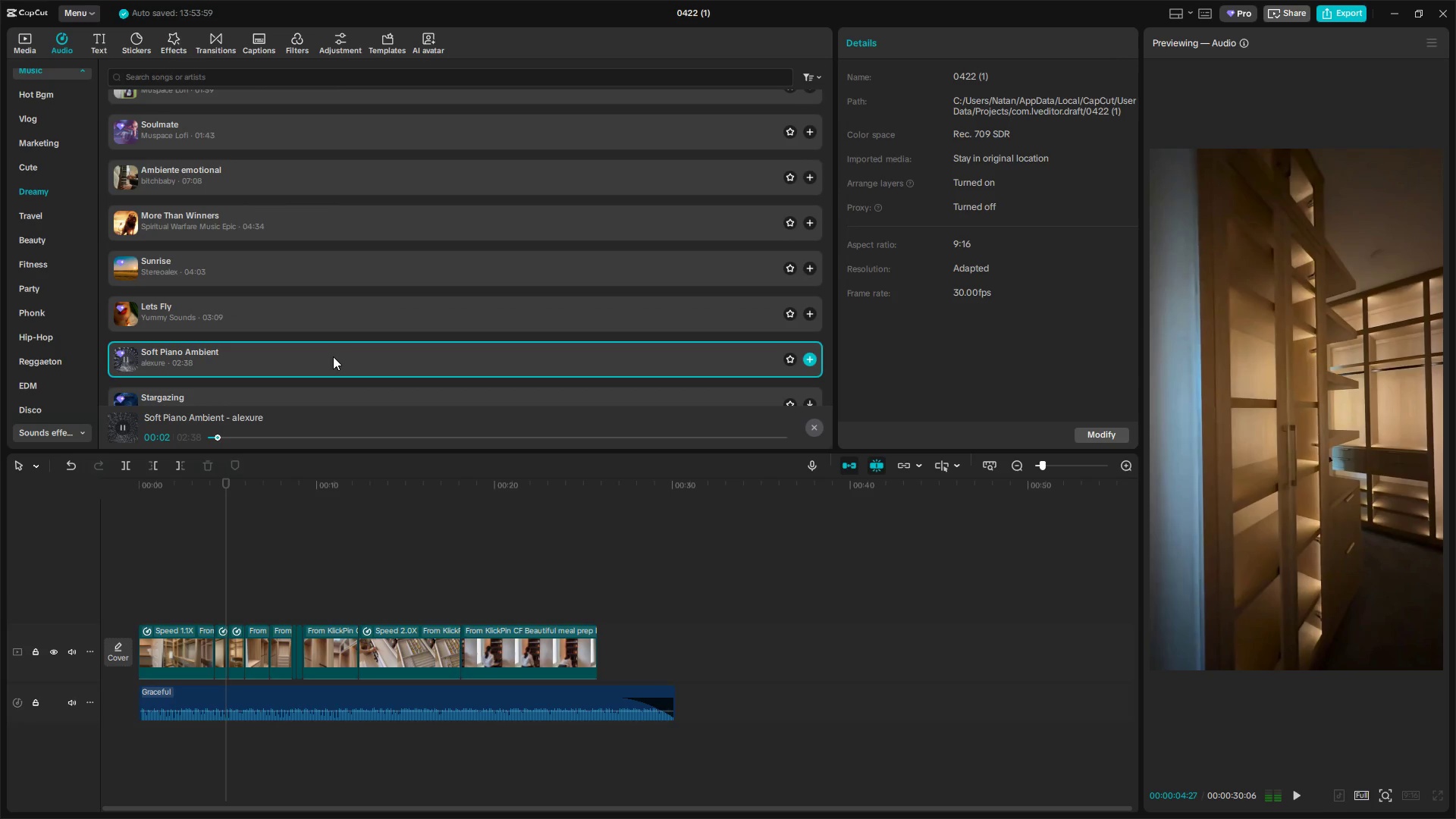 
scroll: coordinate [330, 357], scroll_direction: down, amount: 2.0
 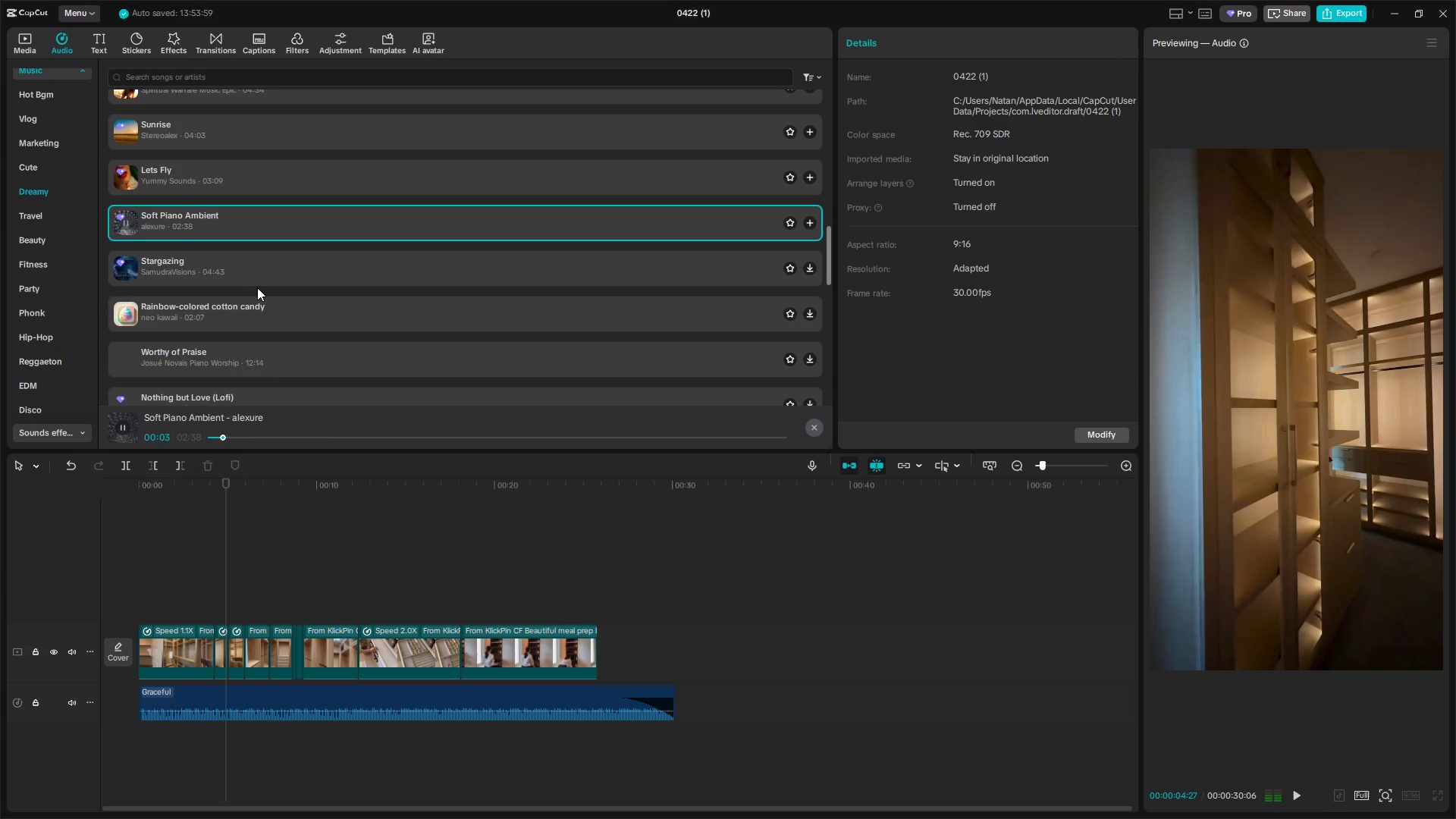 
left_click([263, 271])
 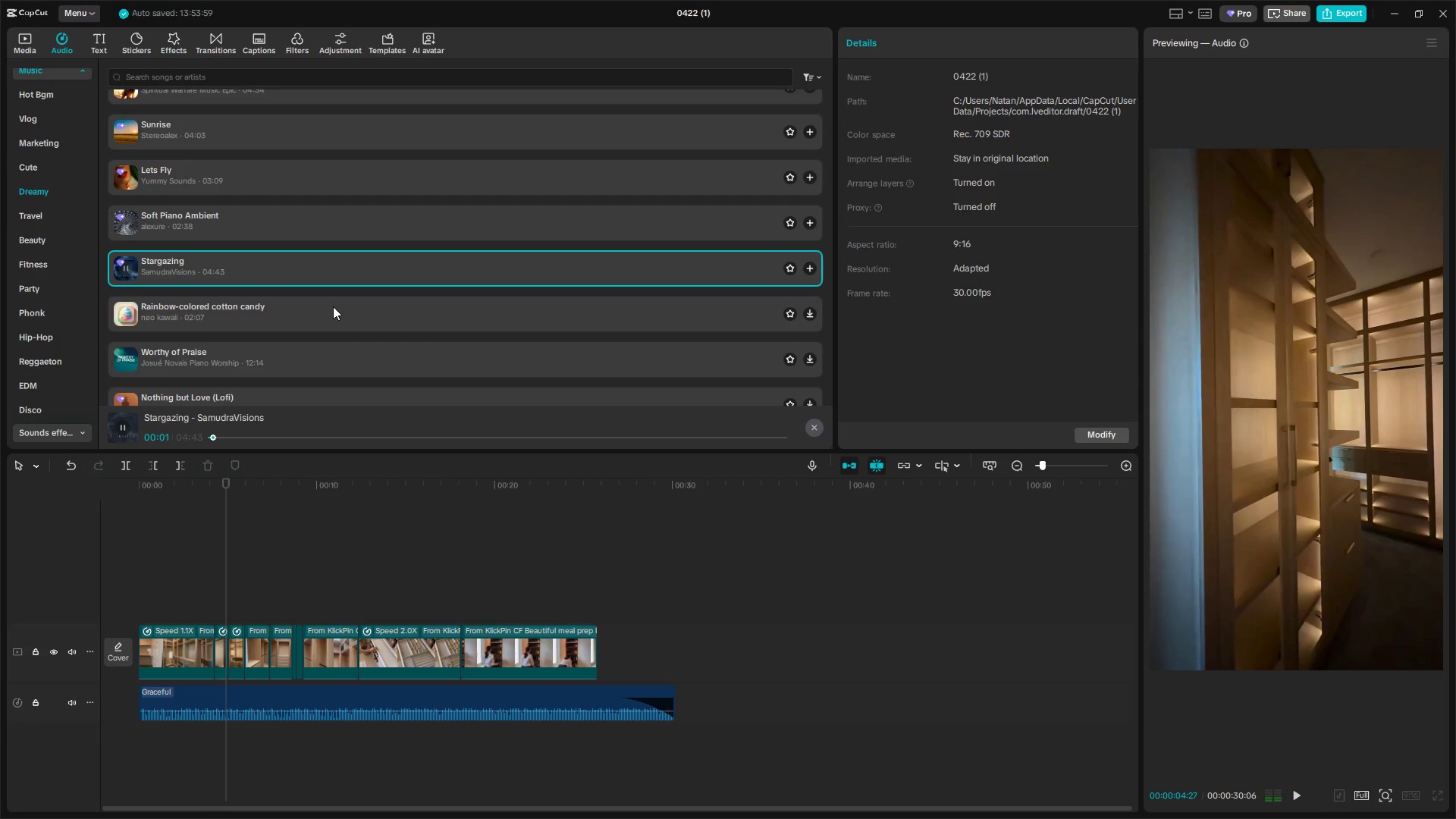 
left_click([333, 306])
 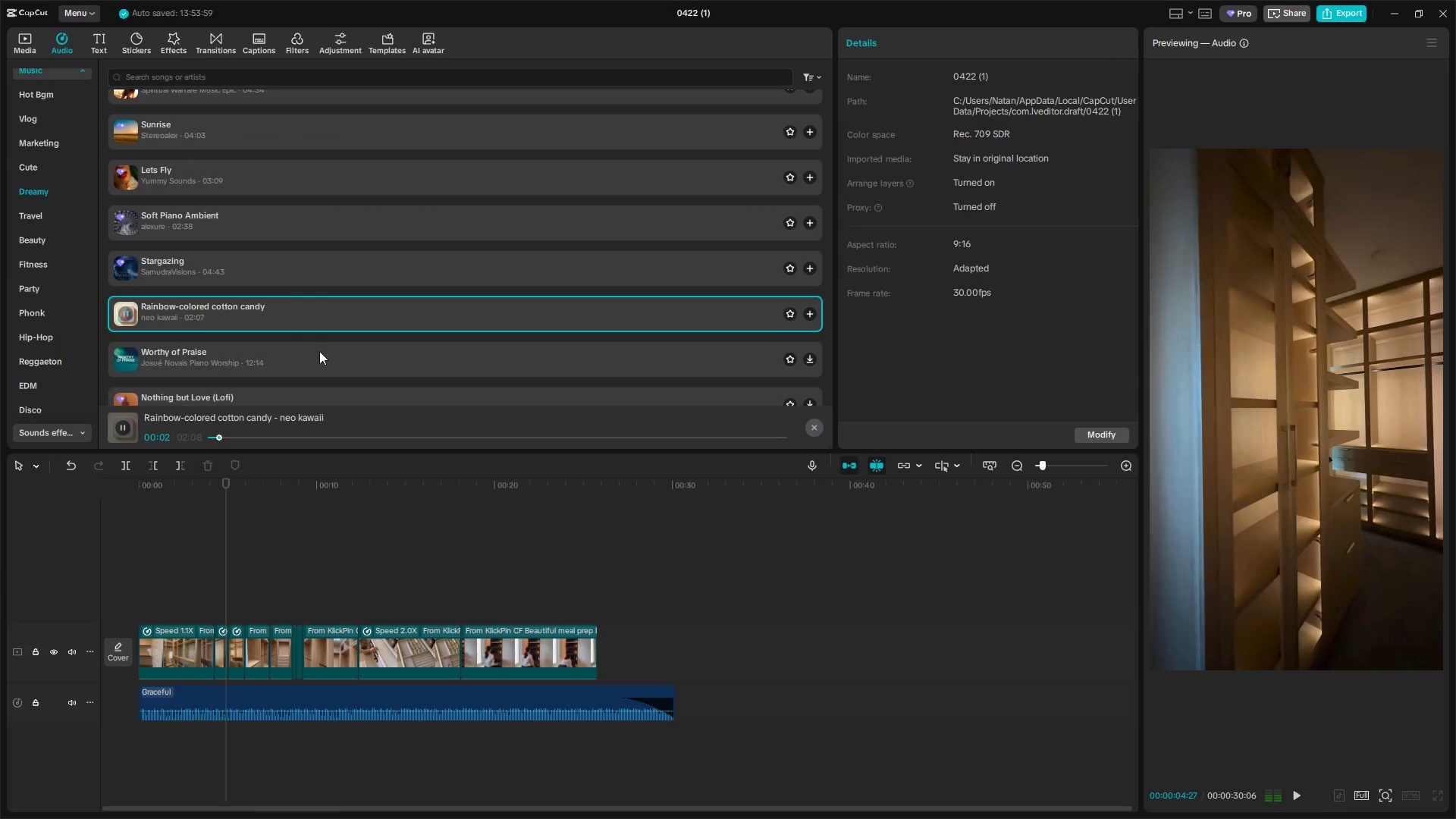 
left_click([319, 351])
 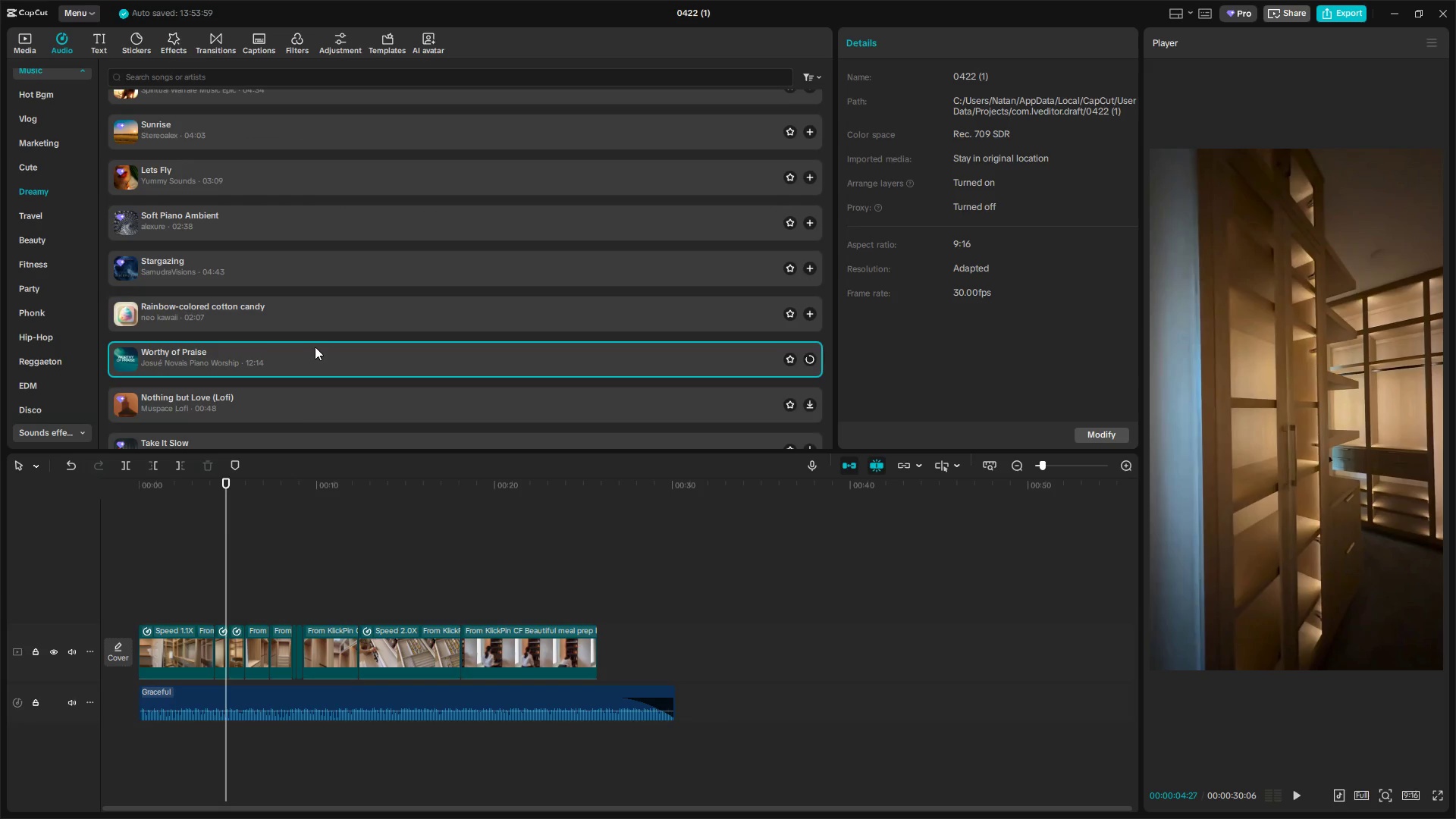 
scroll: coordinate [315, 347], scroll_direction: down, amount: 1.0
 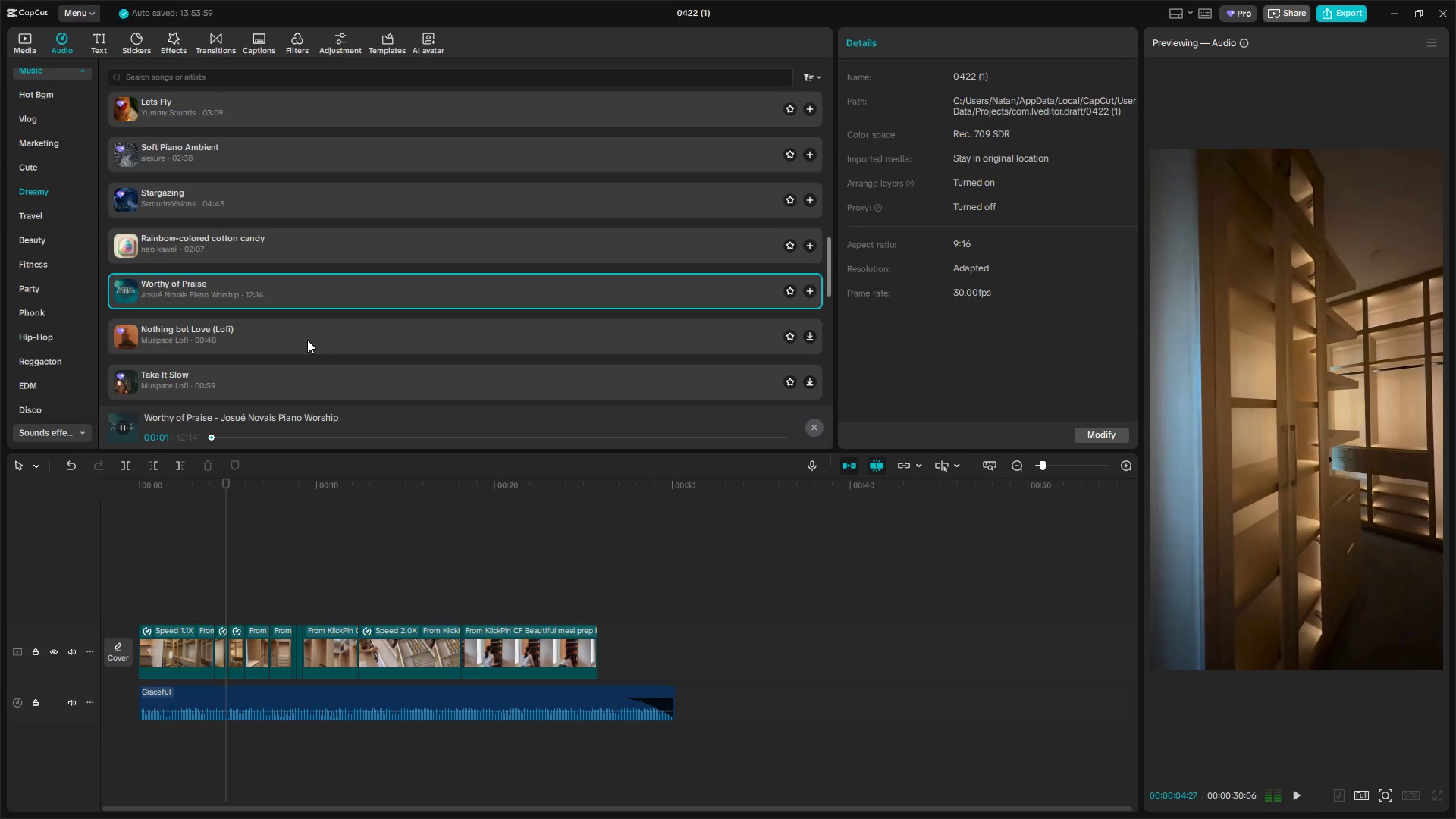 
left_click([305, 338])
 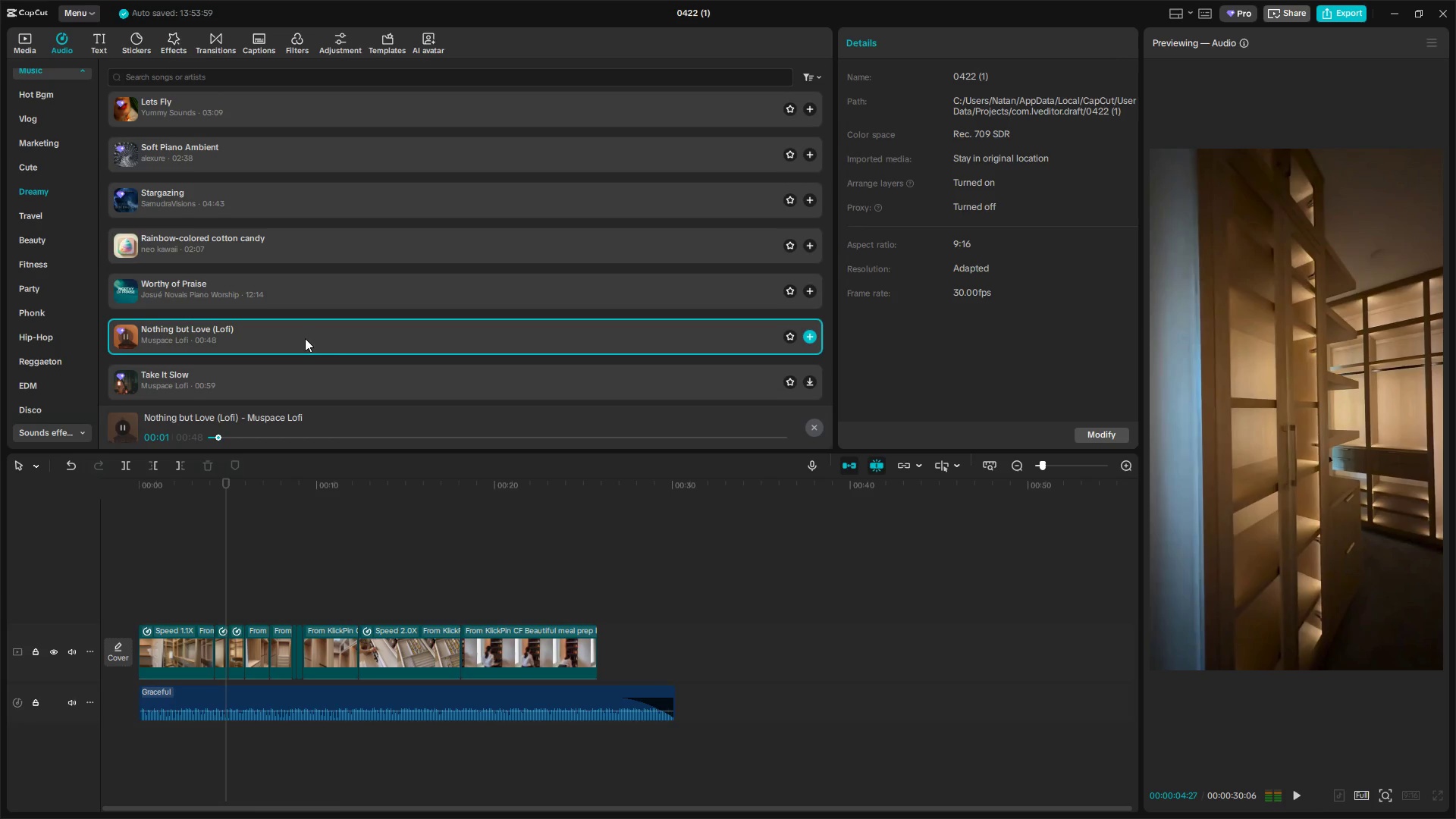 
left_click([303, 379])
 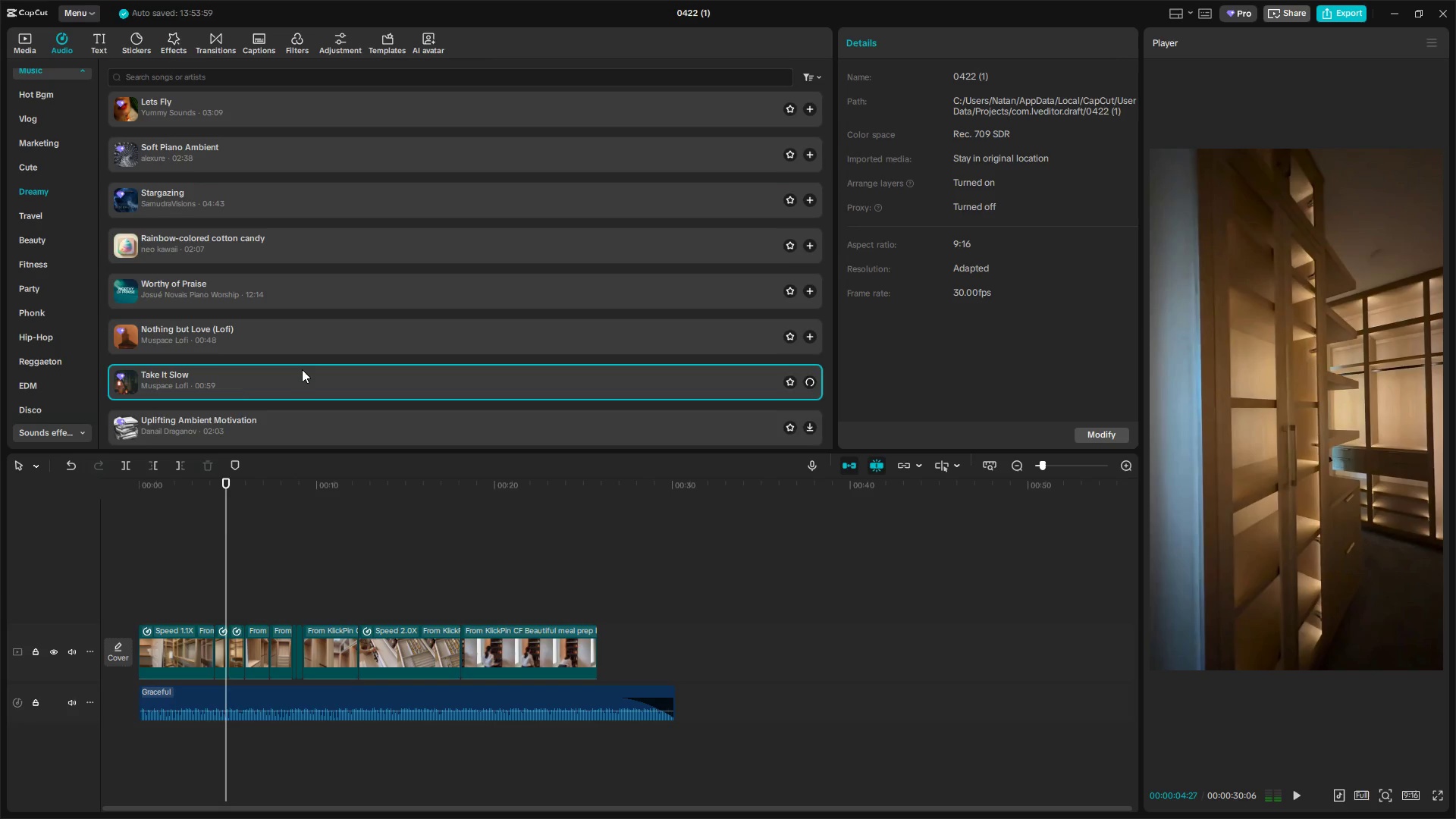 
scroll: coordinate [302, 369], scroll_direction: down, amount: 1.0
 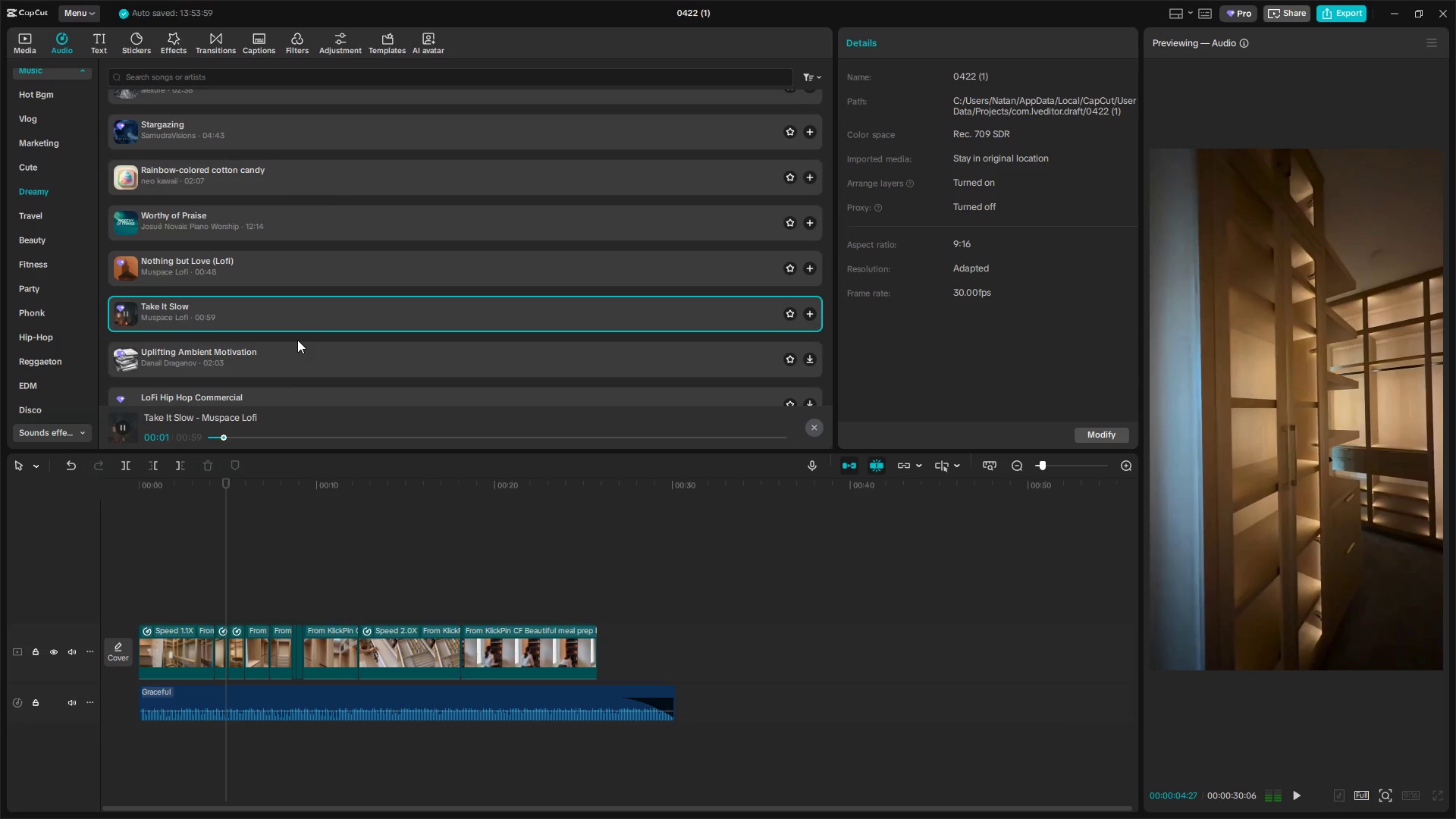 
left_click([291, 357])
 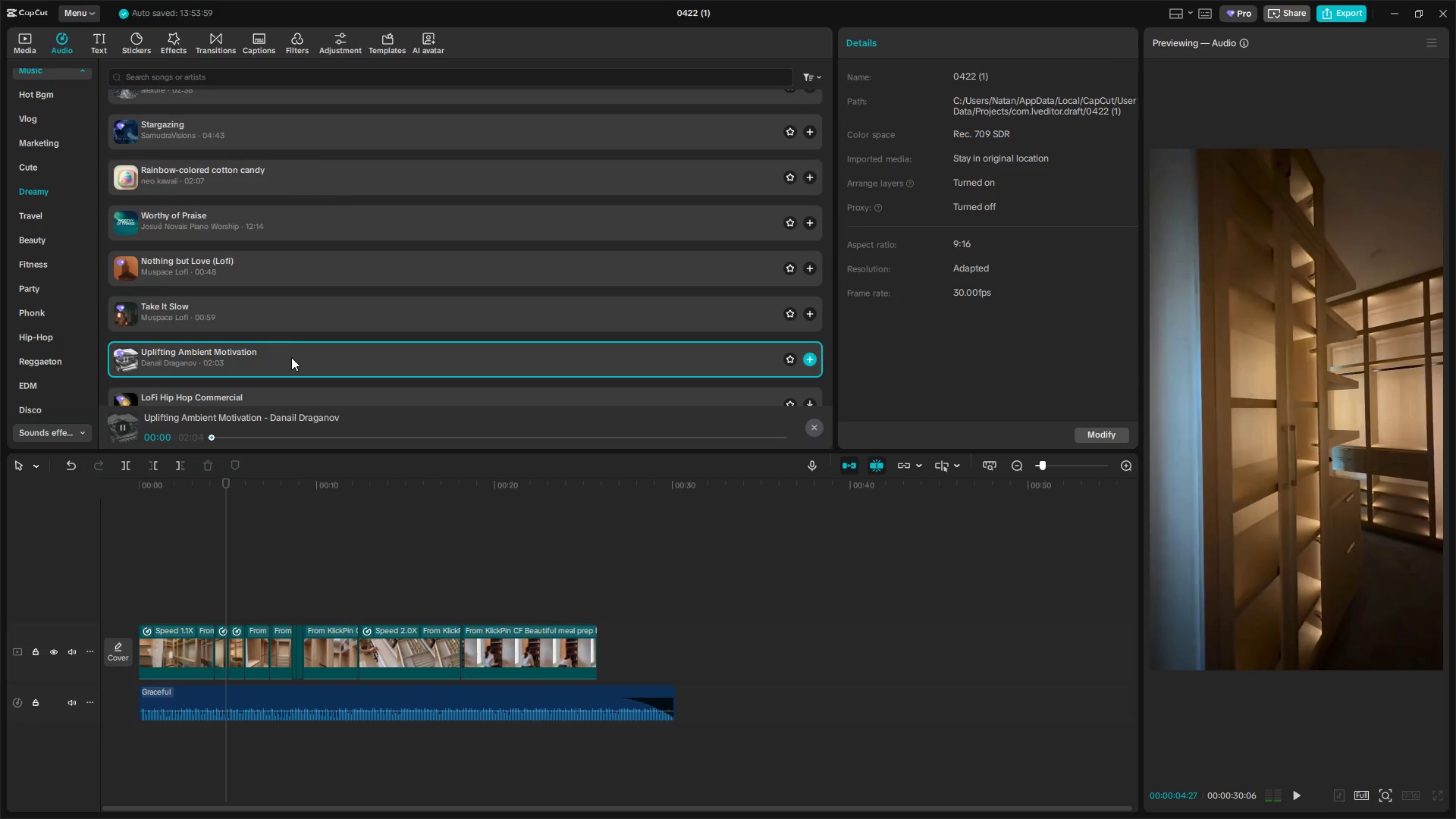 
scroll: coordinate [290, 342], scroll_direction: down, amount: 2.0
 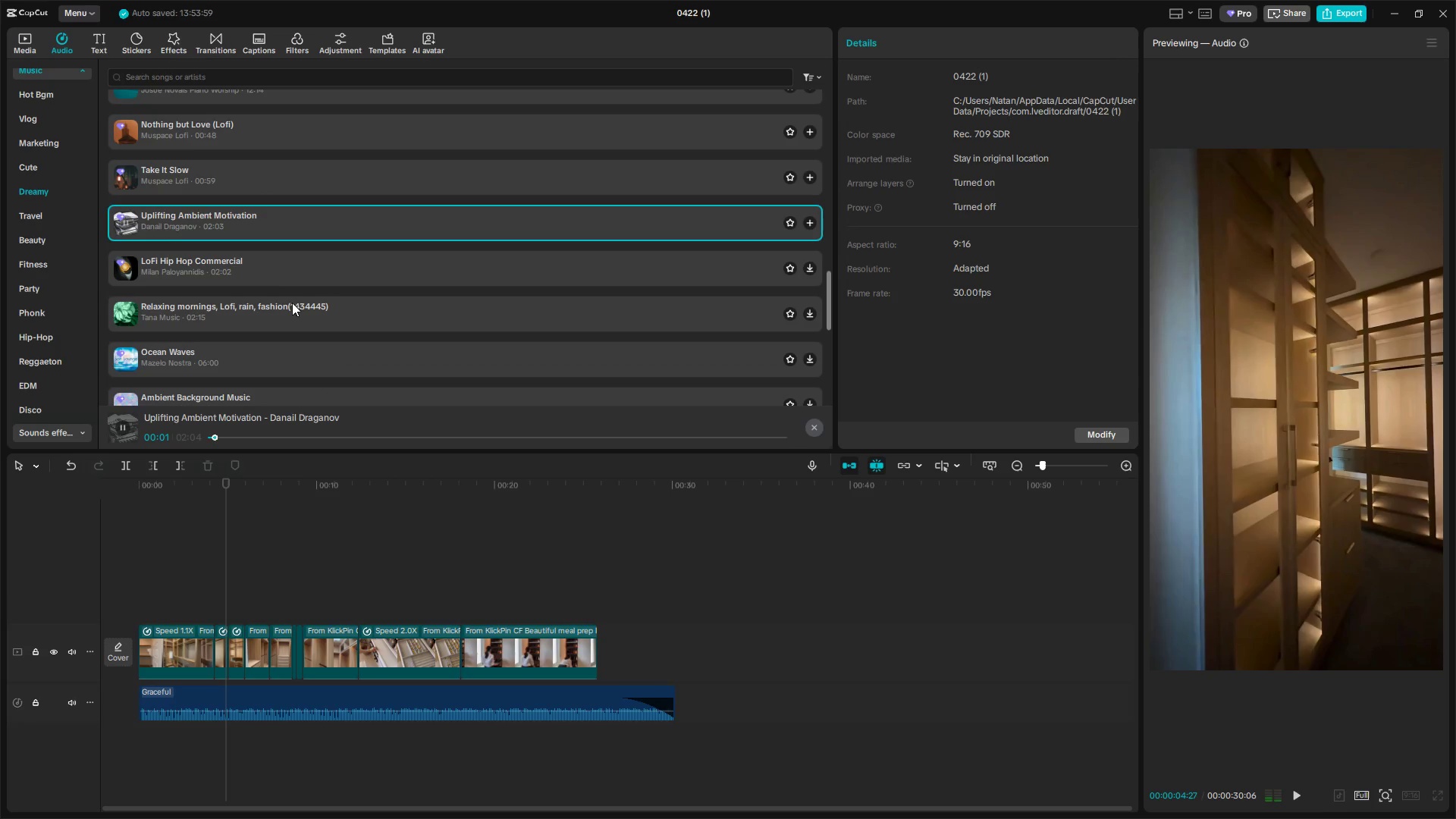 
left_click([298, 262])
 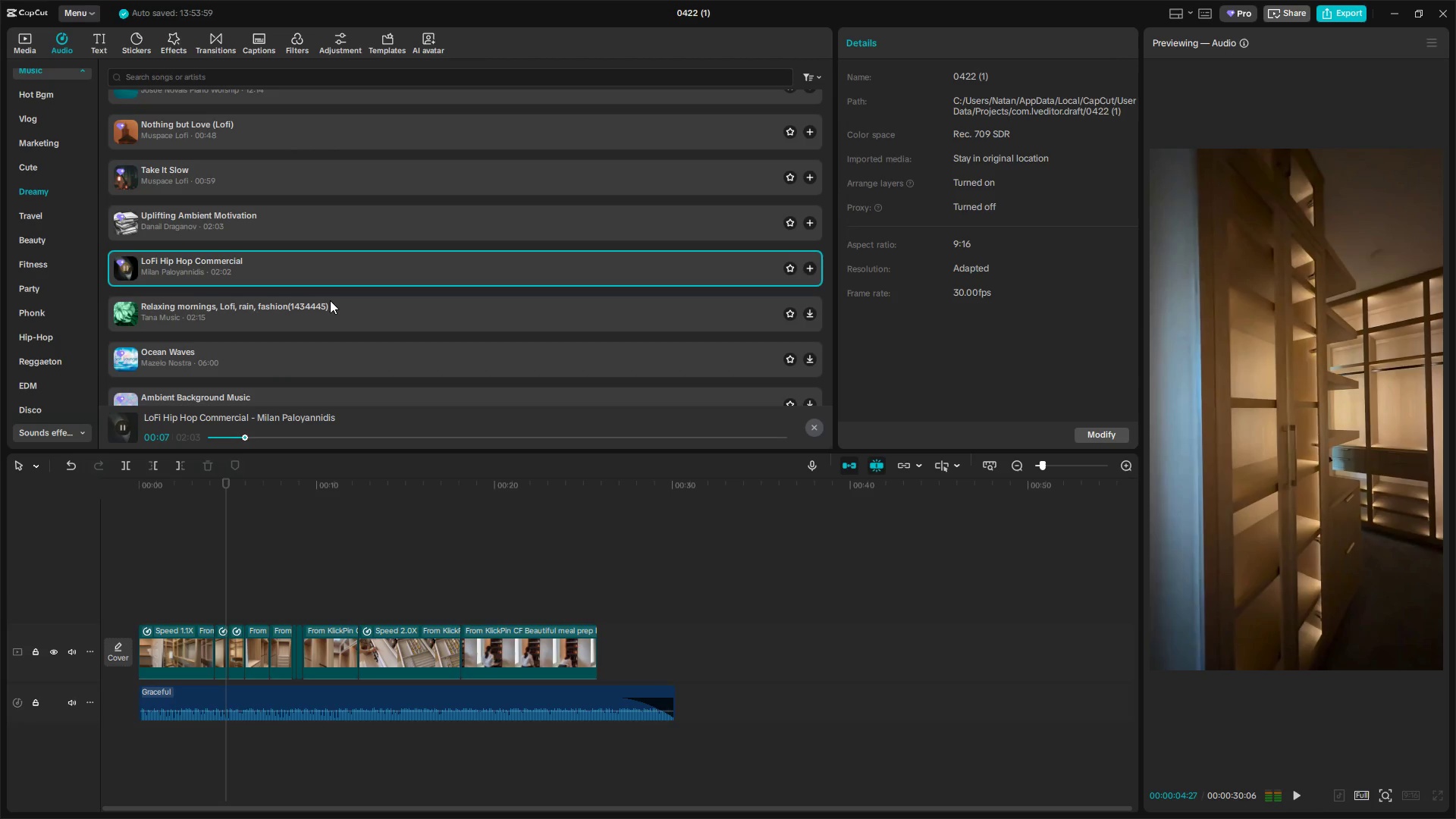 
wait(12.92)
 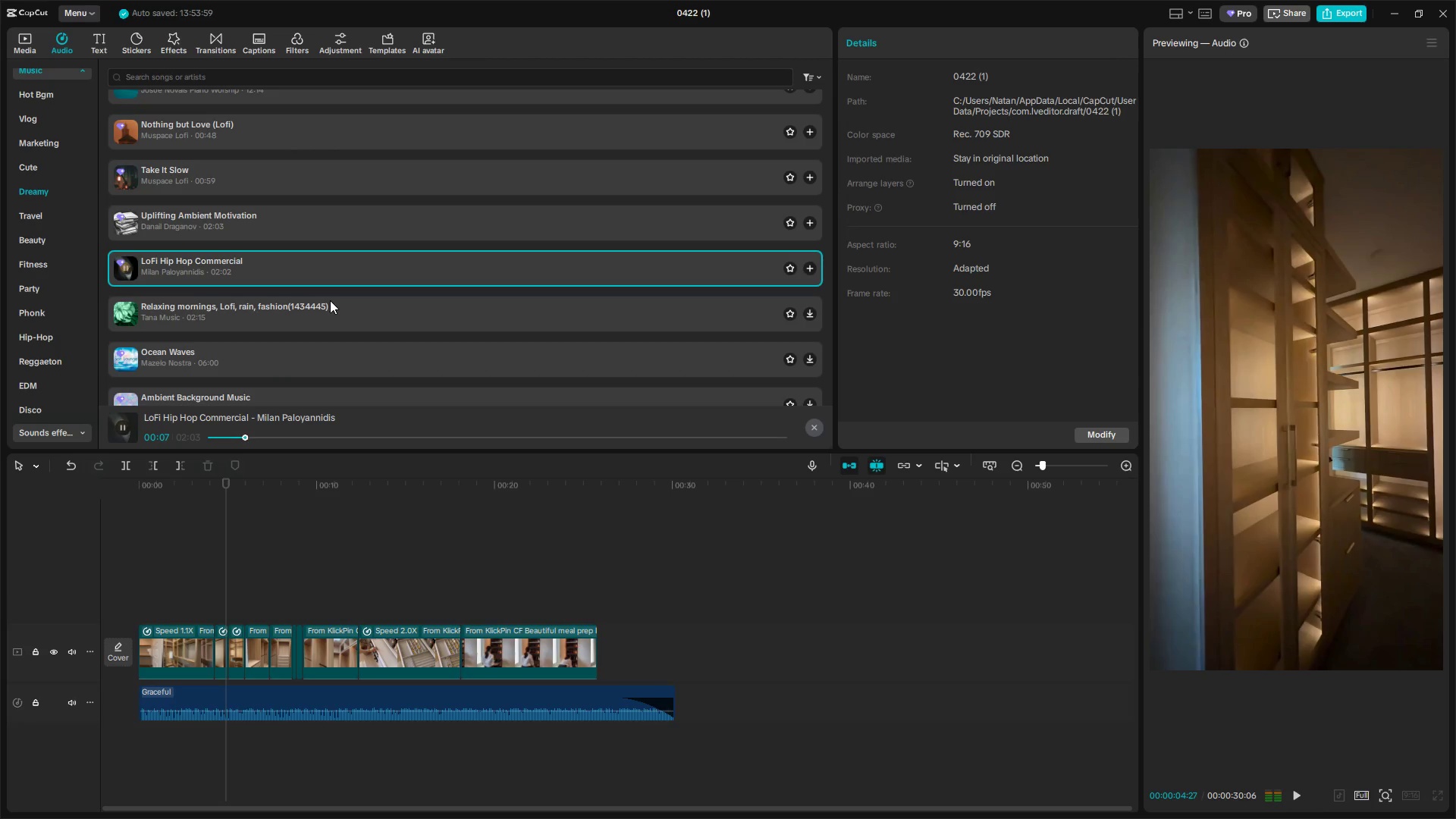 
key(Alt+Tab)
 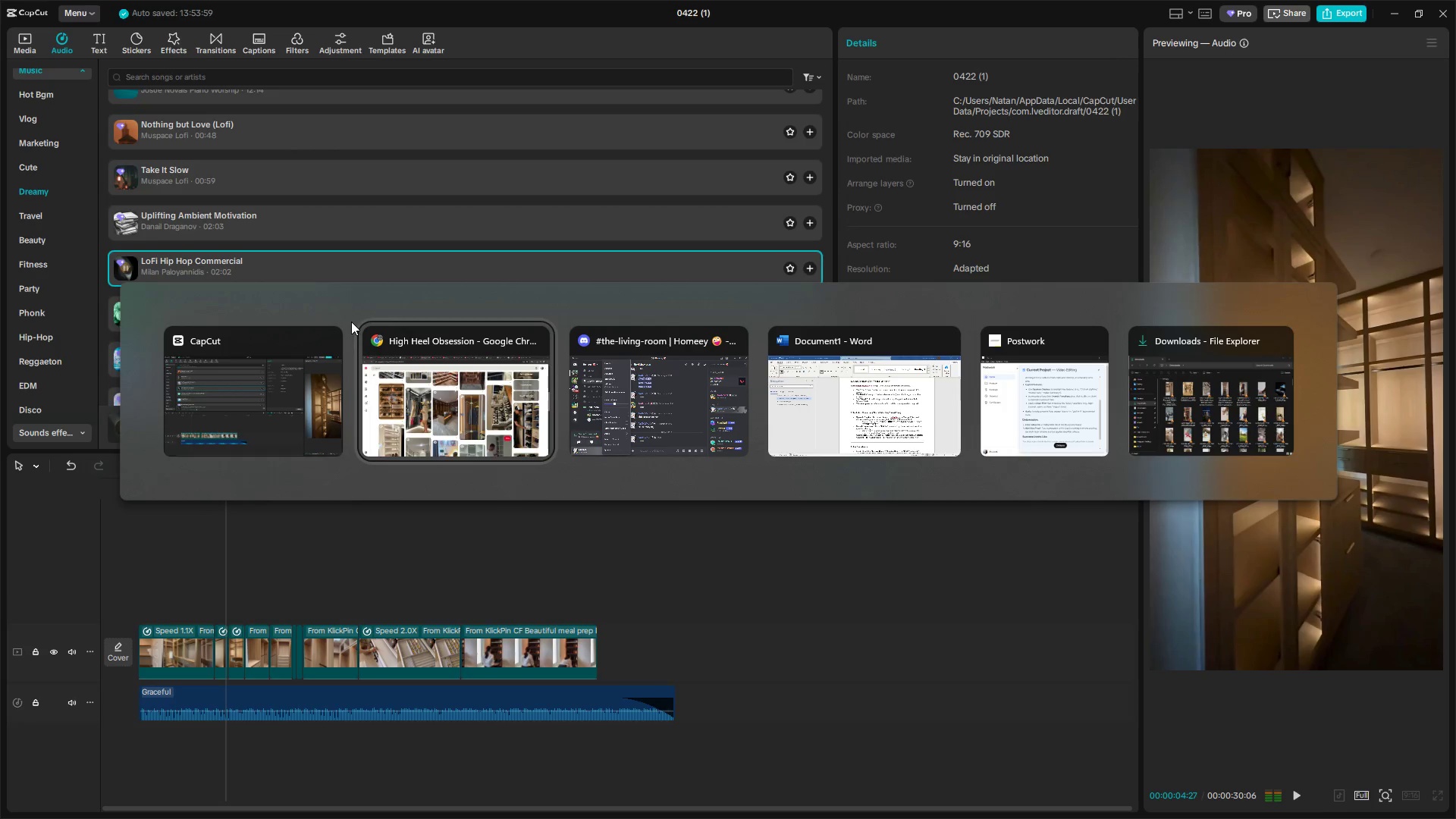 
key(Alt+Tab)
 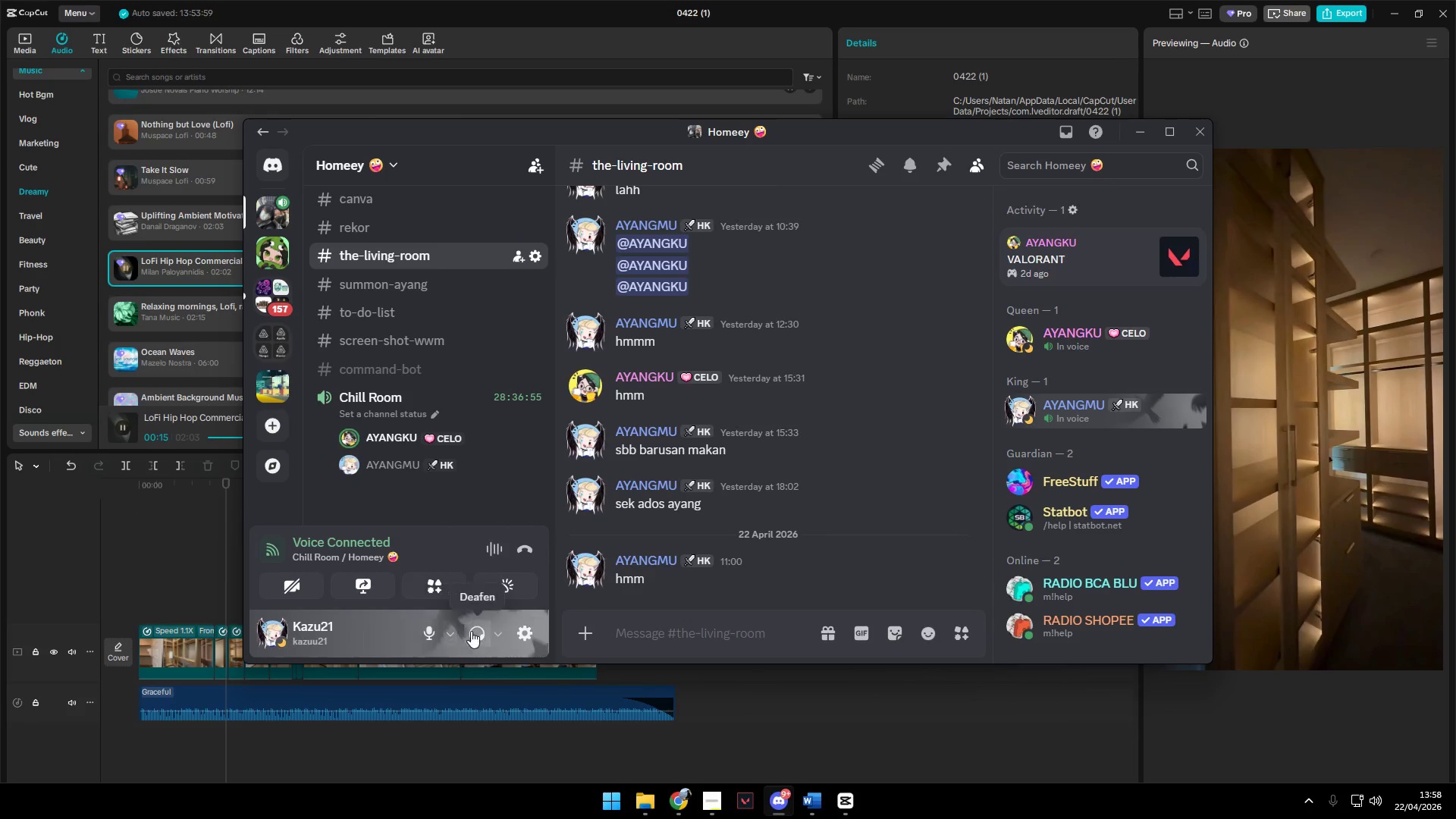 
left_click([673, 639])
 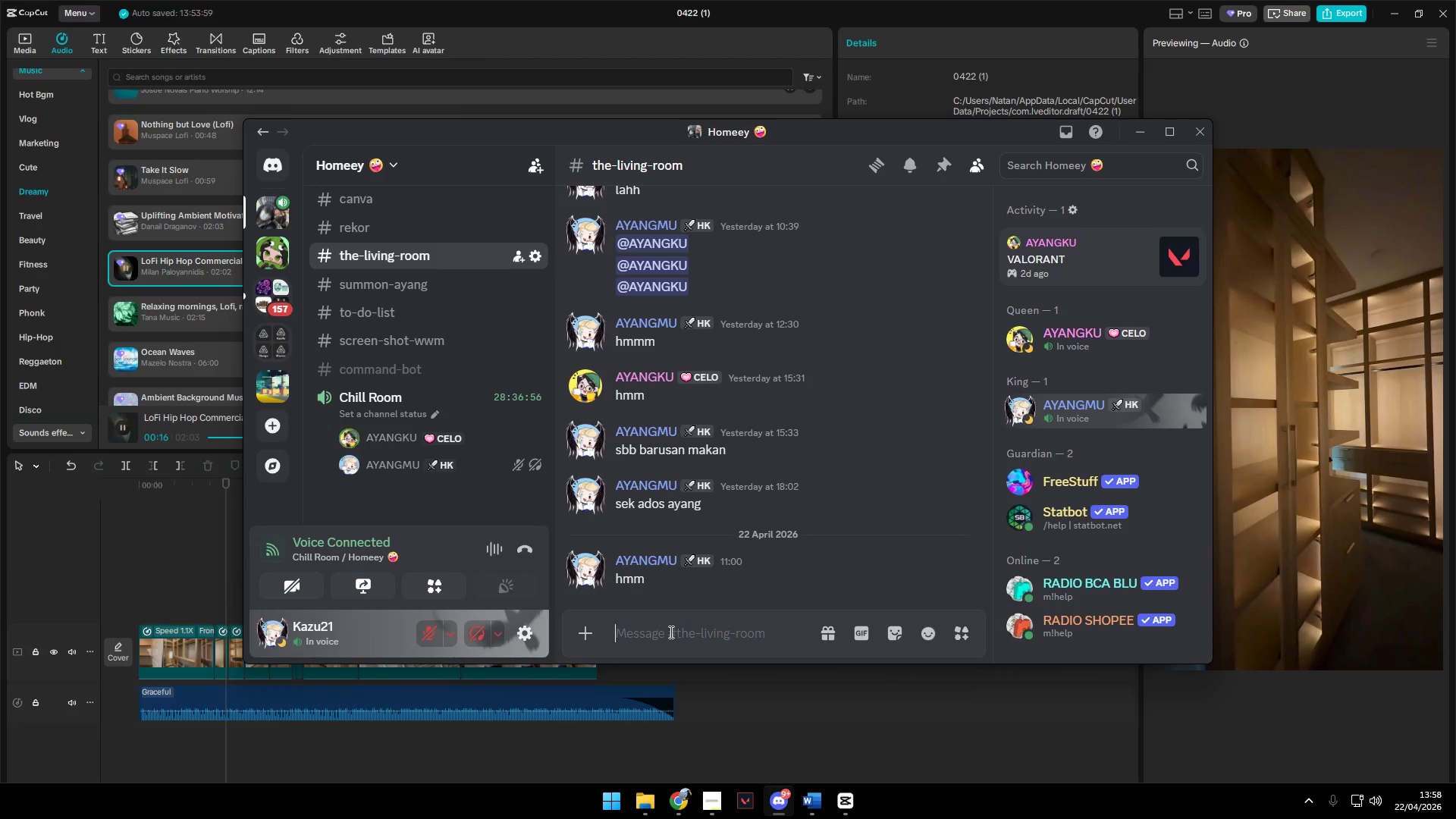 
type(sek)
 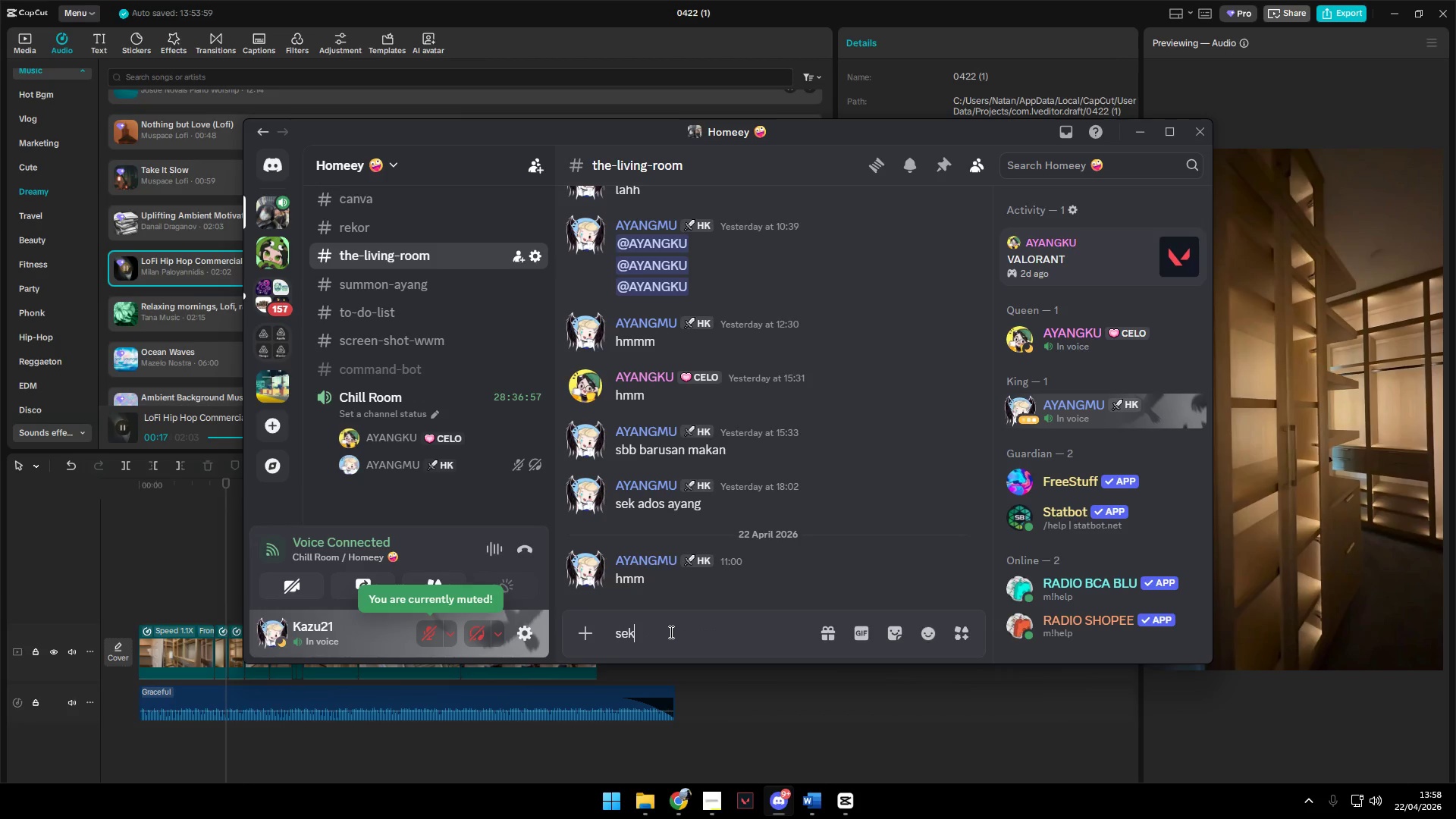 
key(Enter)
 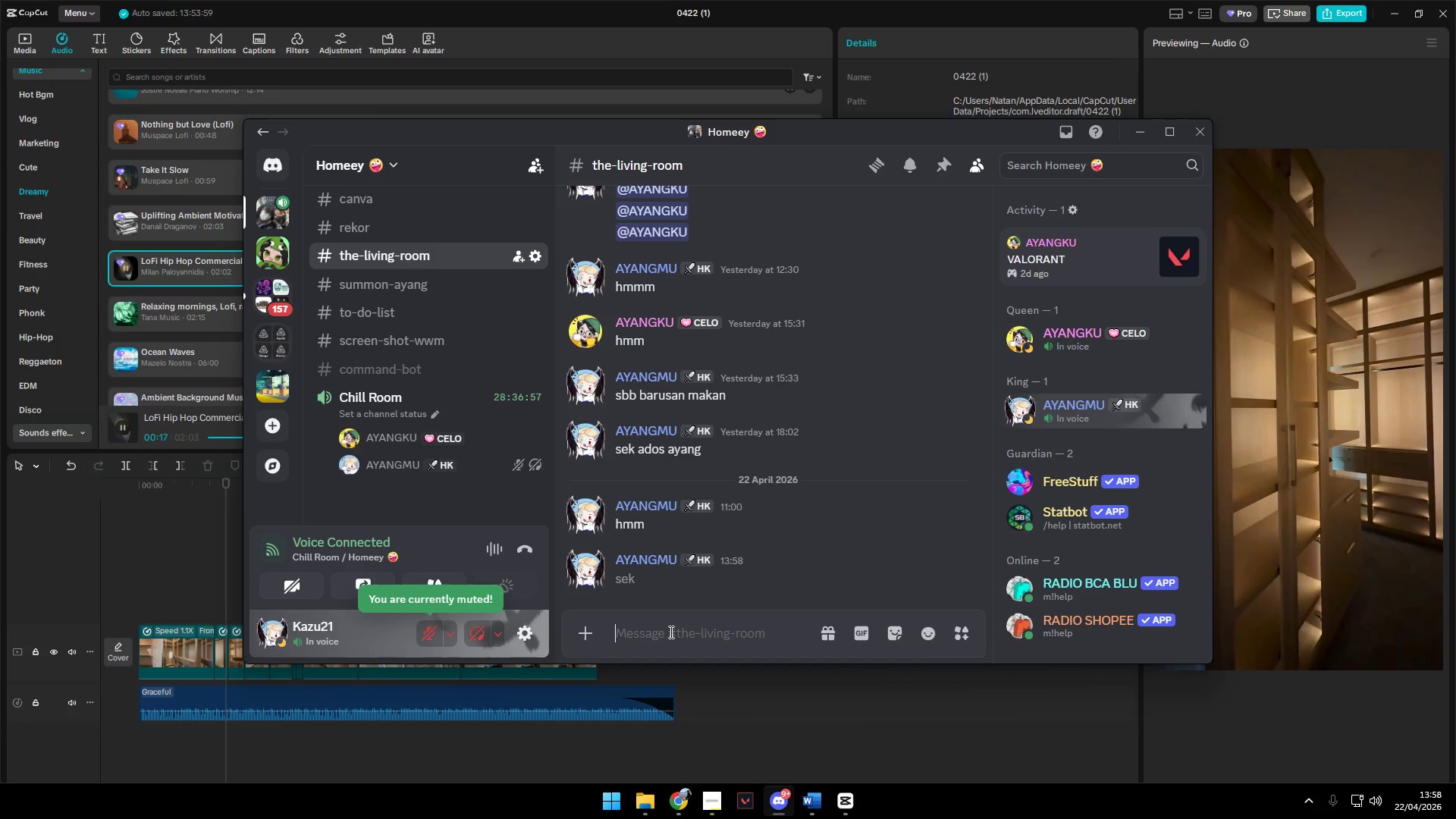 
key(Alt+AltLeft)
 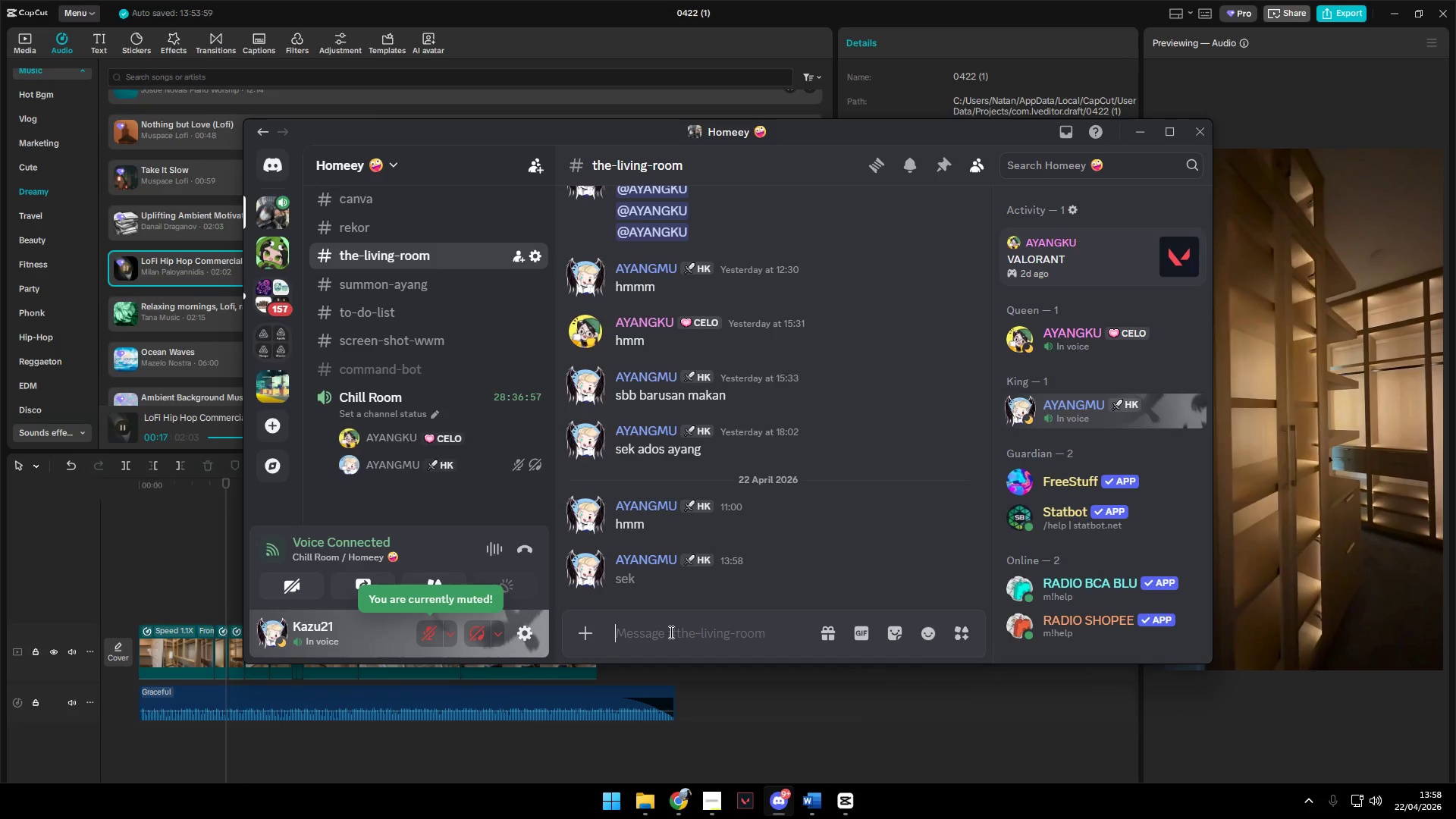 
key(Alt+Tab)
 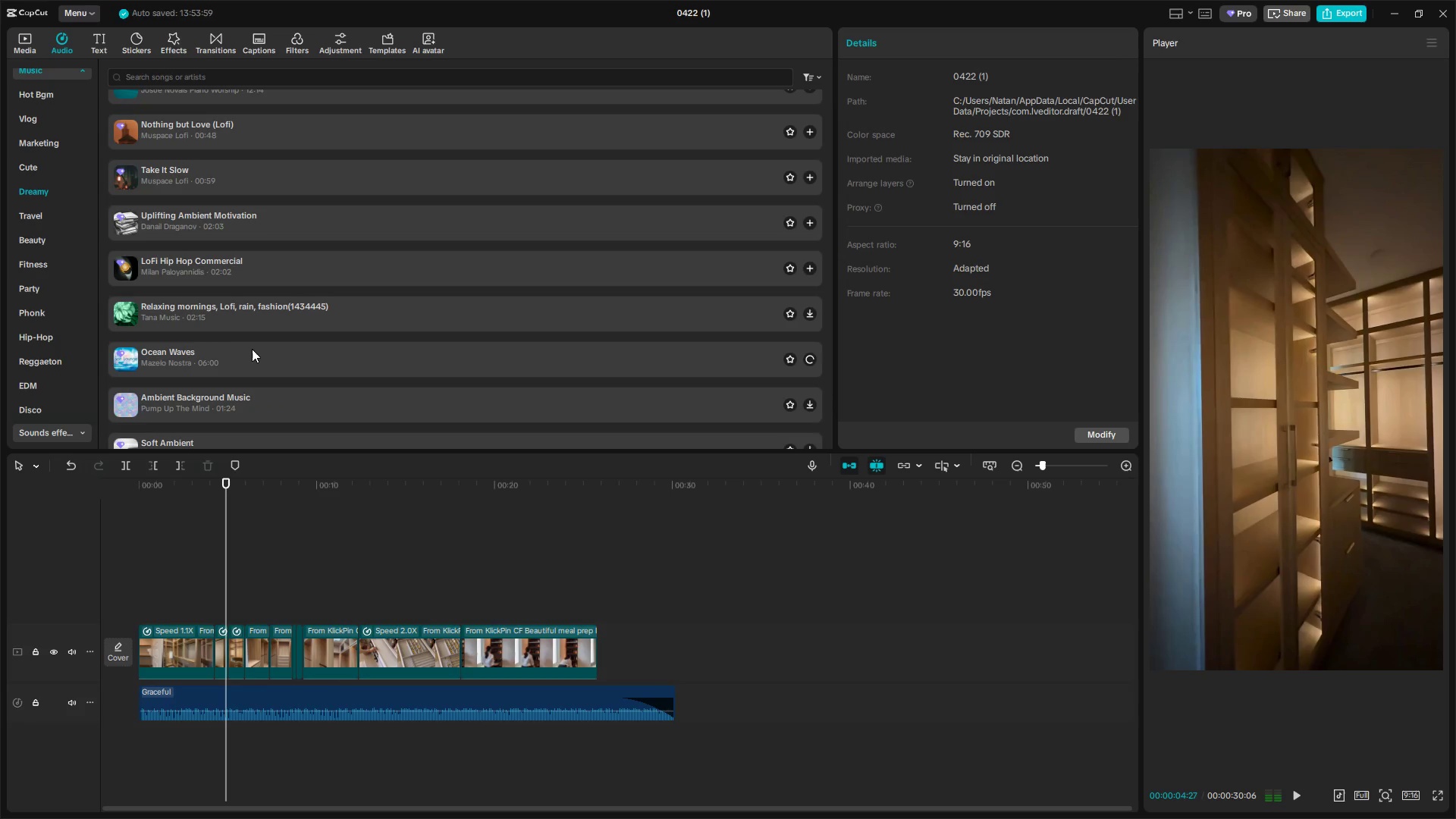 
left_click([244, 351])
 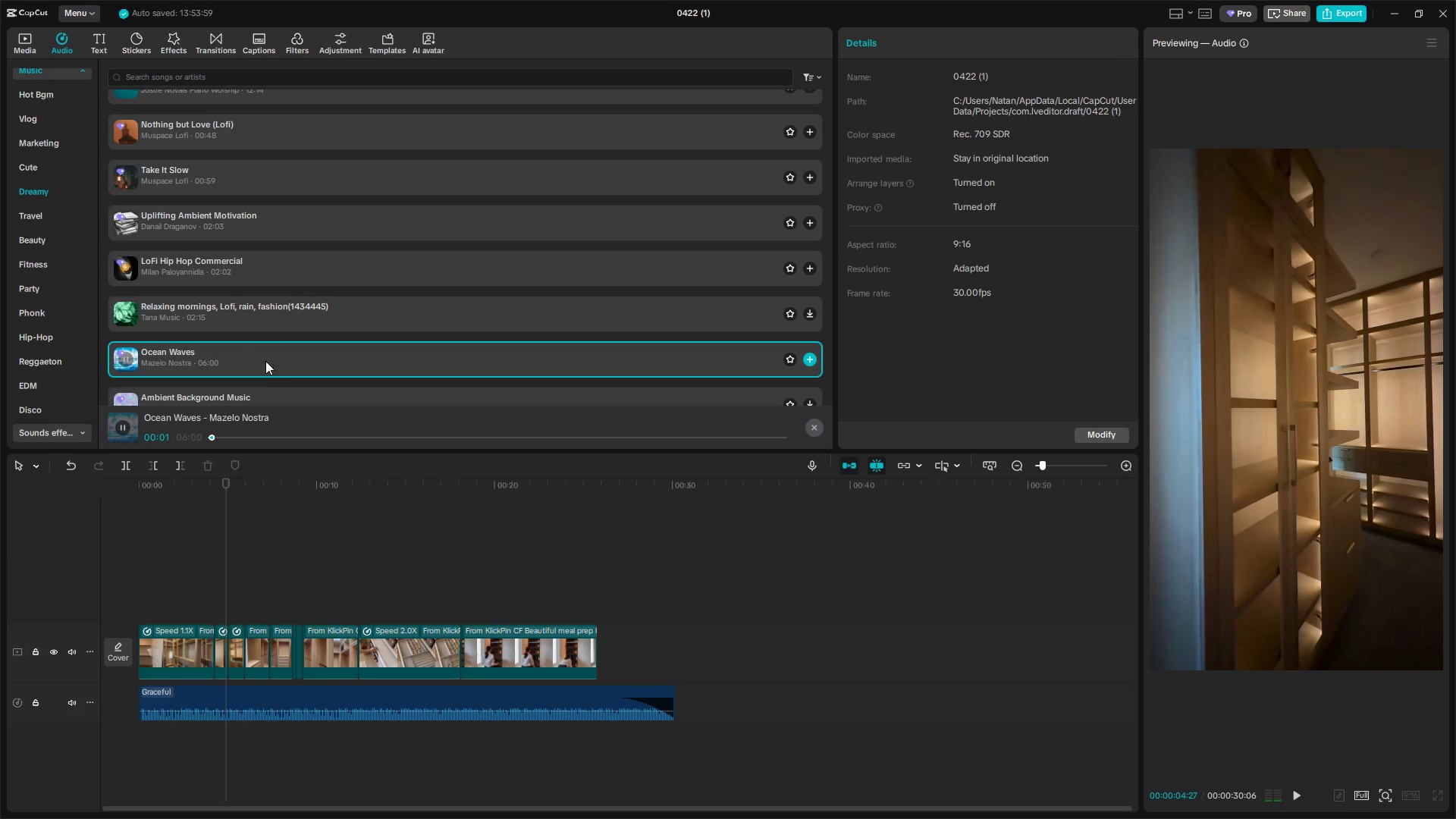 
scroll: coordinate [290, 375], scroll_direction: down, amount: 1.0
 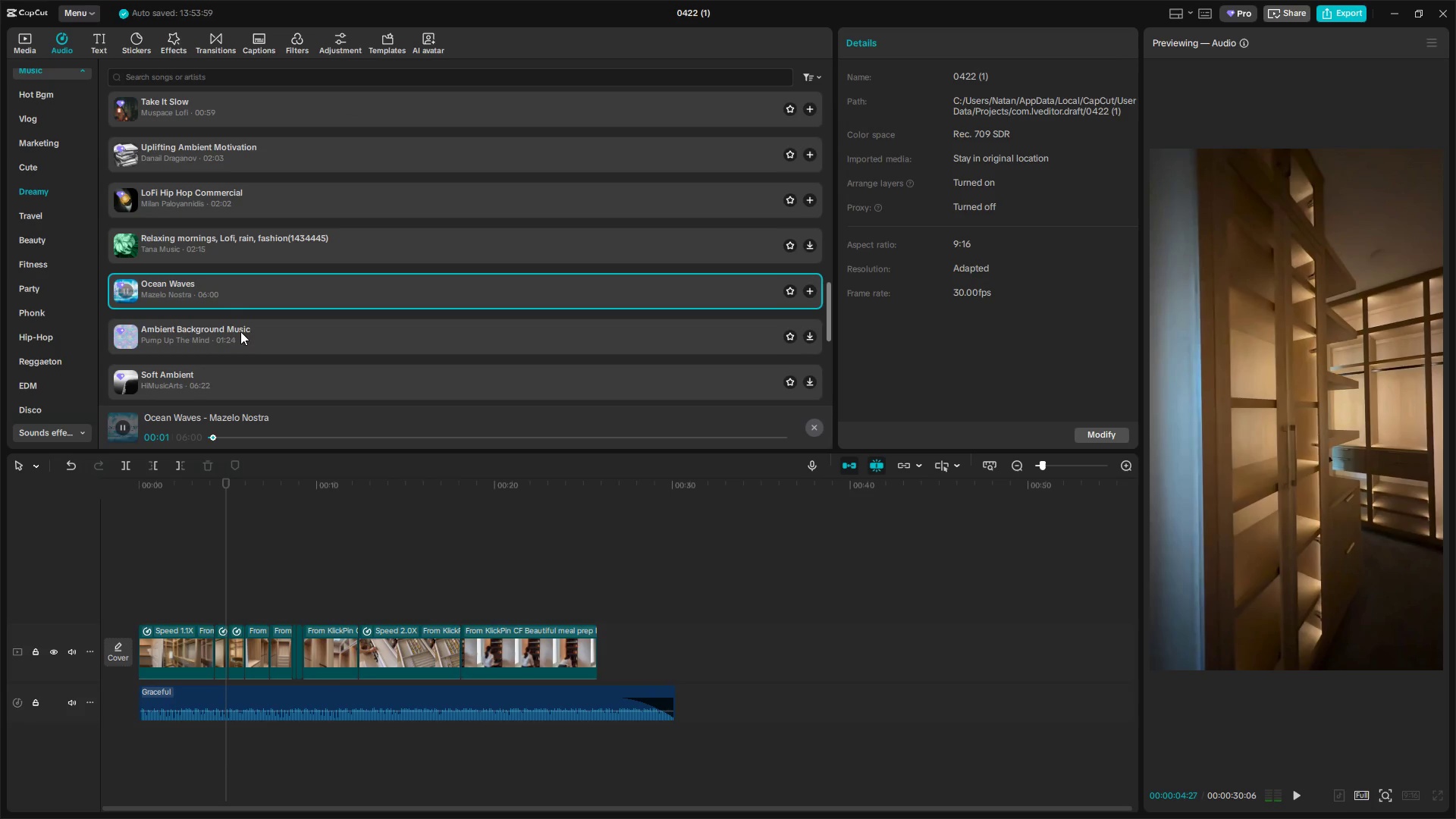 
left_click([242, 330])
 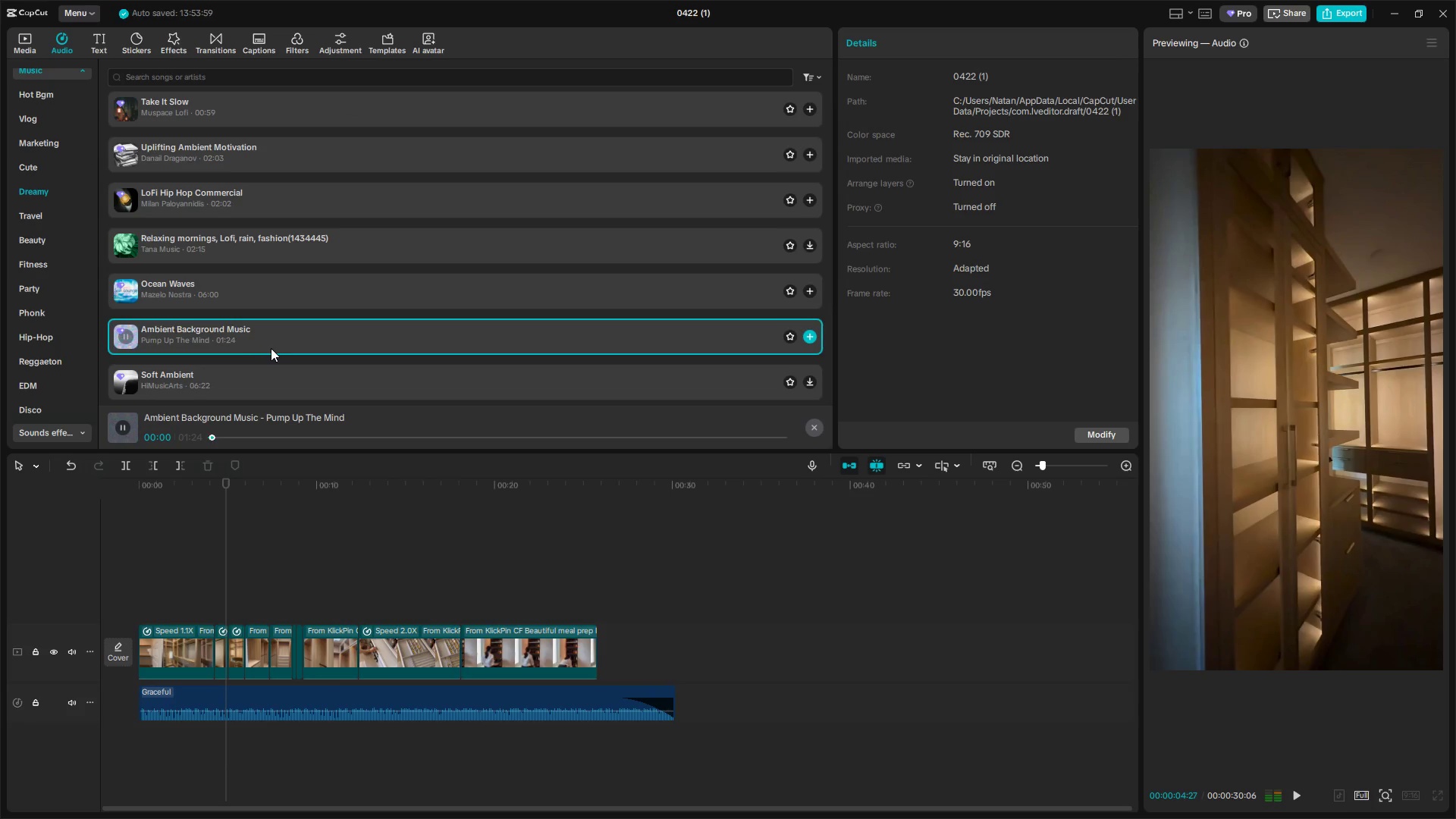 
scroll: coordinate [273, 353], scroll_direction: down, amount: 1.0
 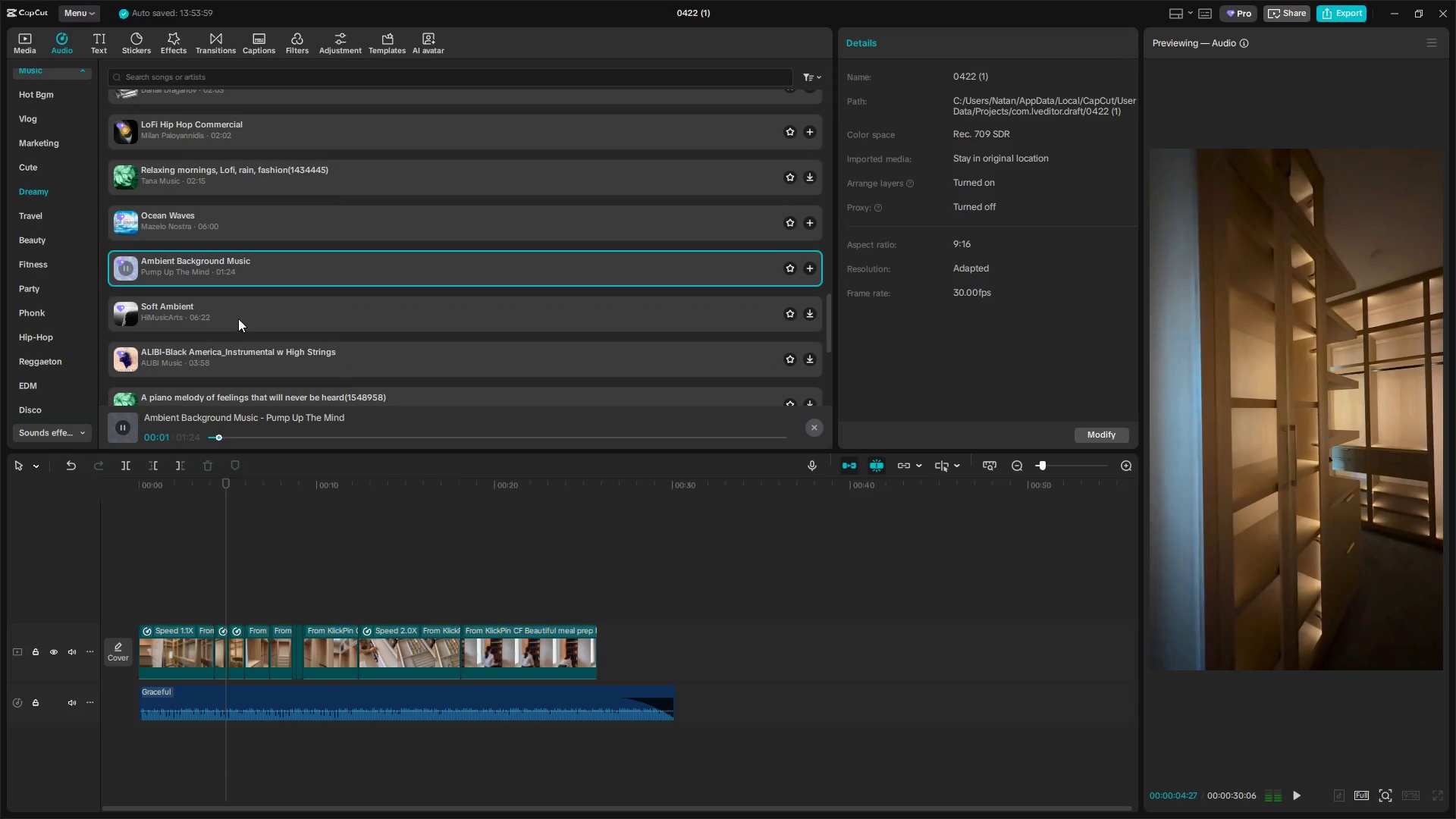 
left_click([238, 318])
 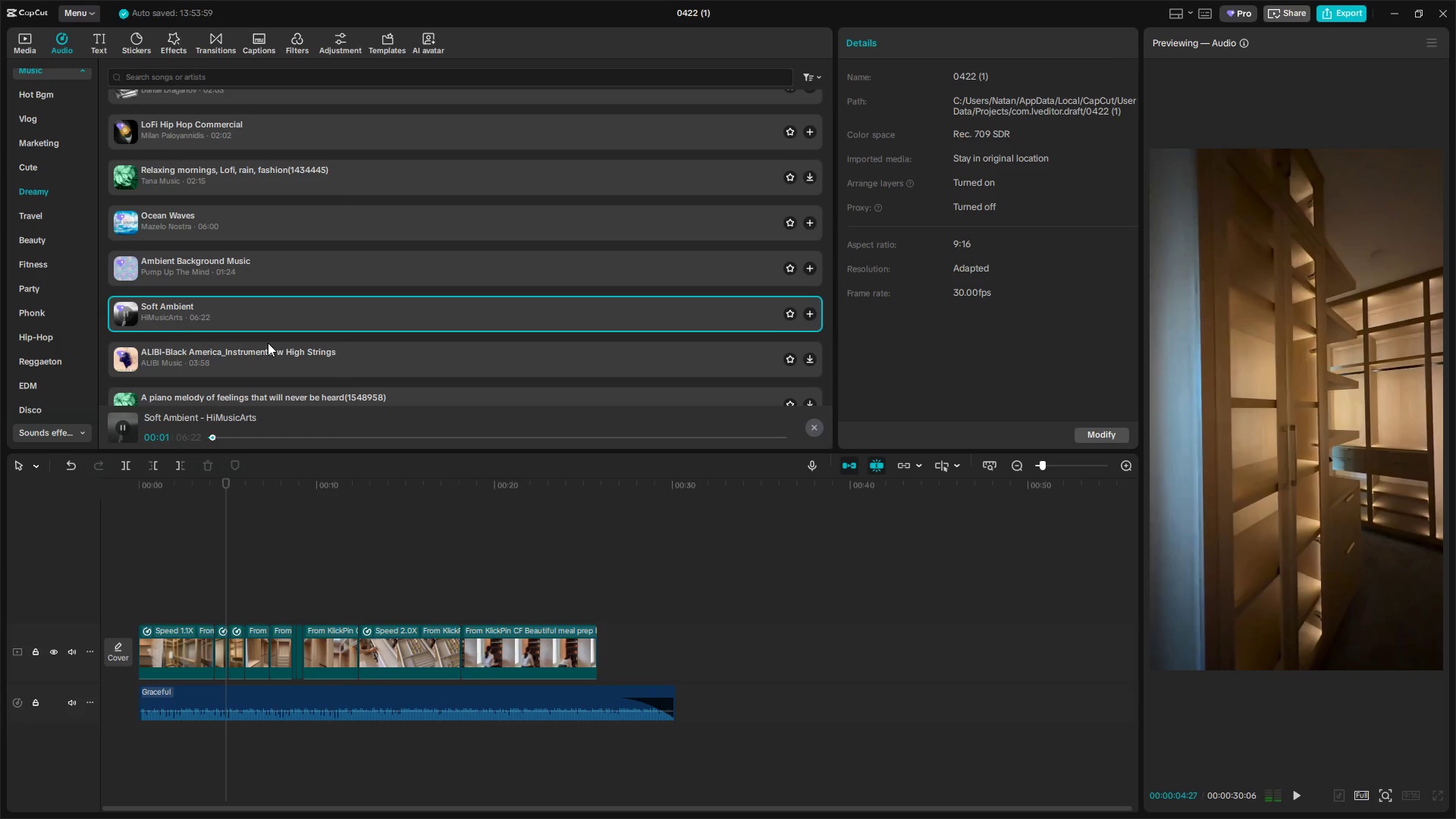 
left_click([271, 350])
 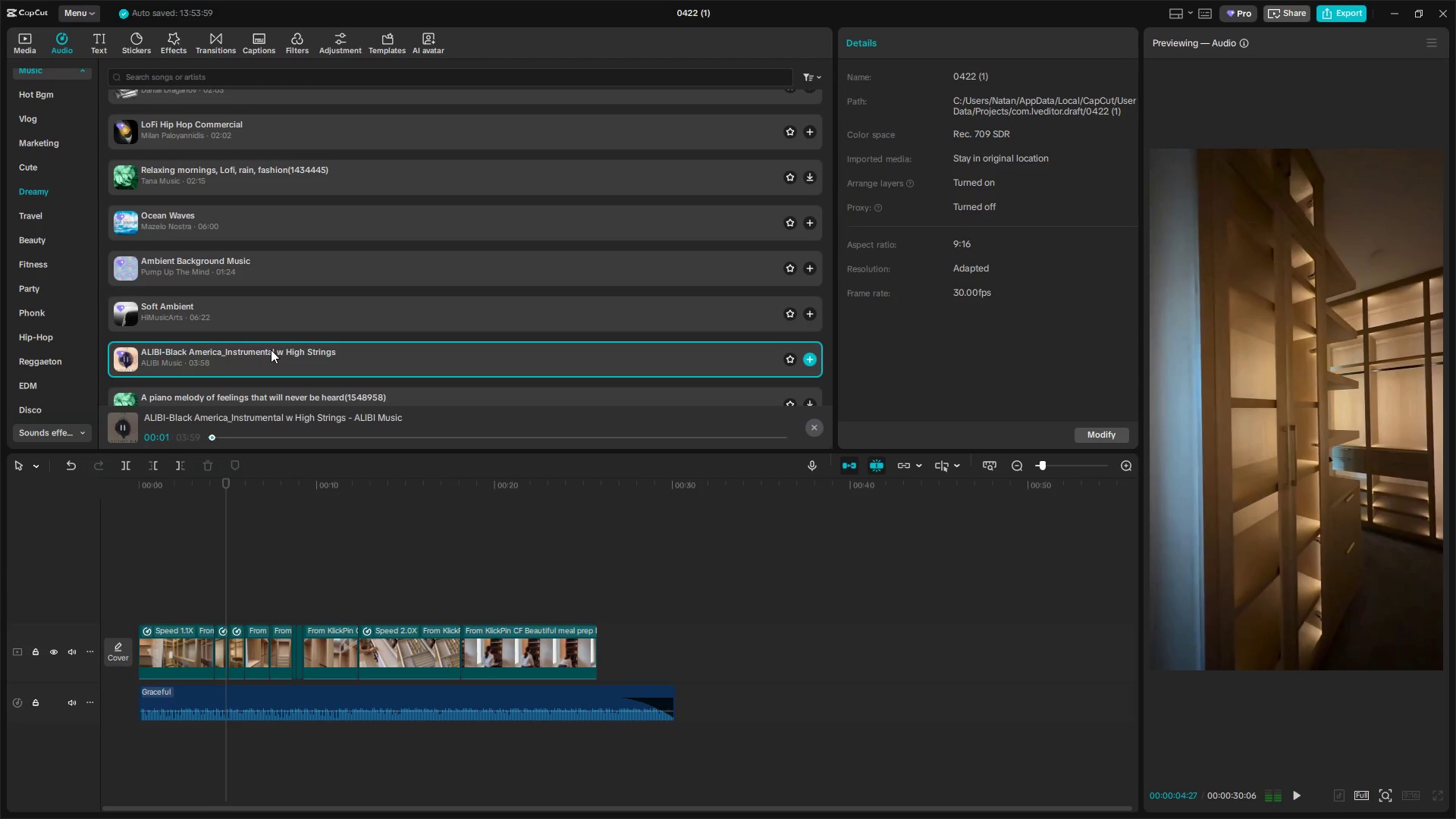 
scroll: coordinate [271, 350], scroll_direction: down, amount: 1.0
 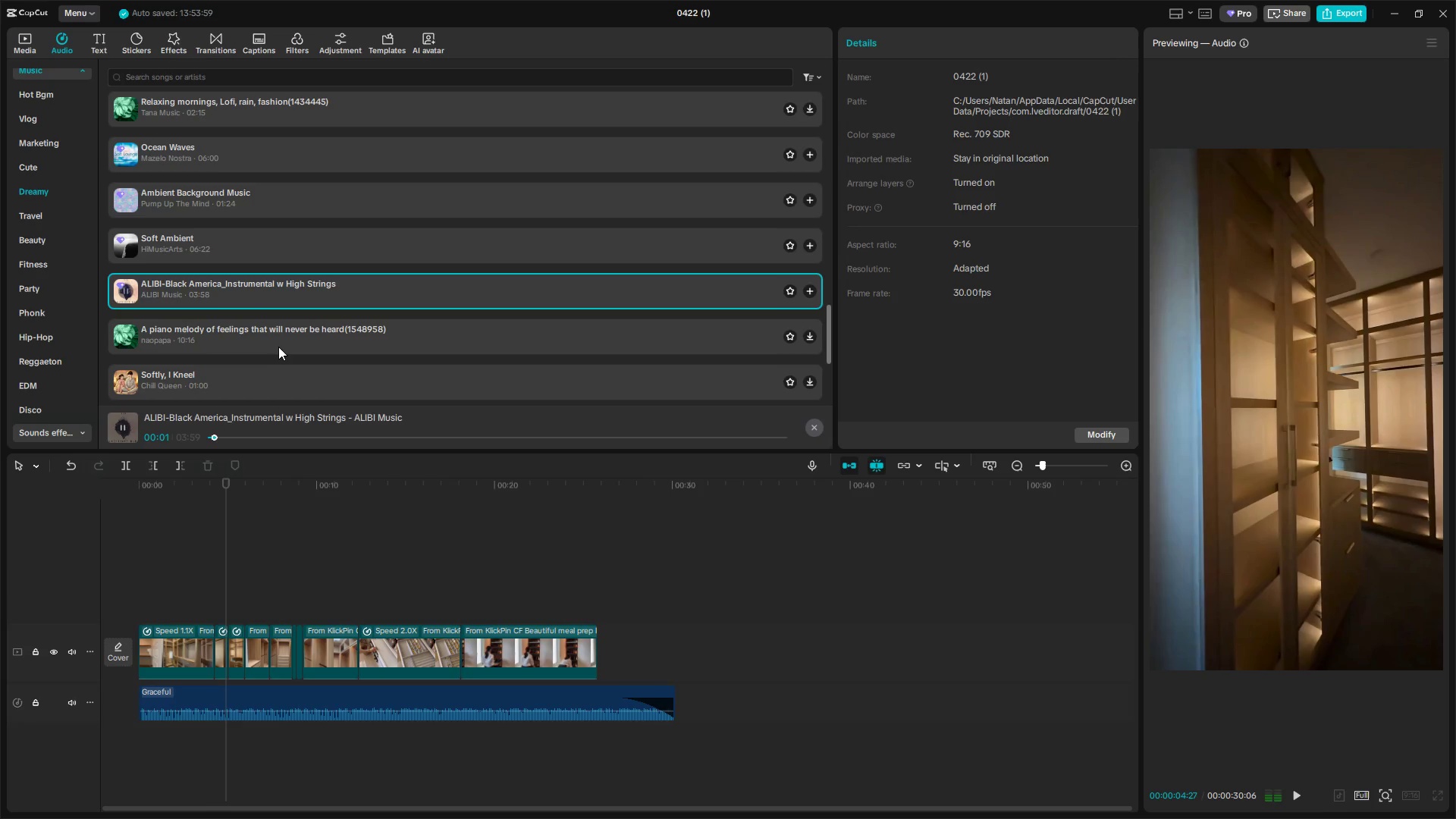 
left_click([282, 341])
 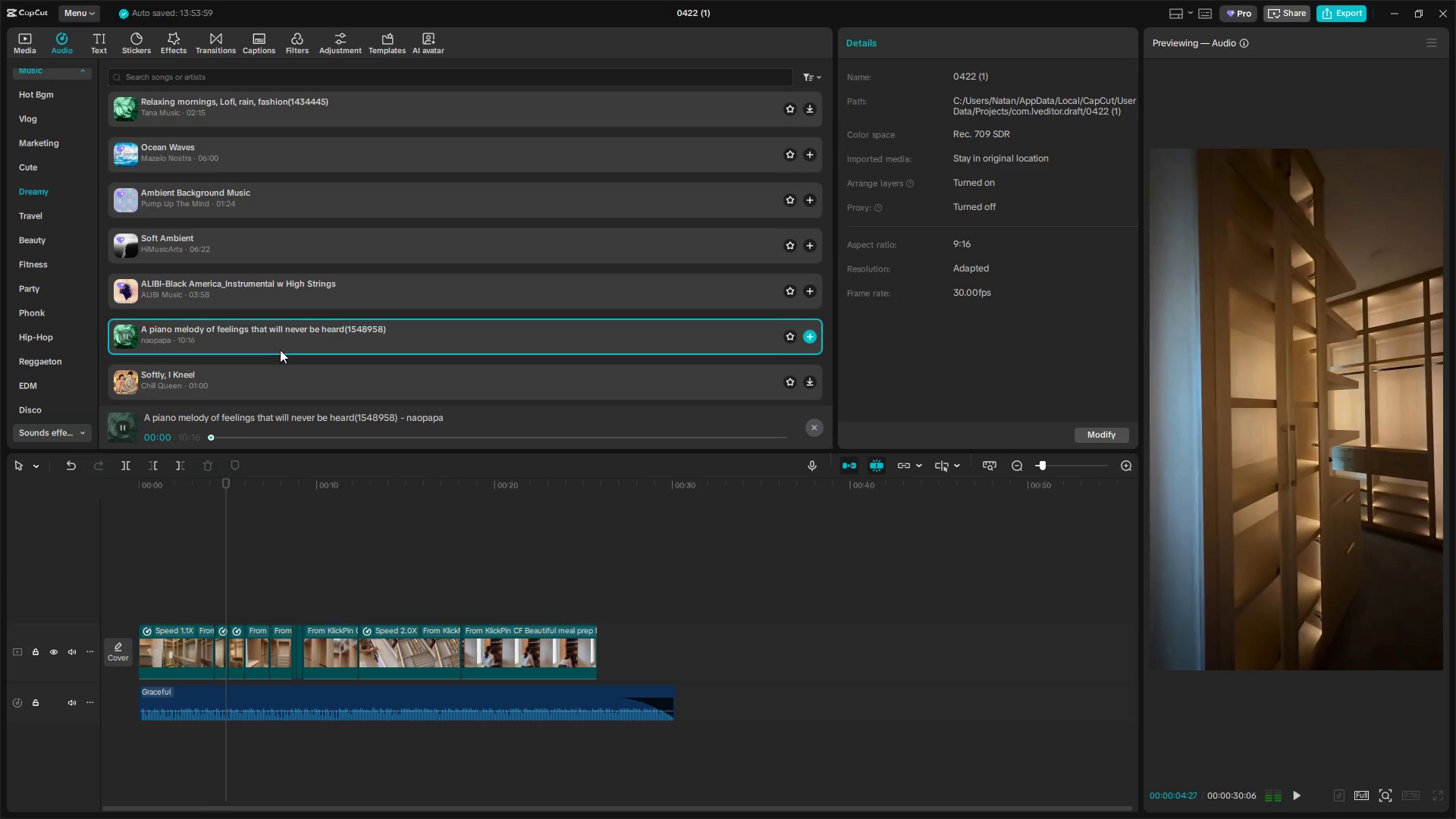 
left_click([278, 373])
 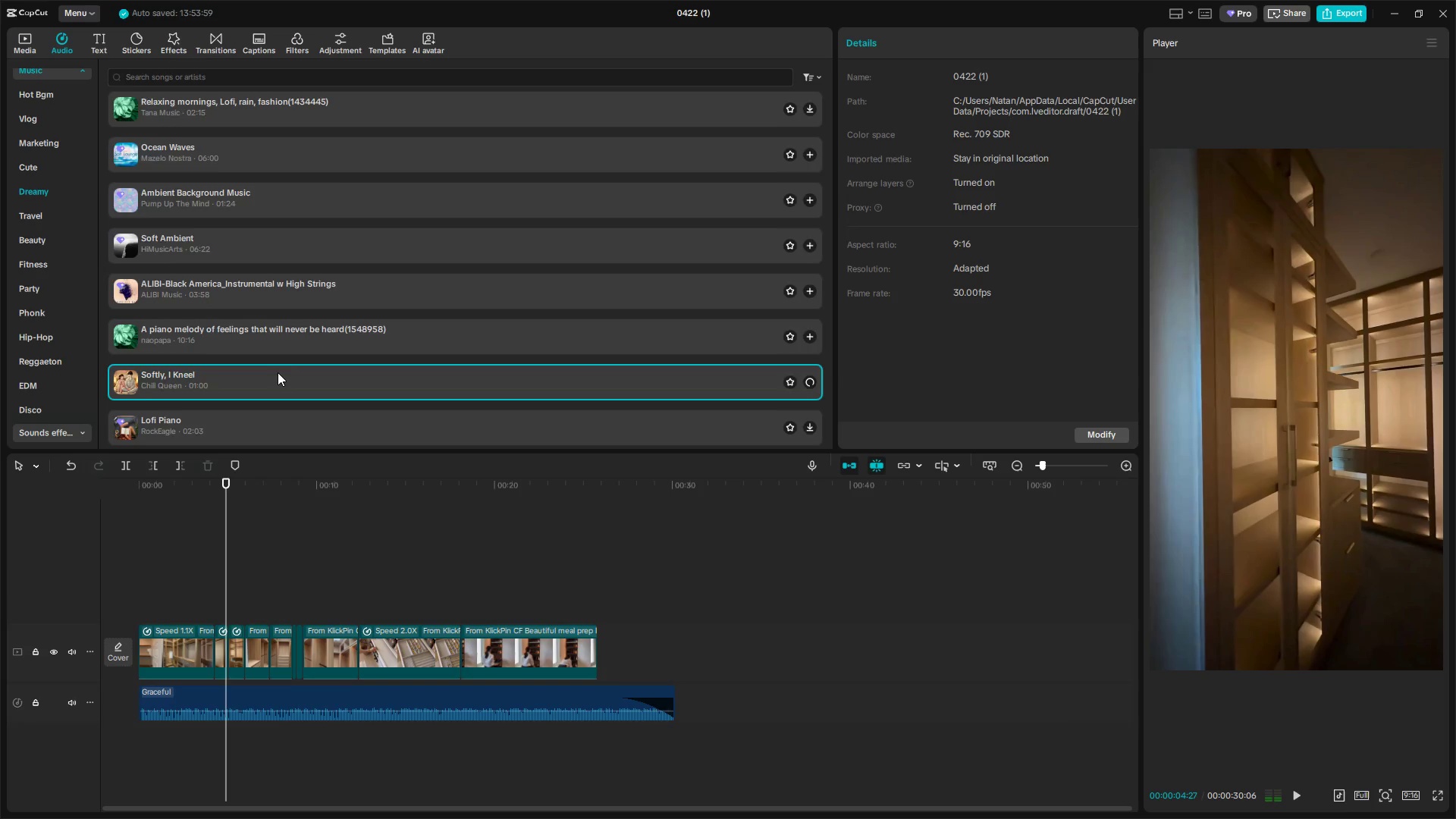 
scroll: coordinate [278, 372], scroll_direction: down, amount: 1.0
 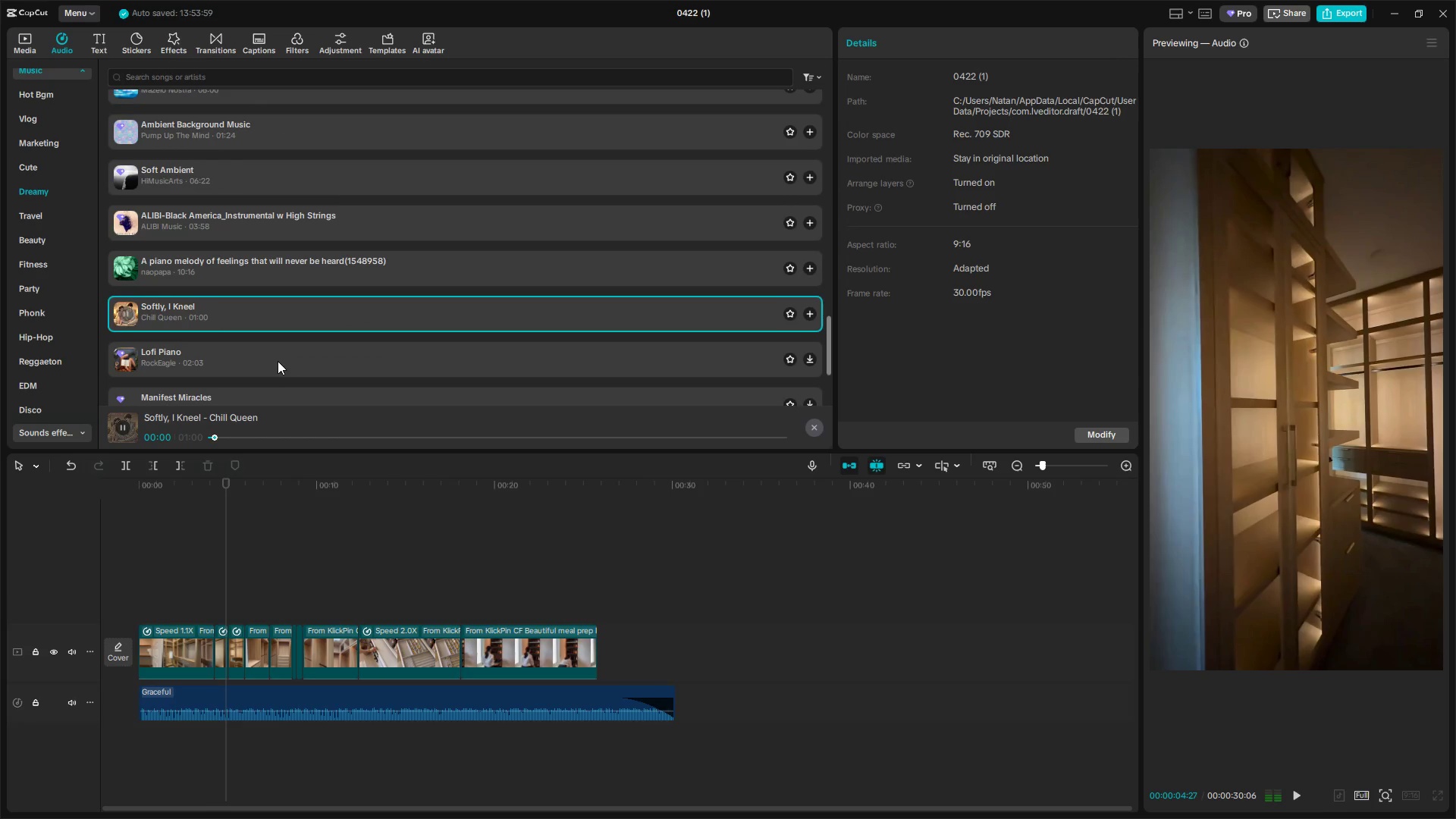 
left_click([278, 359])
 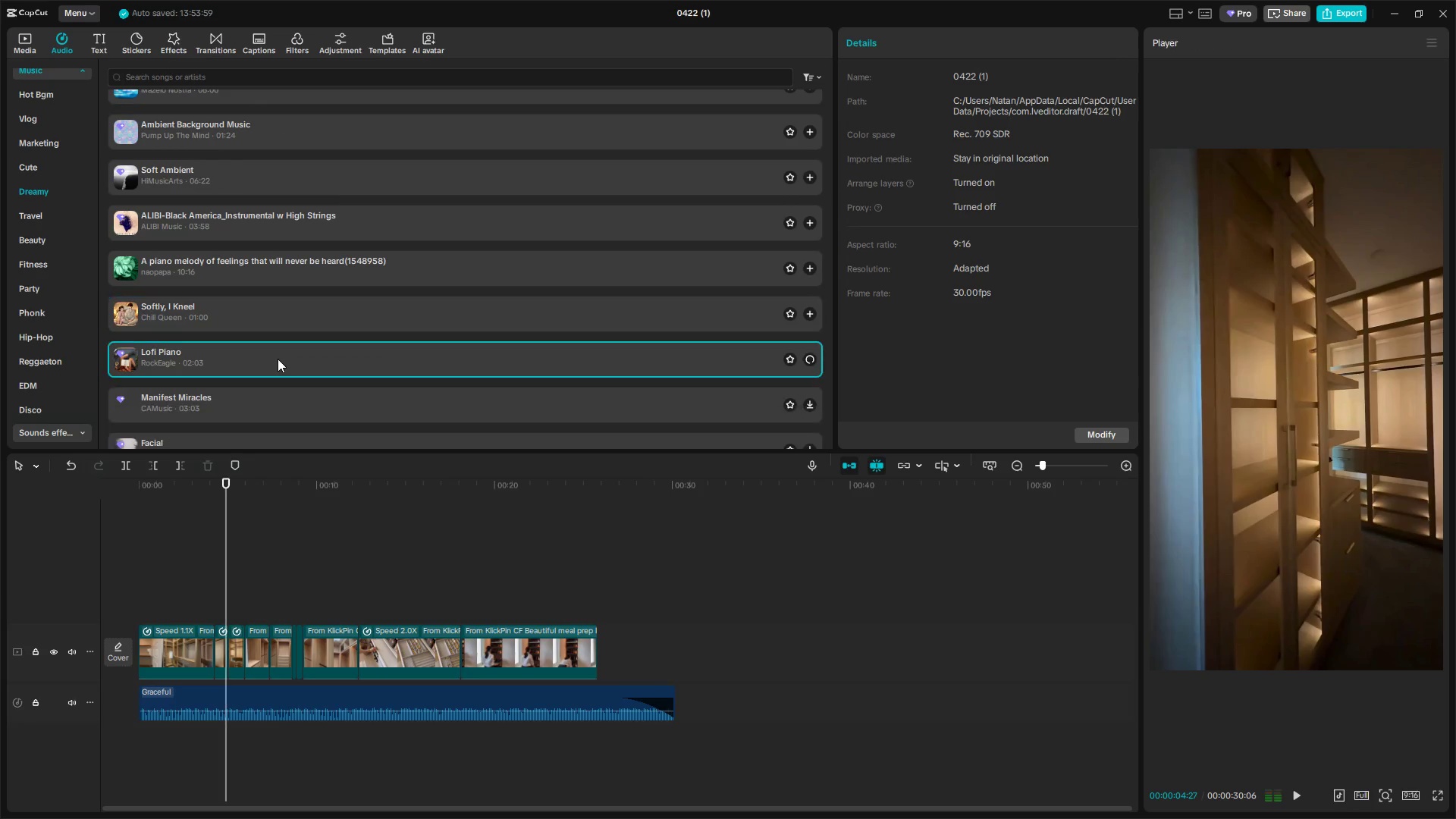 
scroll: coordinate [278, 359], scroll_direction: down, amount: 1.0
 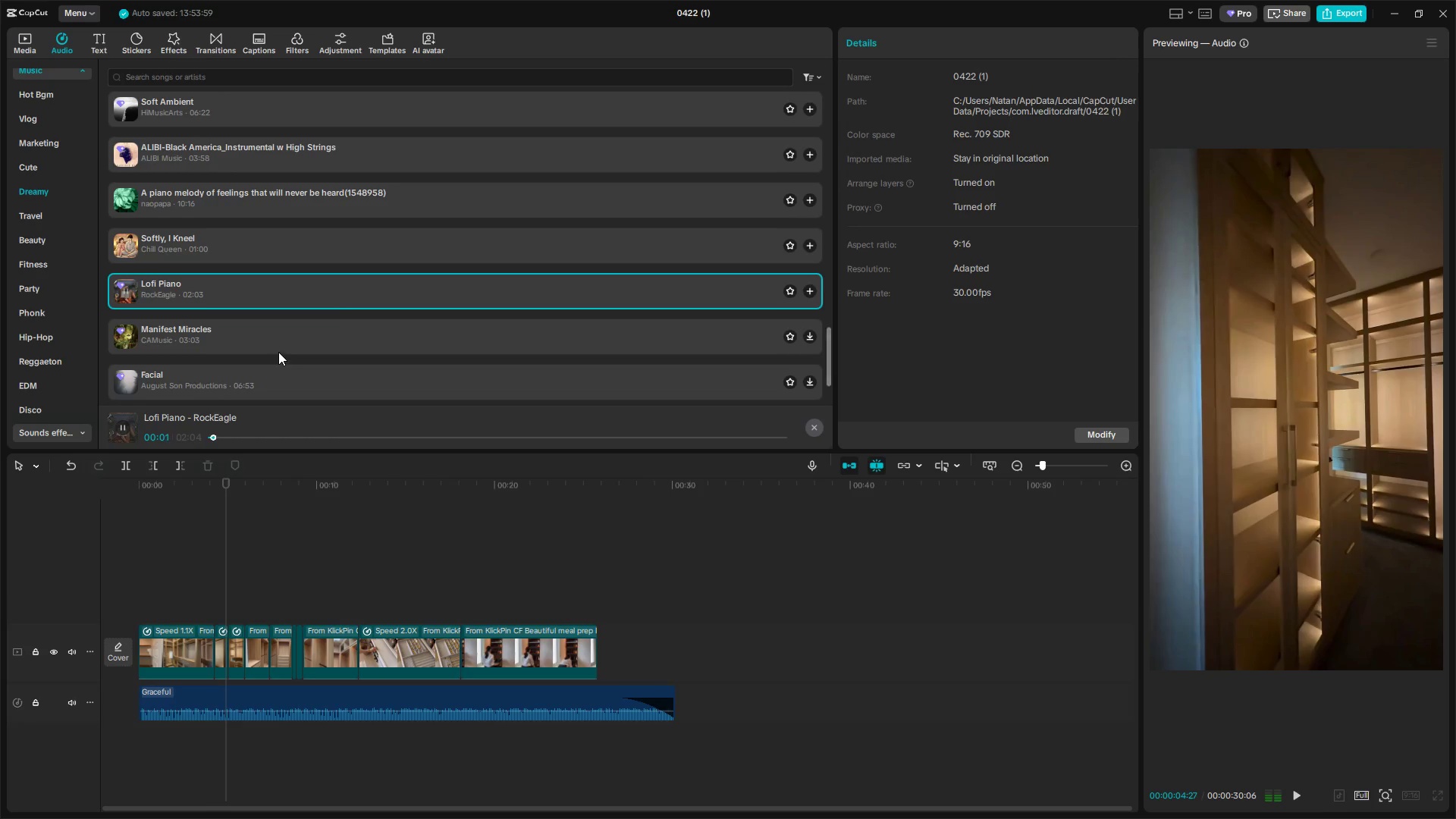 
left_click([280, 343])
 